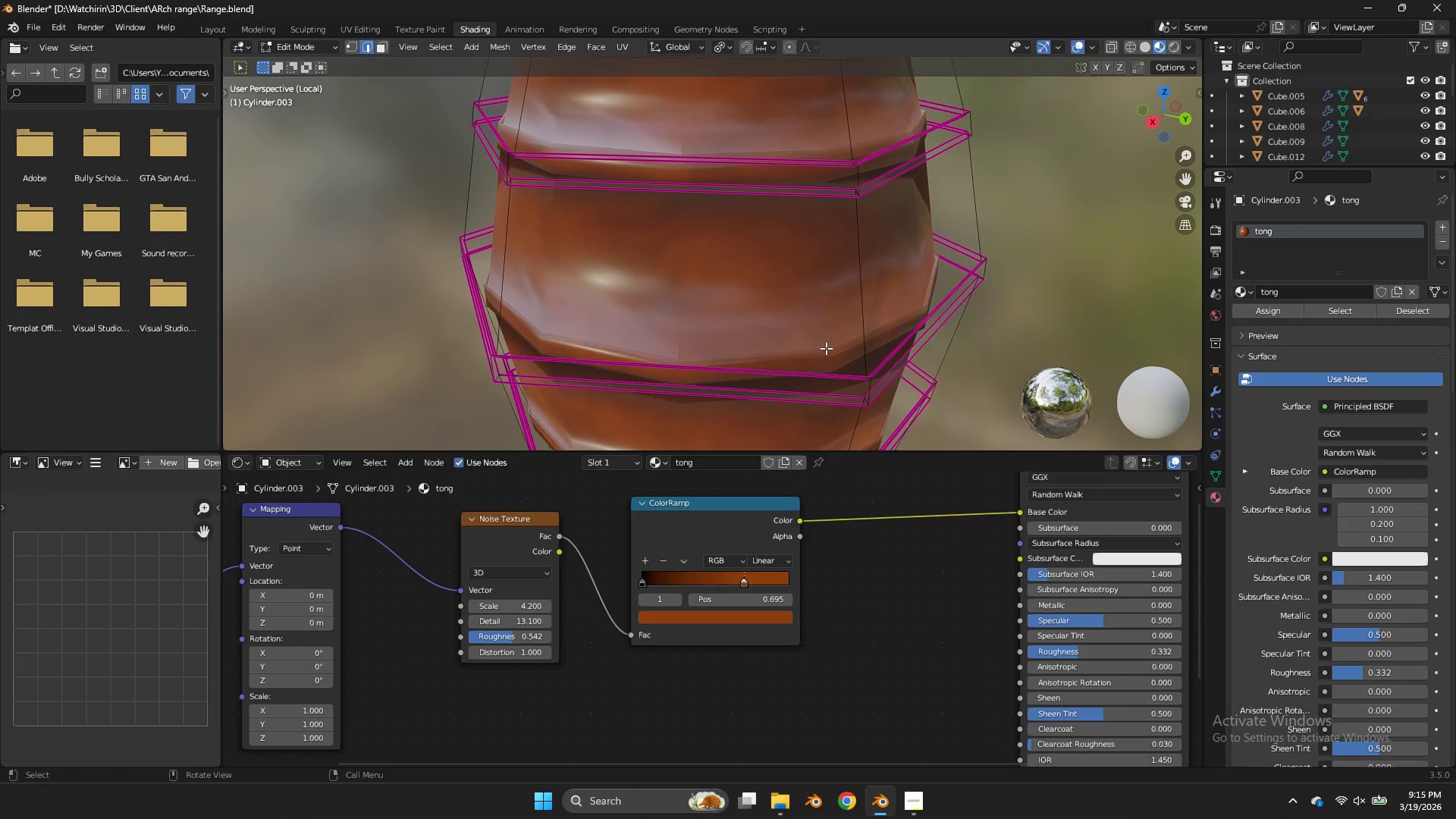 
hold_key(key=AltLeft, duration=2.2)
left_click([830, 369])
 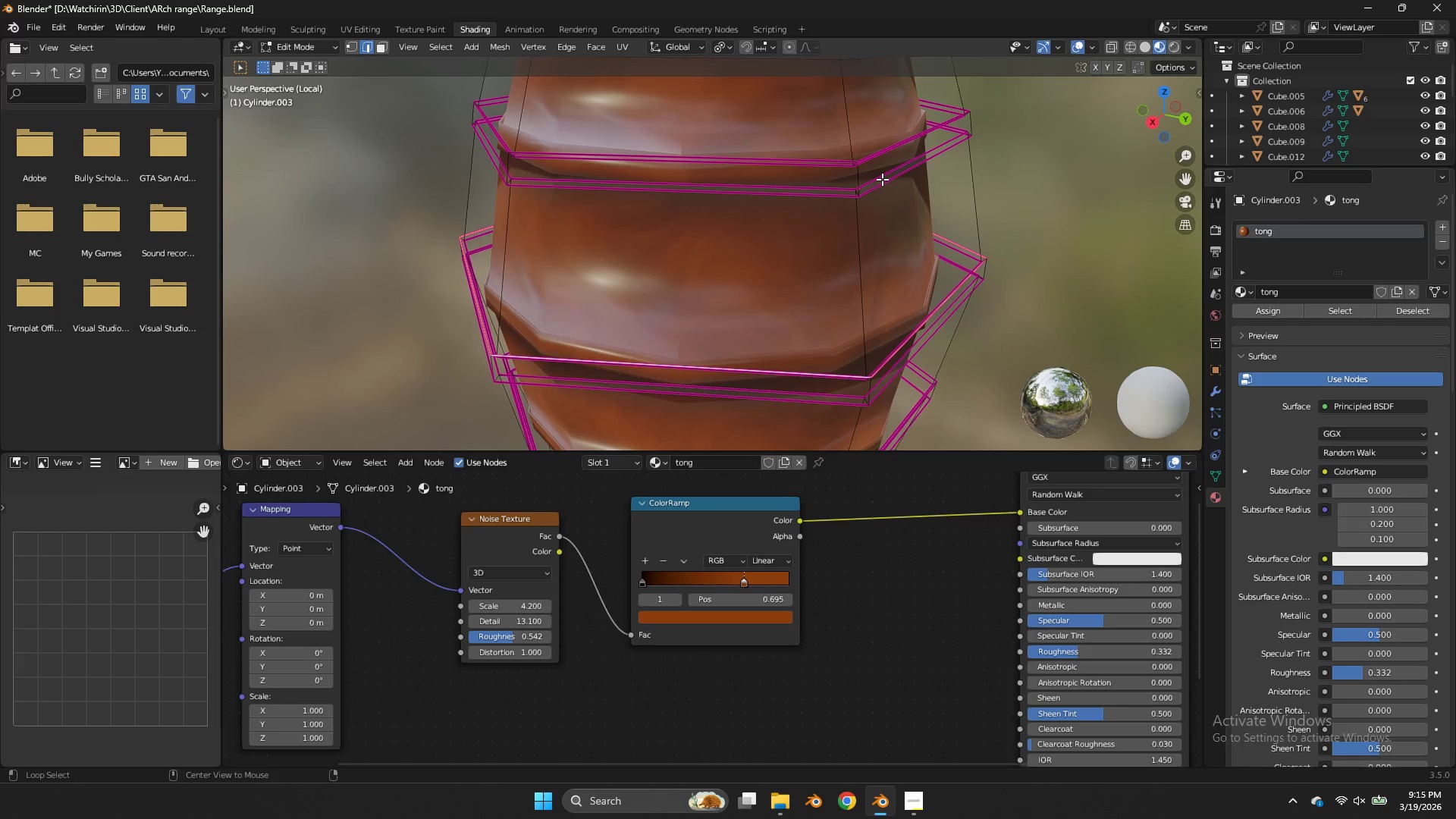 
key(Z)
 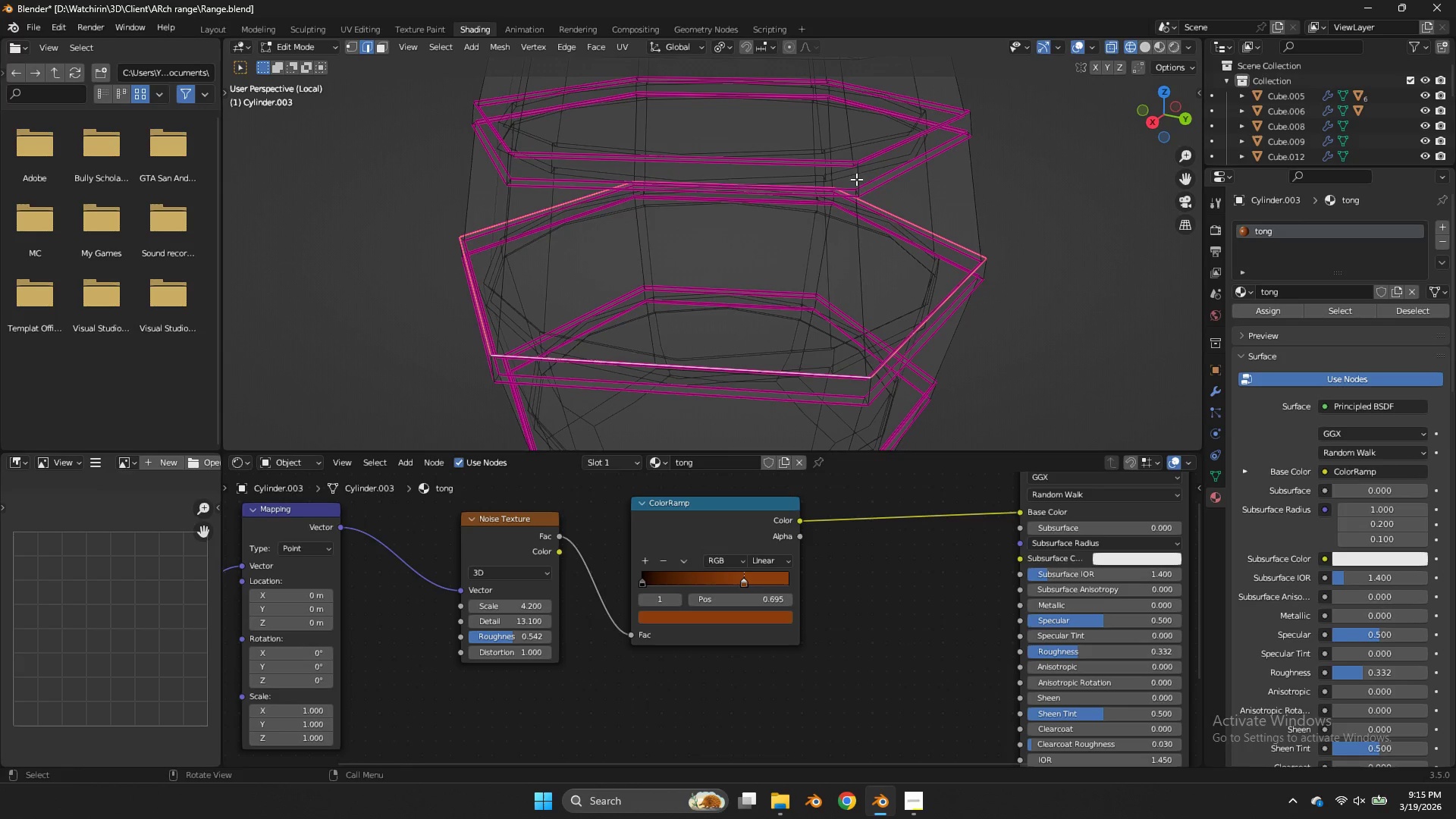 
hold_key(key=ShiftLeft, duration=1.17)
hold_key(key=AltLeft, duration=1.03)
left_click([873, 179])
 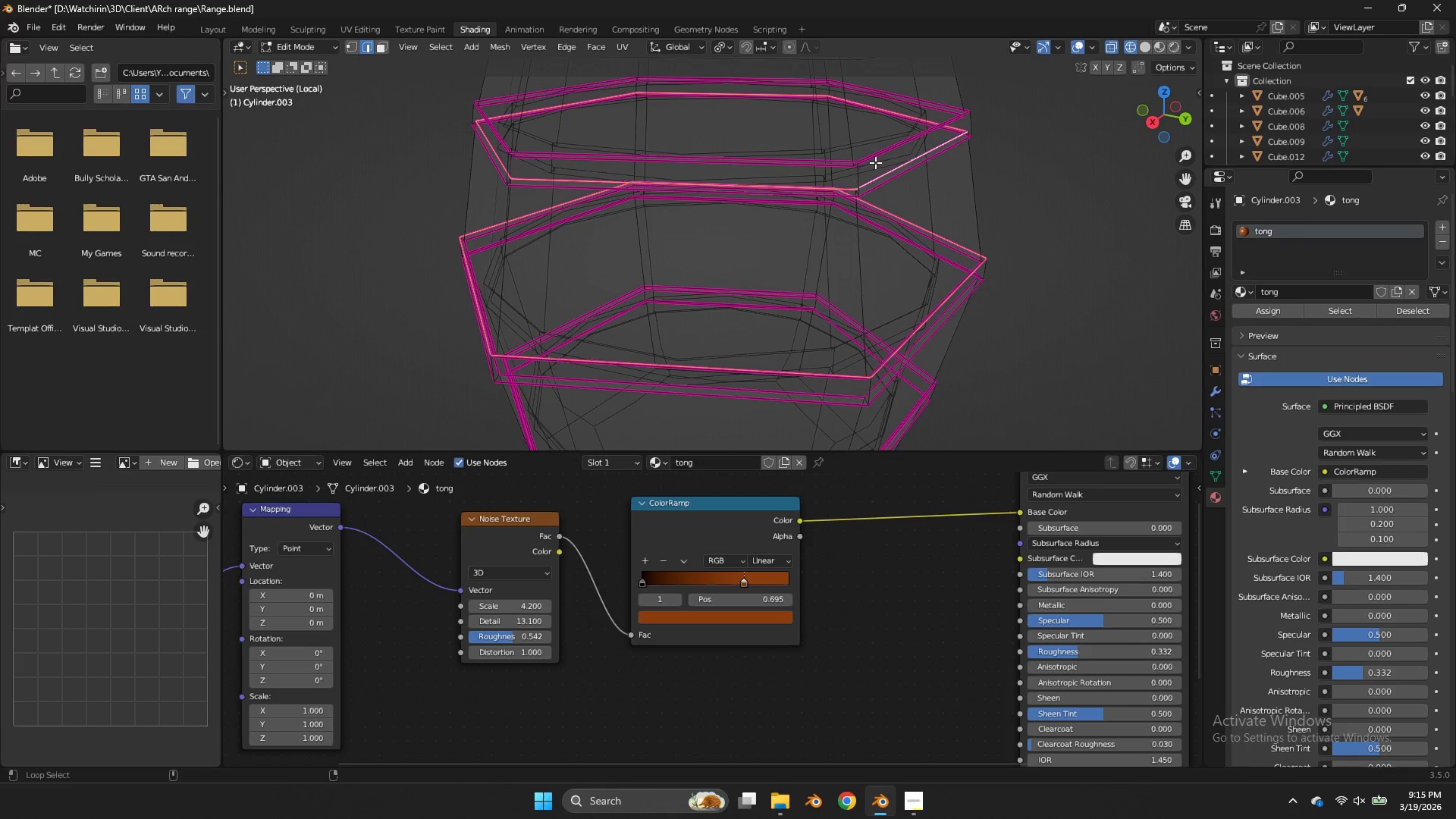 
left_click([875, 162])
 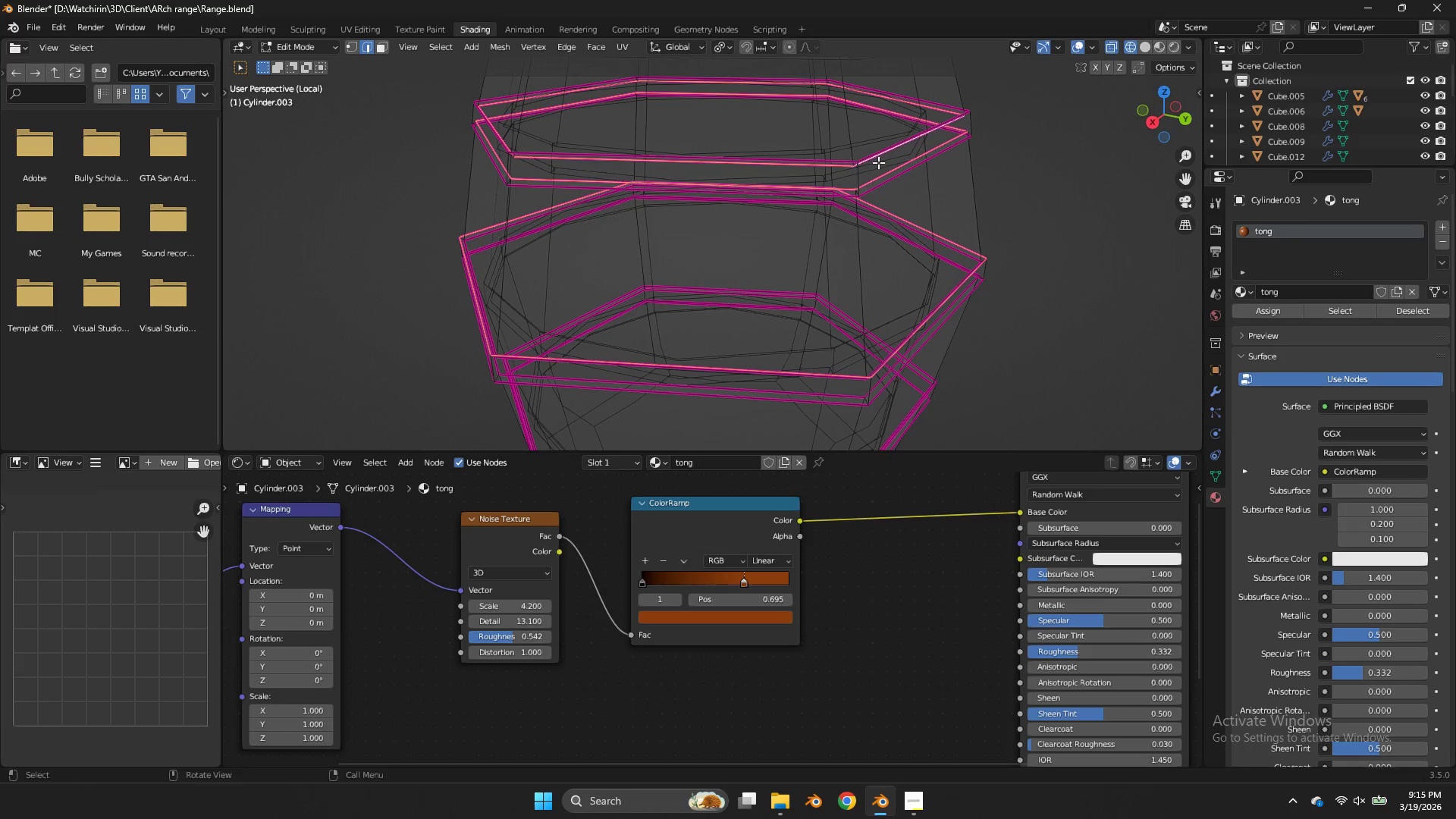 
type(zs)
 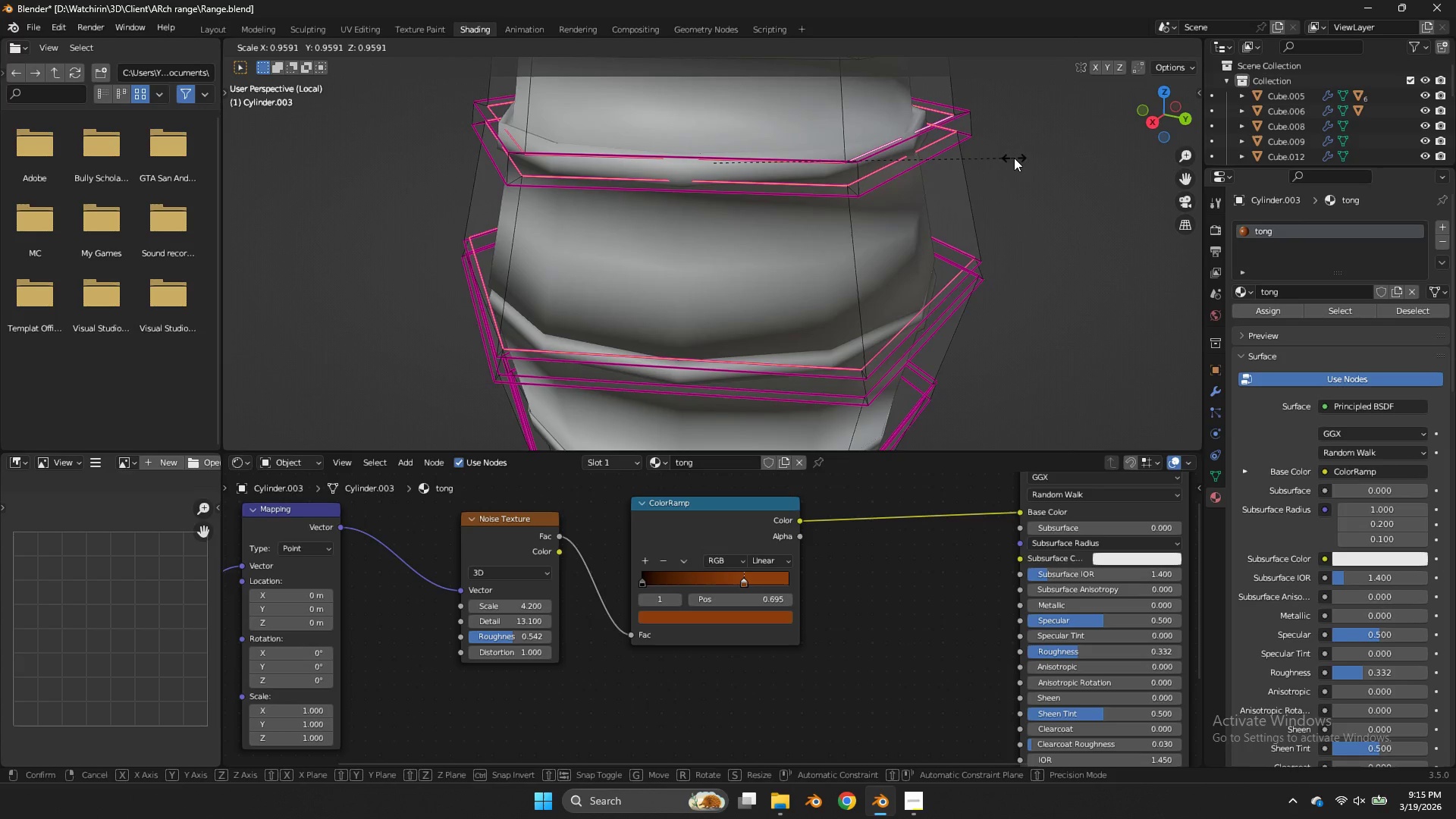 
right_click([1014, 158])
 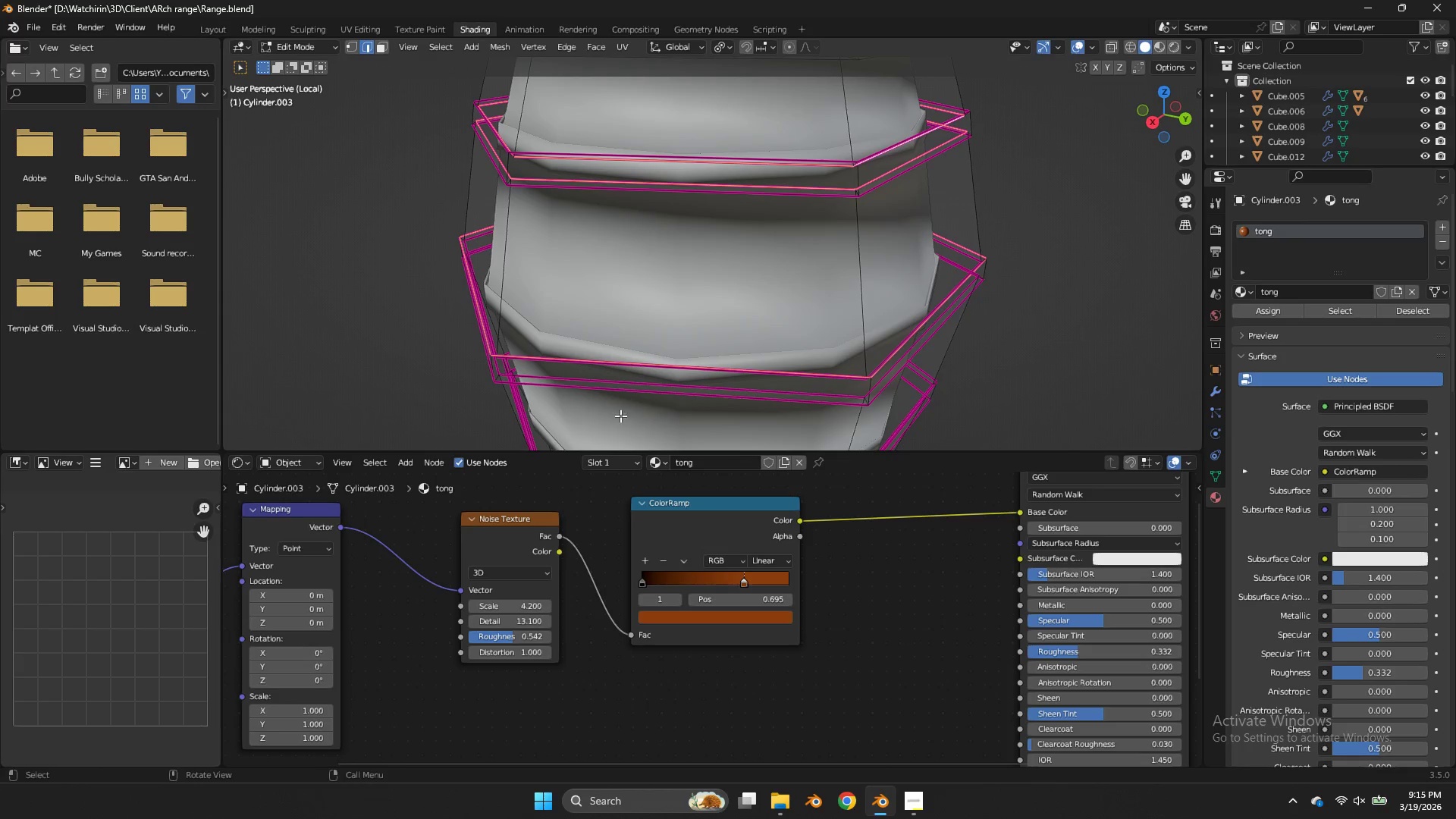 
key(Z)
 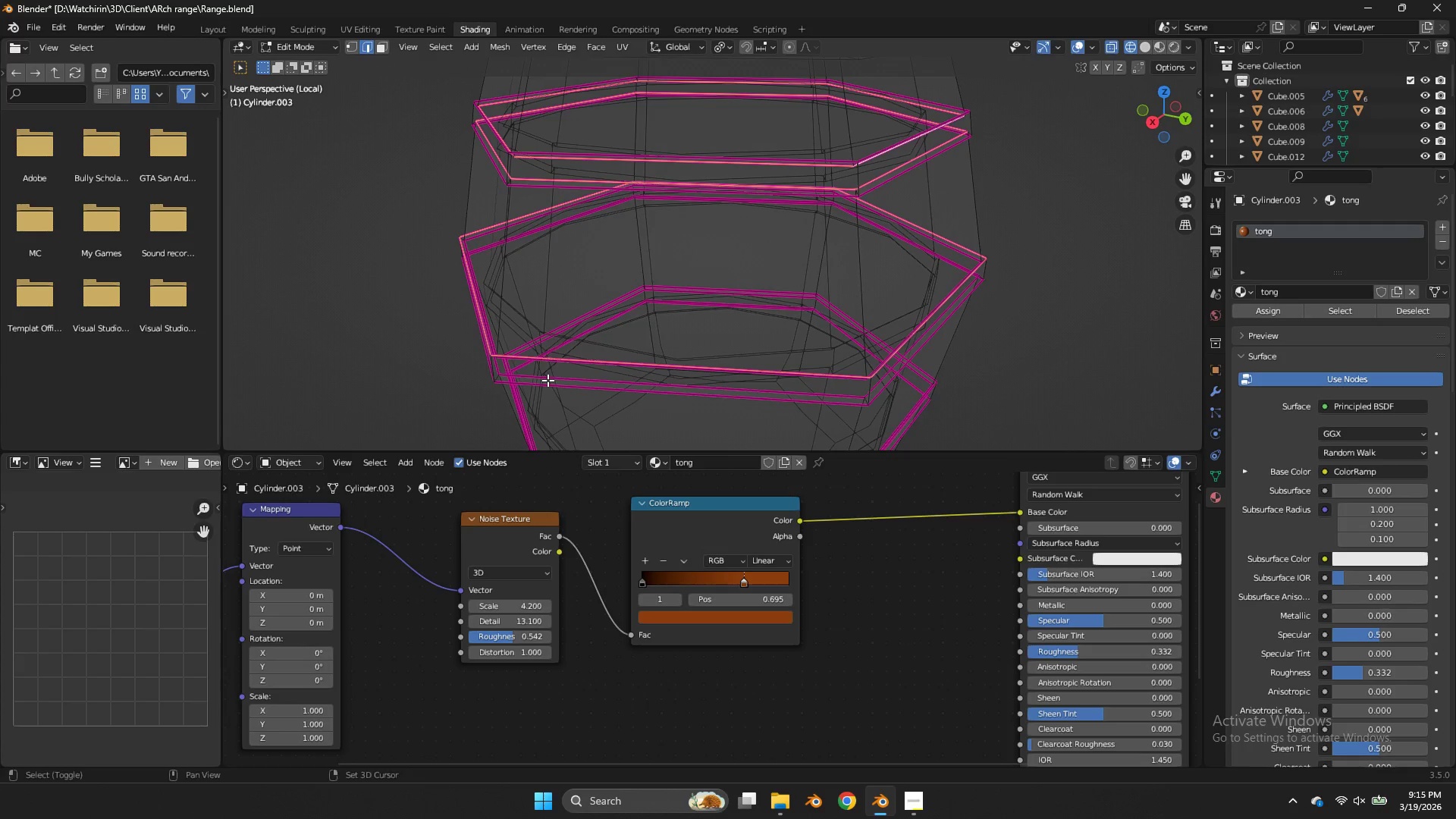 
hold_key(key=ShiftLeft, duration=0.67)
hold_key(key=AltLeft, duration=0.56)
left_click([550, 377])
 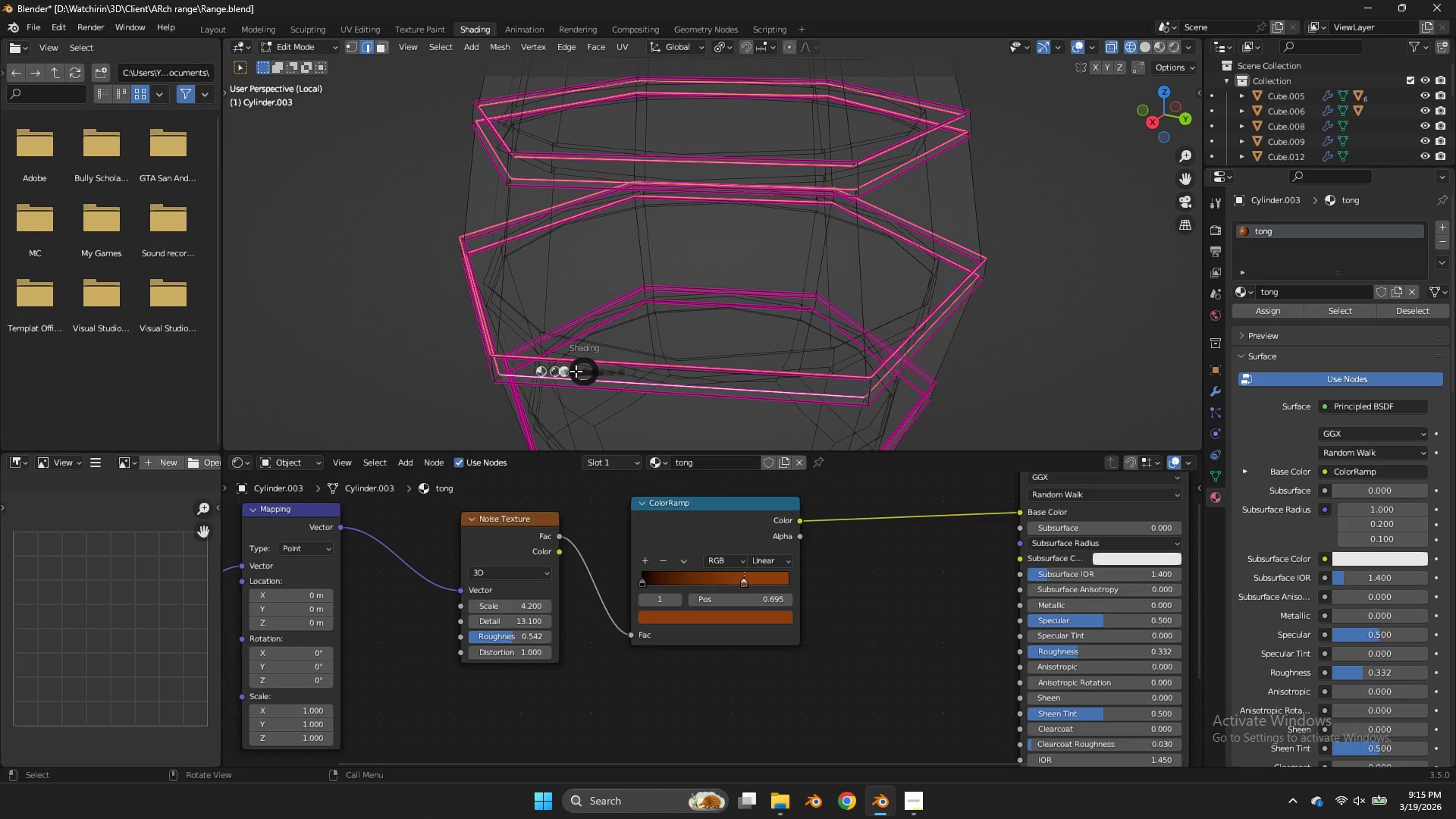 
type(zu)
 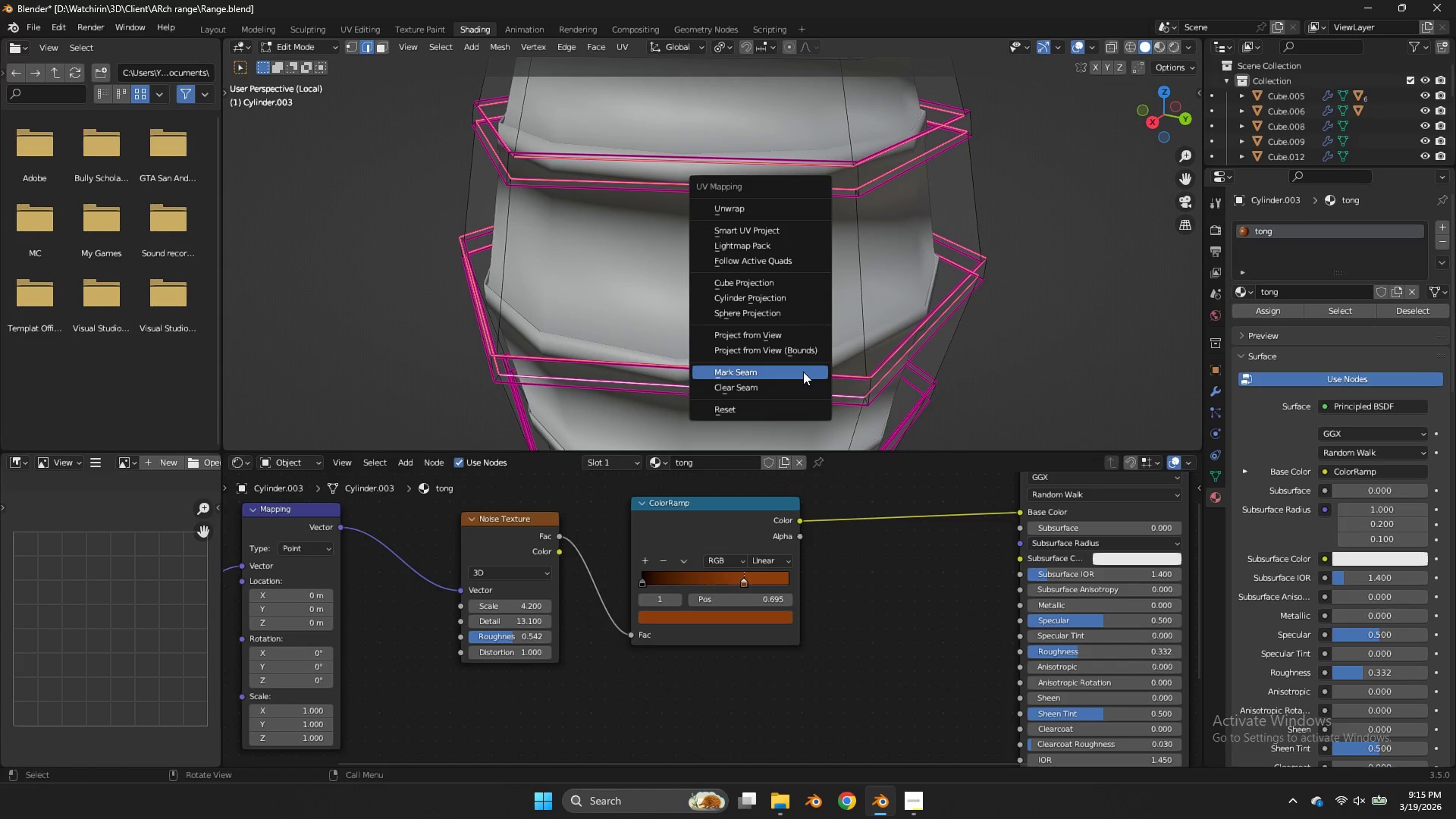 
left_click([803, 372])
 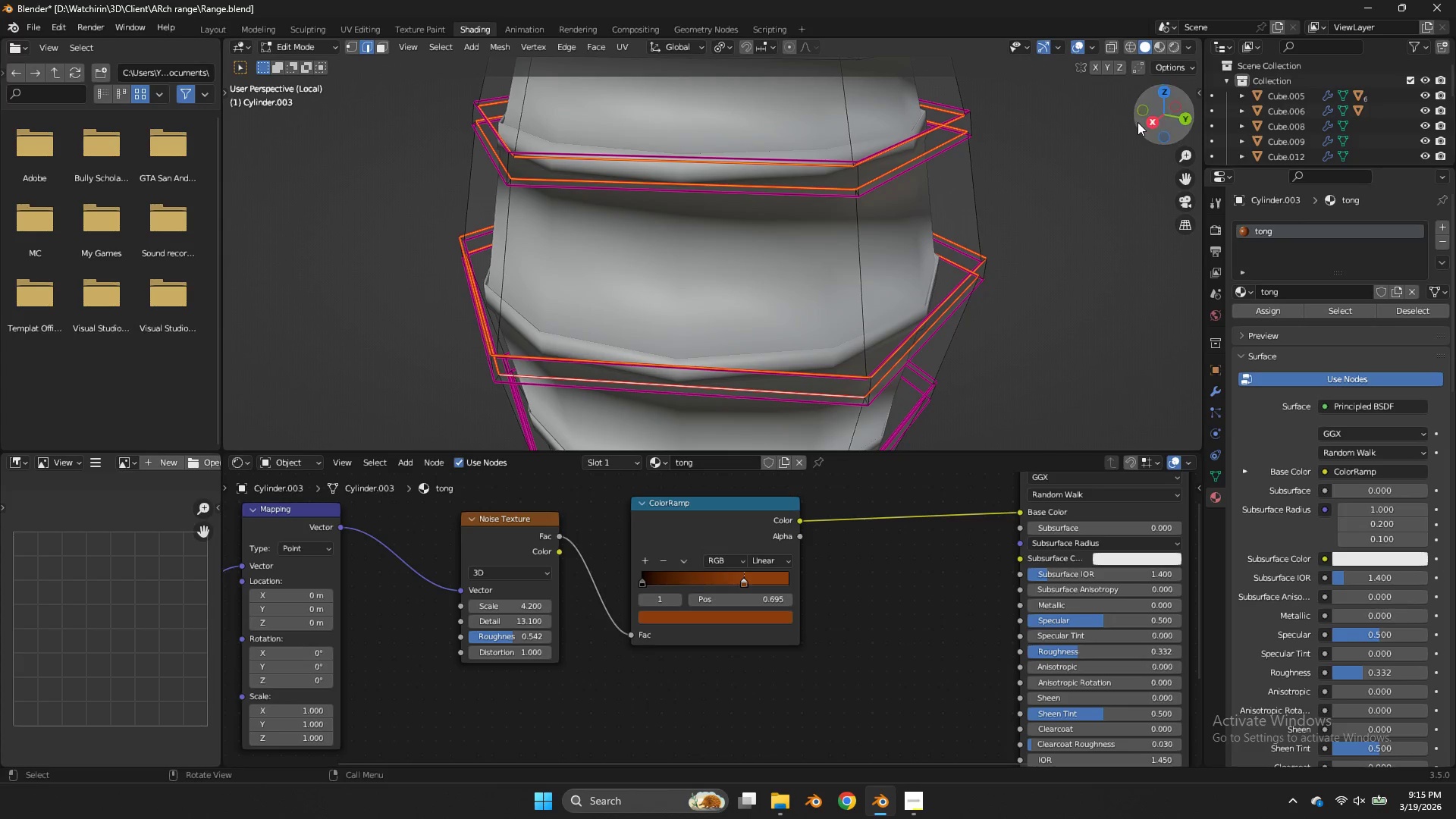 
left_click_drag(start_coordinate=[1155, 119], to_coordinate=[1168, 99])
 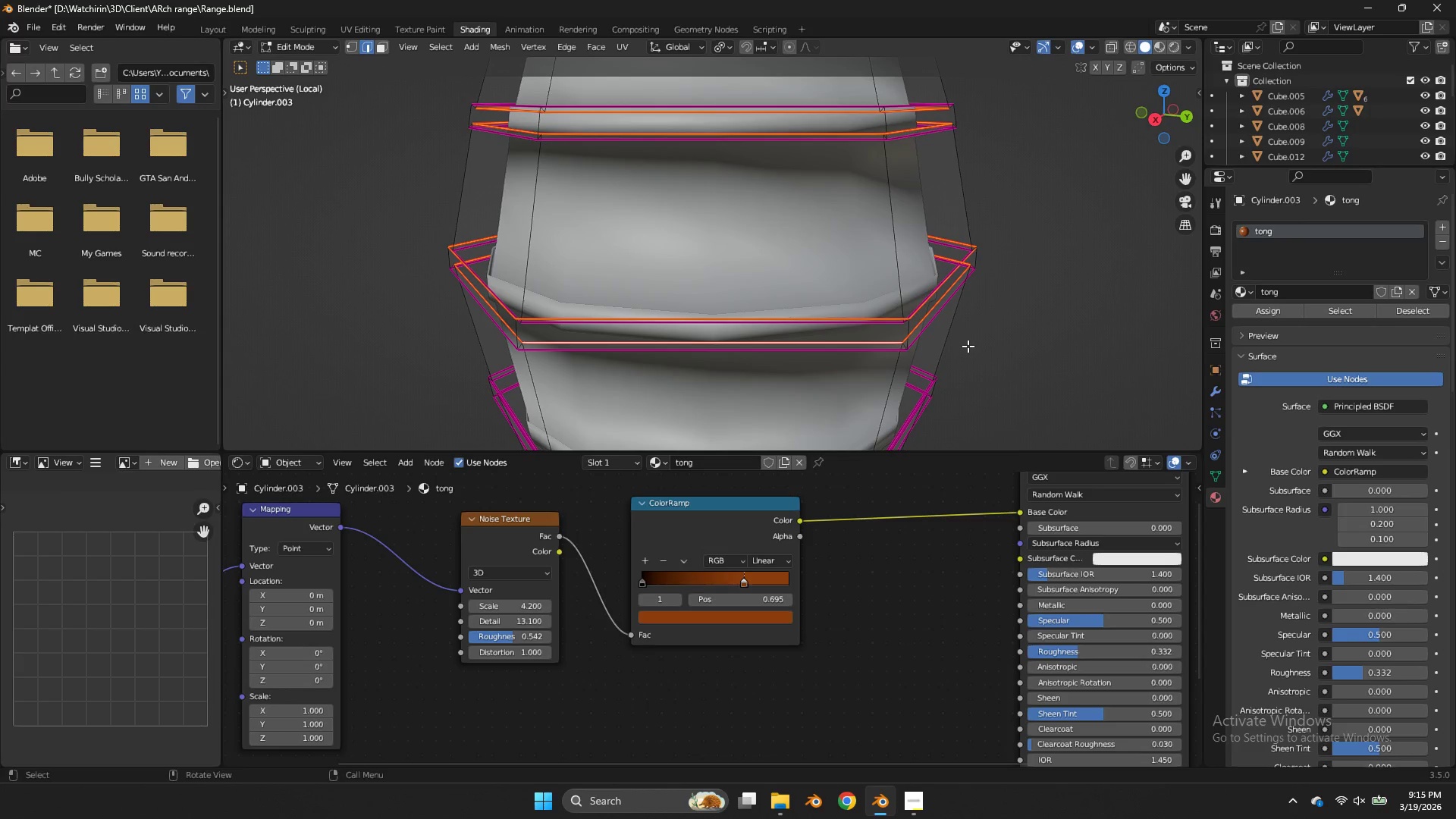 
key(Z)
 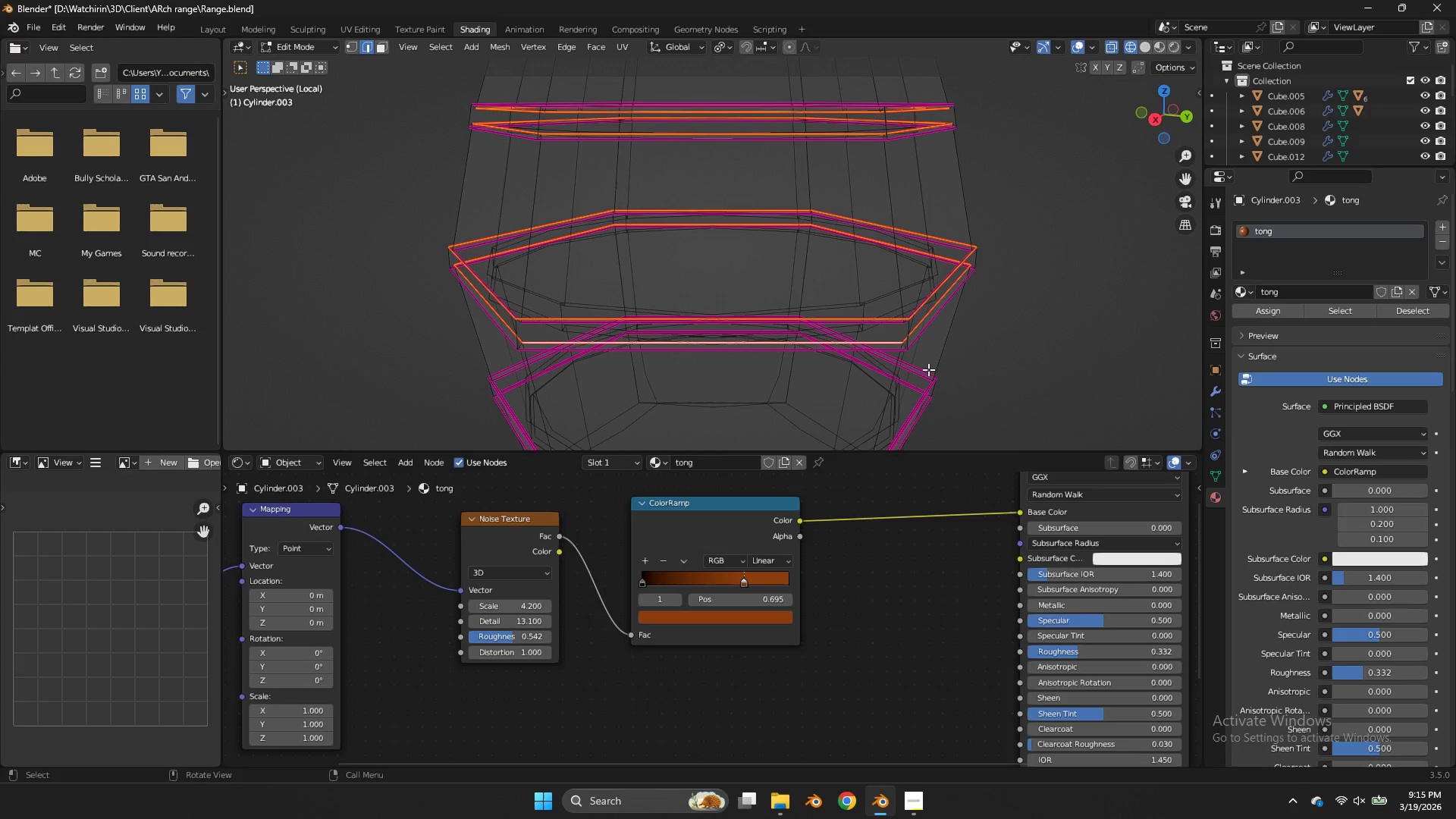 
hold_key(key=AltLeft, duration=1.2)
left_click([920, 376])
 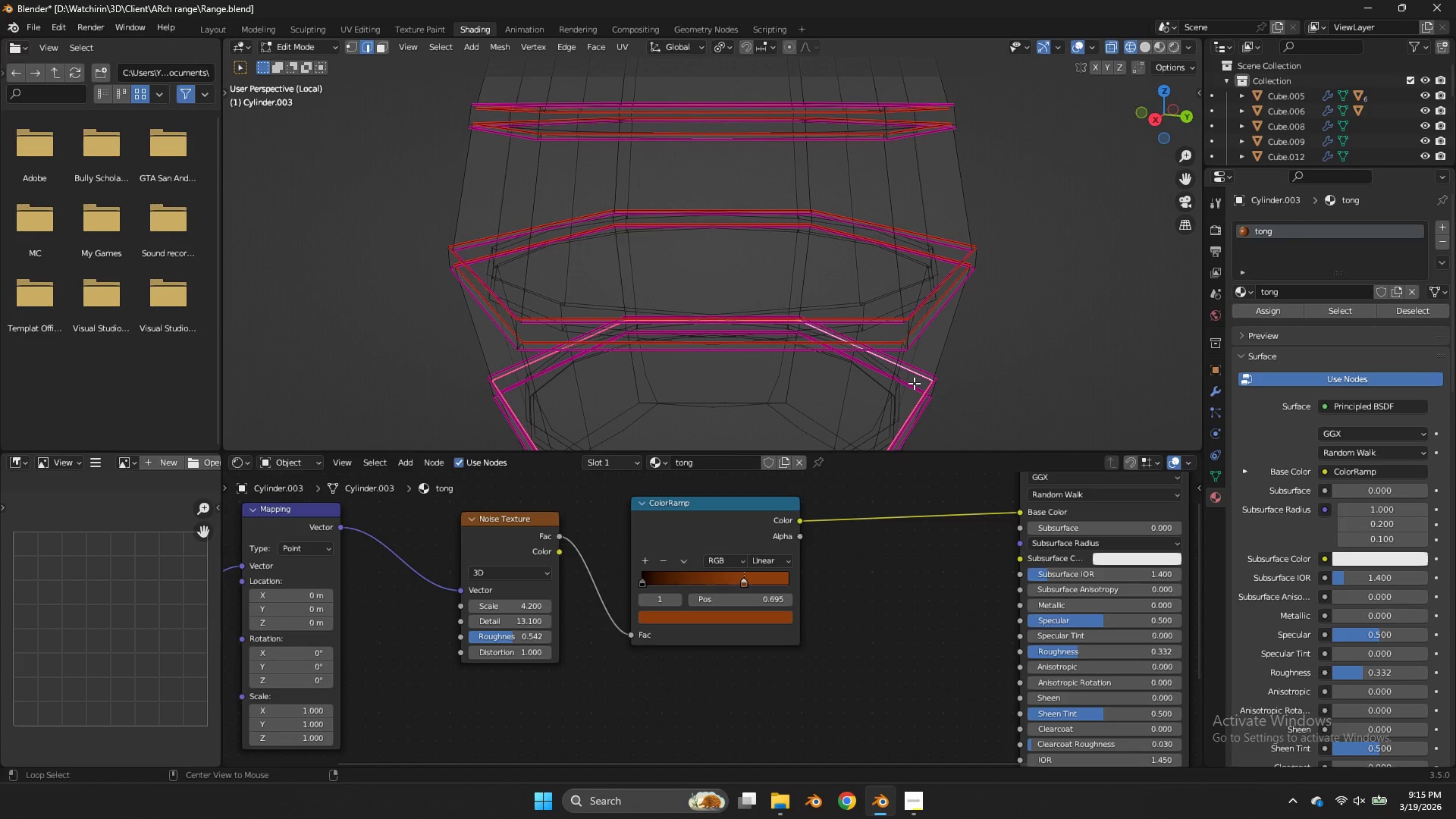 
hold_key(key=ShiftLeft, duration=0.52)
left_click([909, 387])
 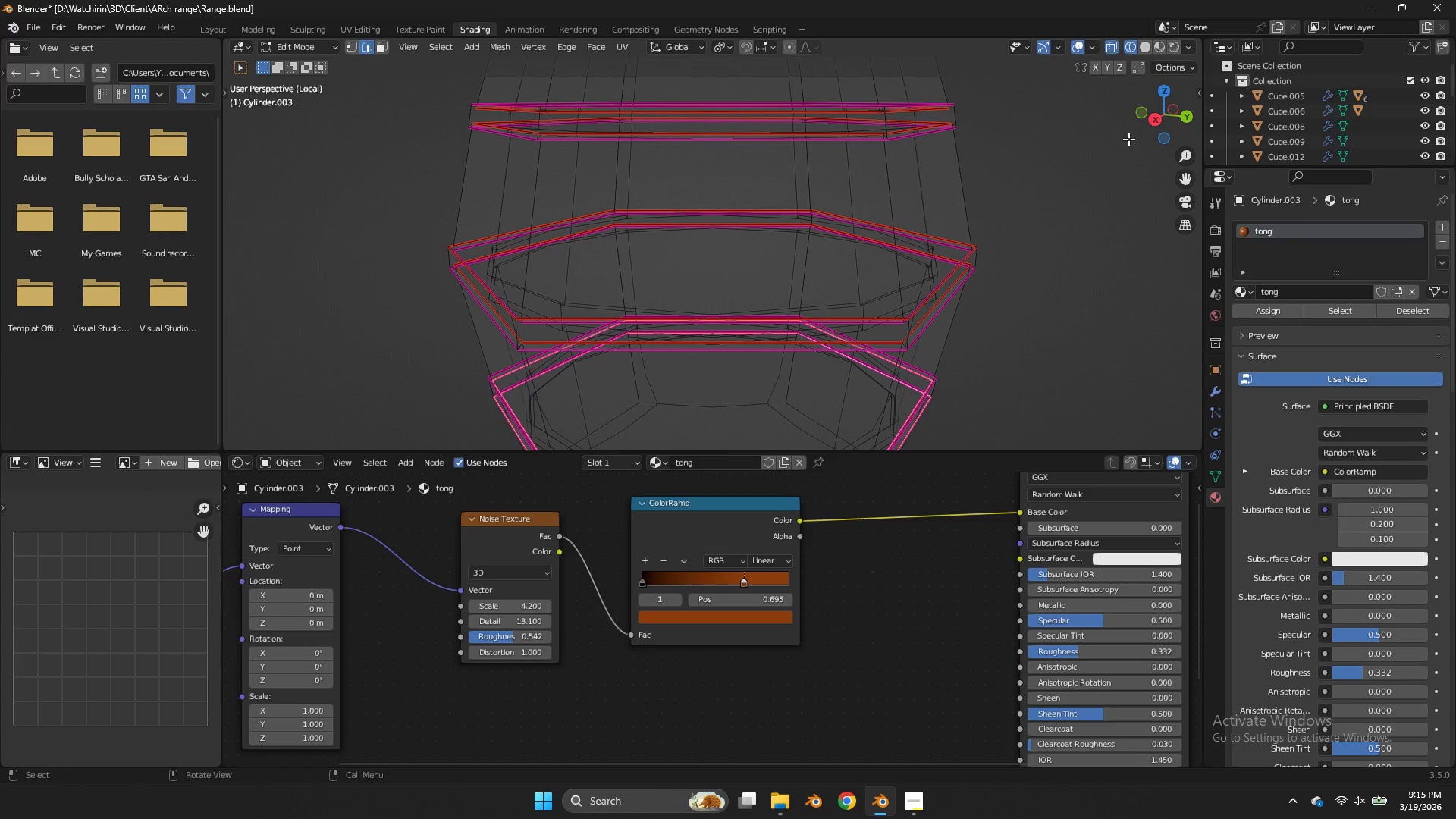 
left_click_drag(start_coordinate=[1148, 130], to_coordinate=[1091, 437])
 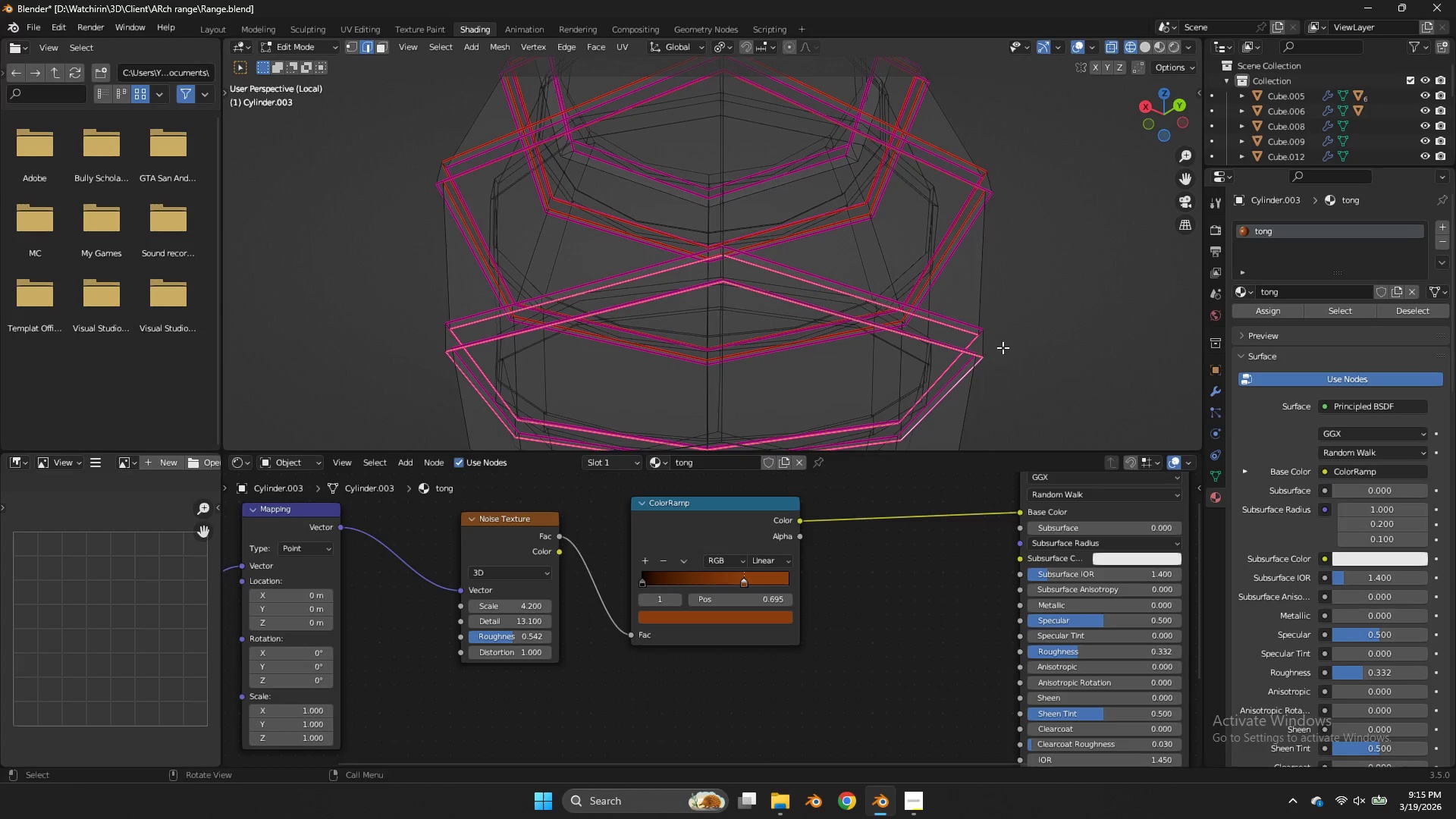 
hold_key(key=AltLeft, duration=0.88)
hold_key(key=ShiftLeft, duration=0.81)
left_click([978, 357])
 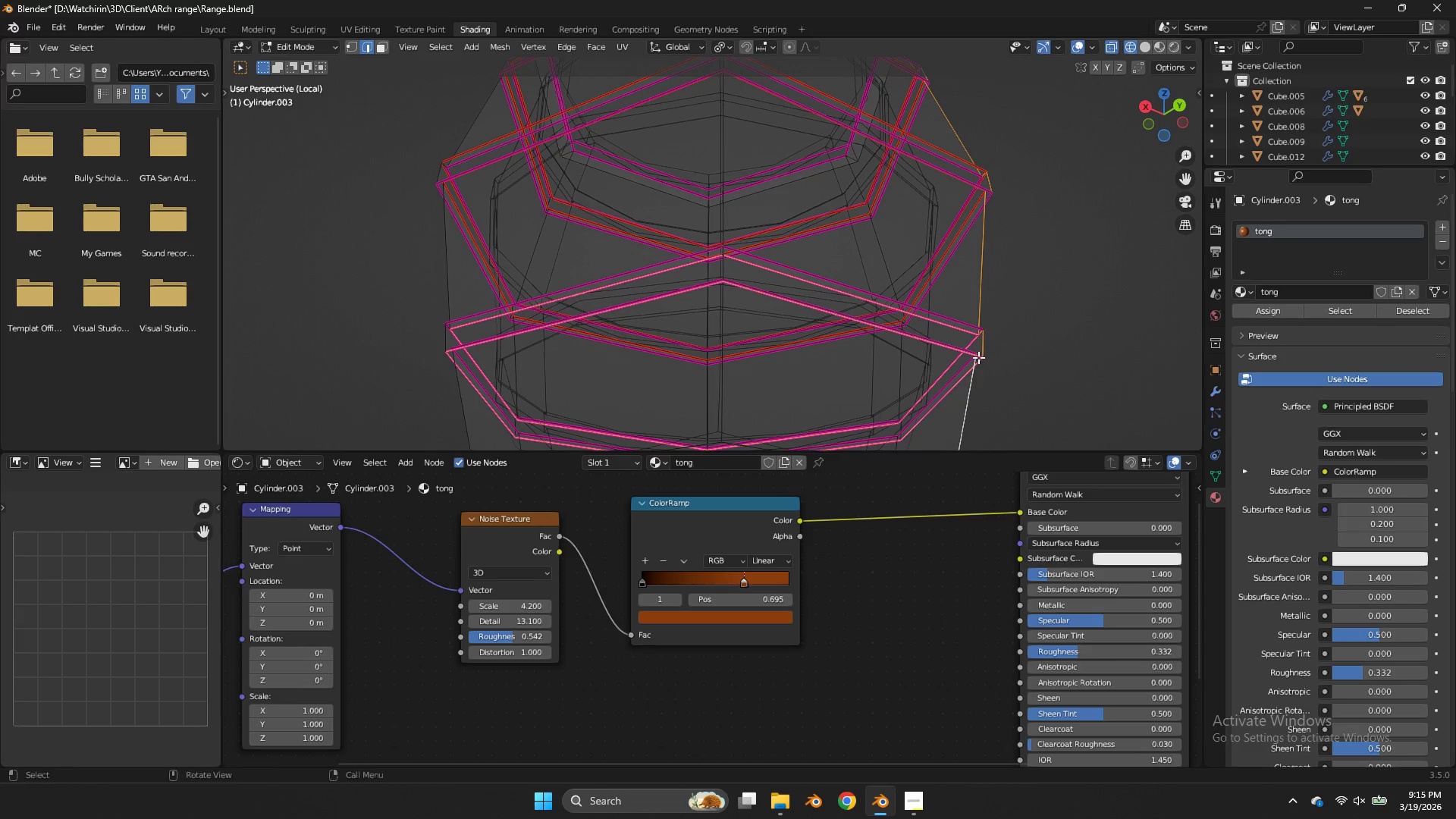 
key(Control+ControlLeft)
 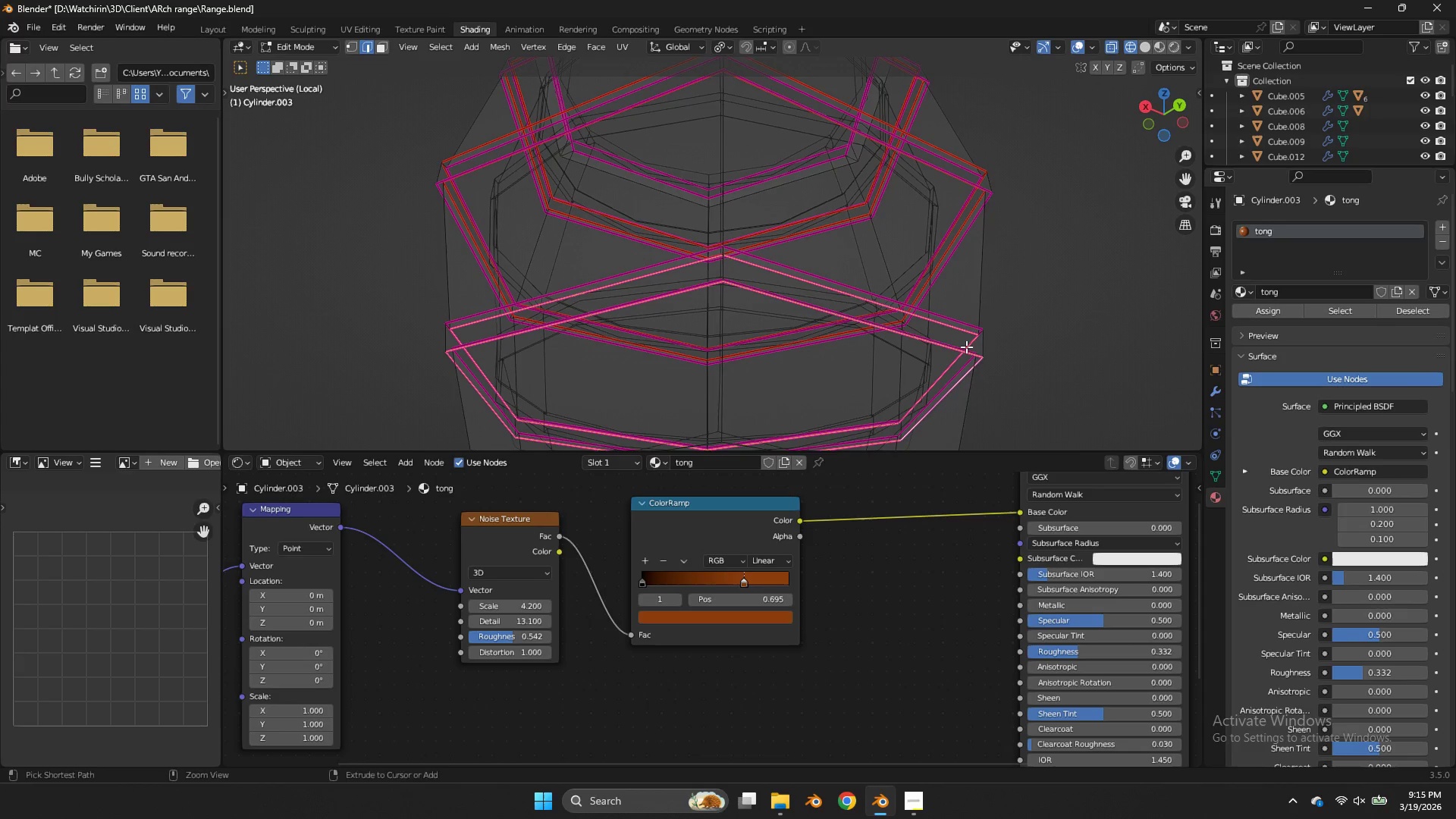 
key(Control+Z)
 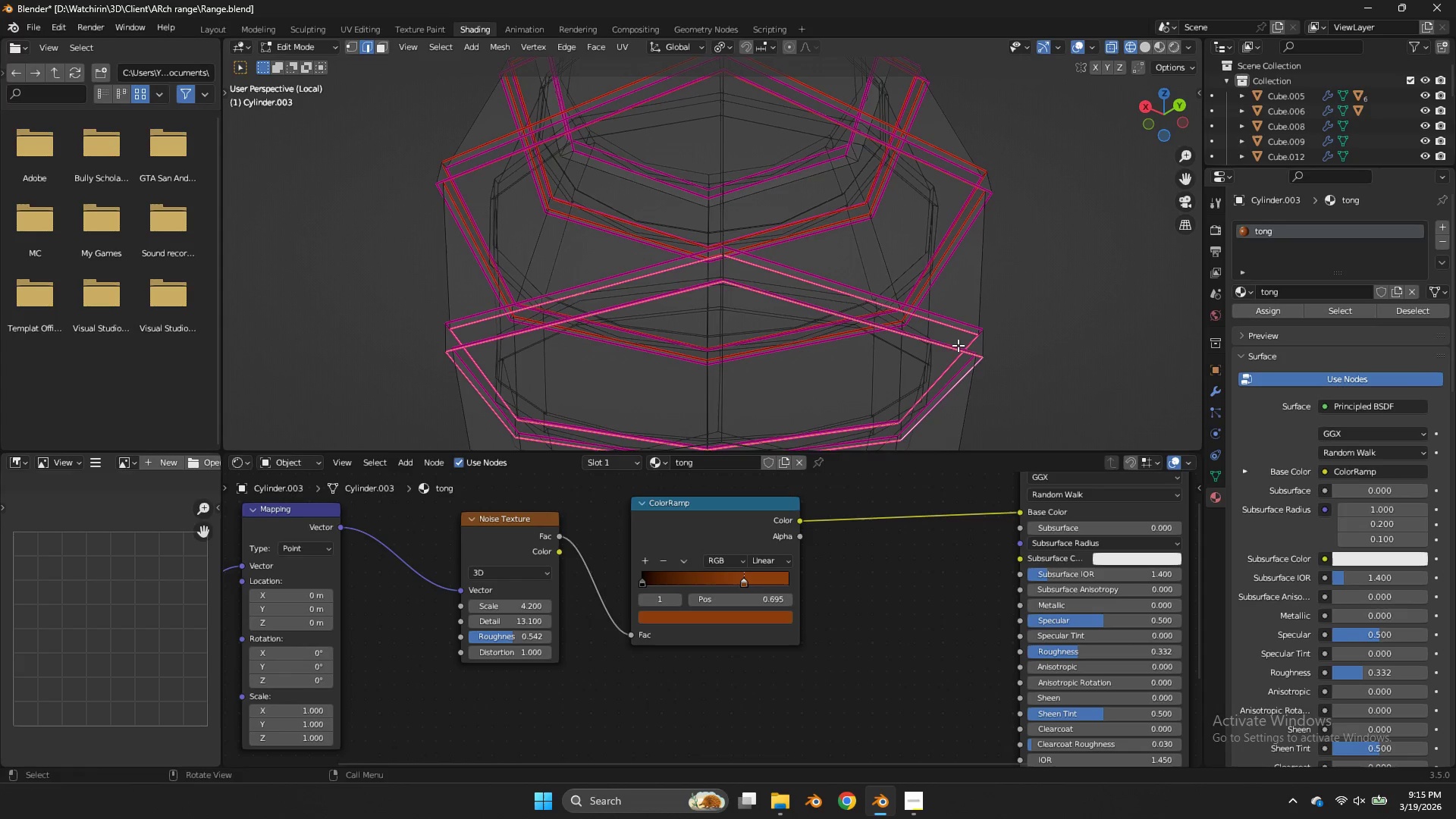 
hold_key(key=ShiftLeft, duration=2.11)
hold_key(key=AltLeft, duration=2.11)
left_click([948, 349])
 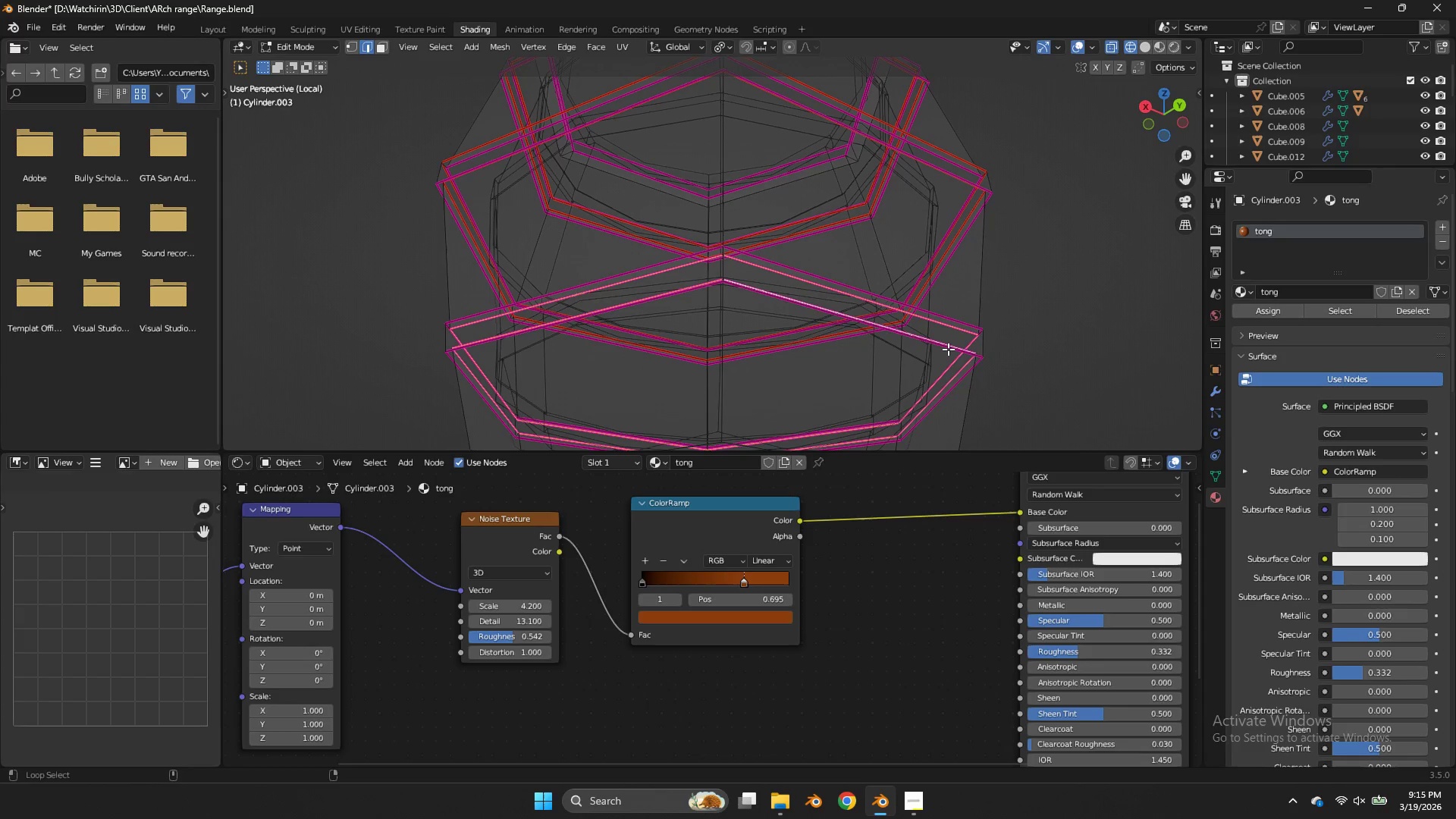 
double_click([948, 349])
 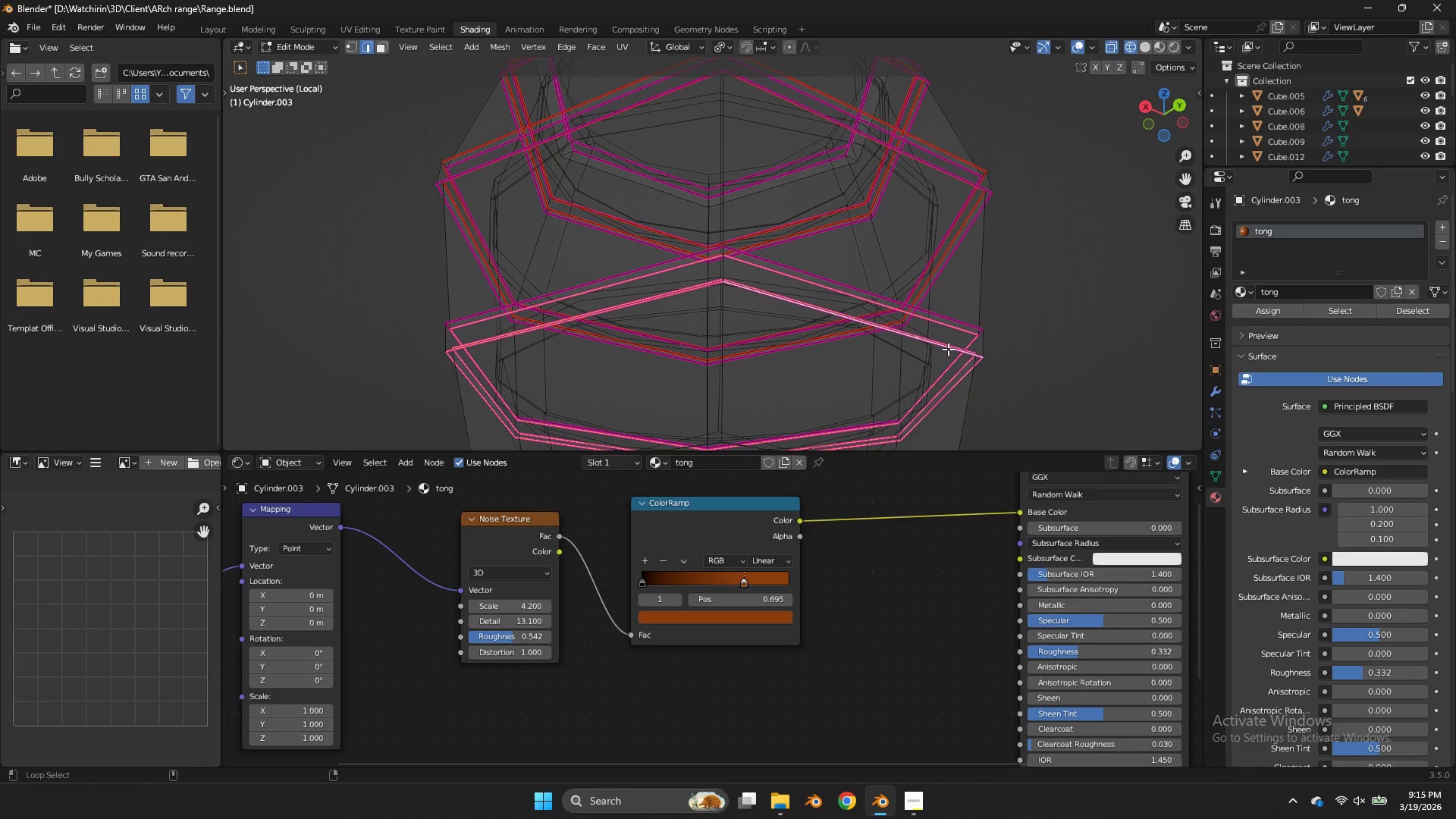 
triple_click([948, 349])
 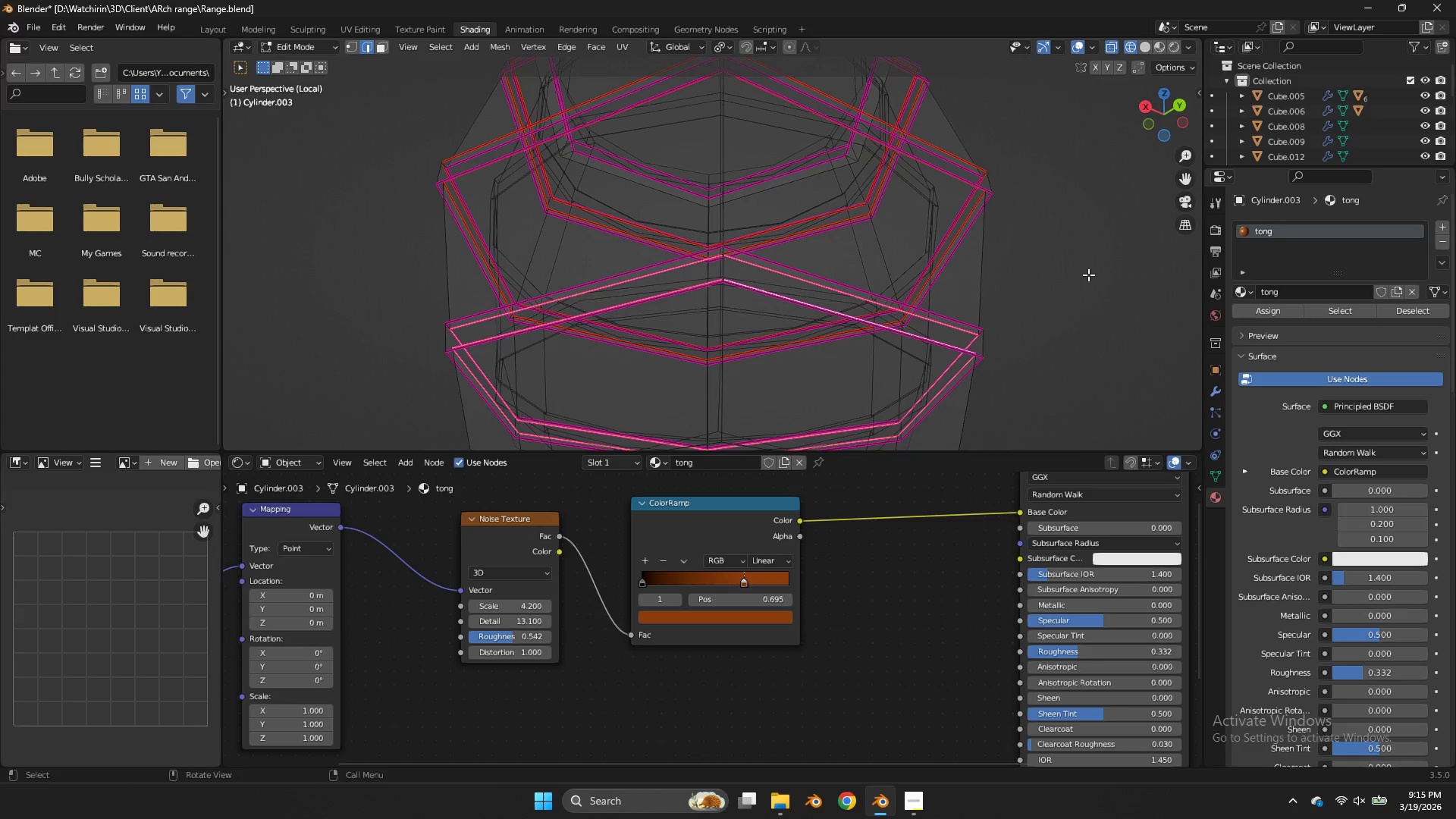 
key(U)
 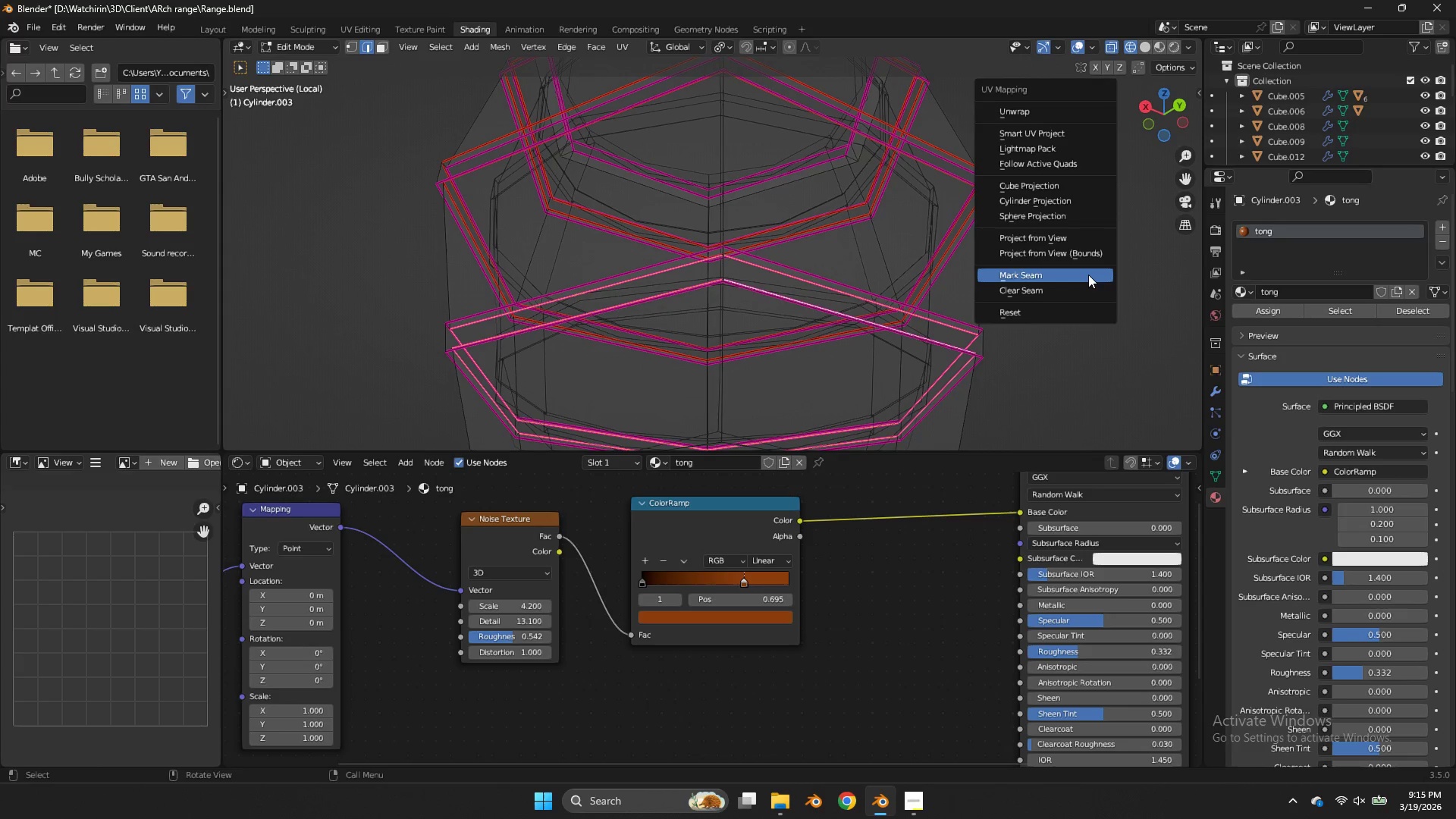 
left_click([1088, 275])
 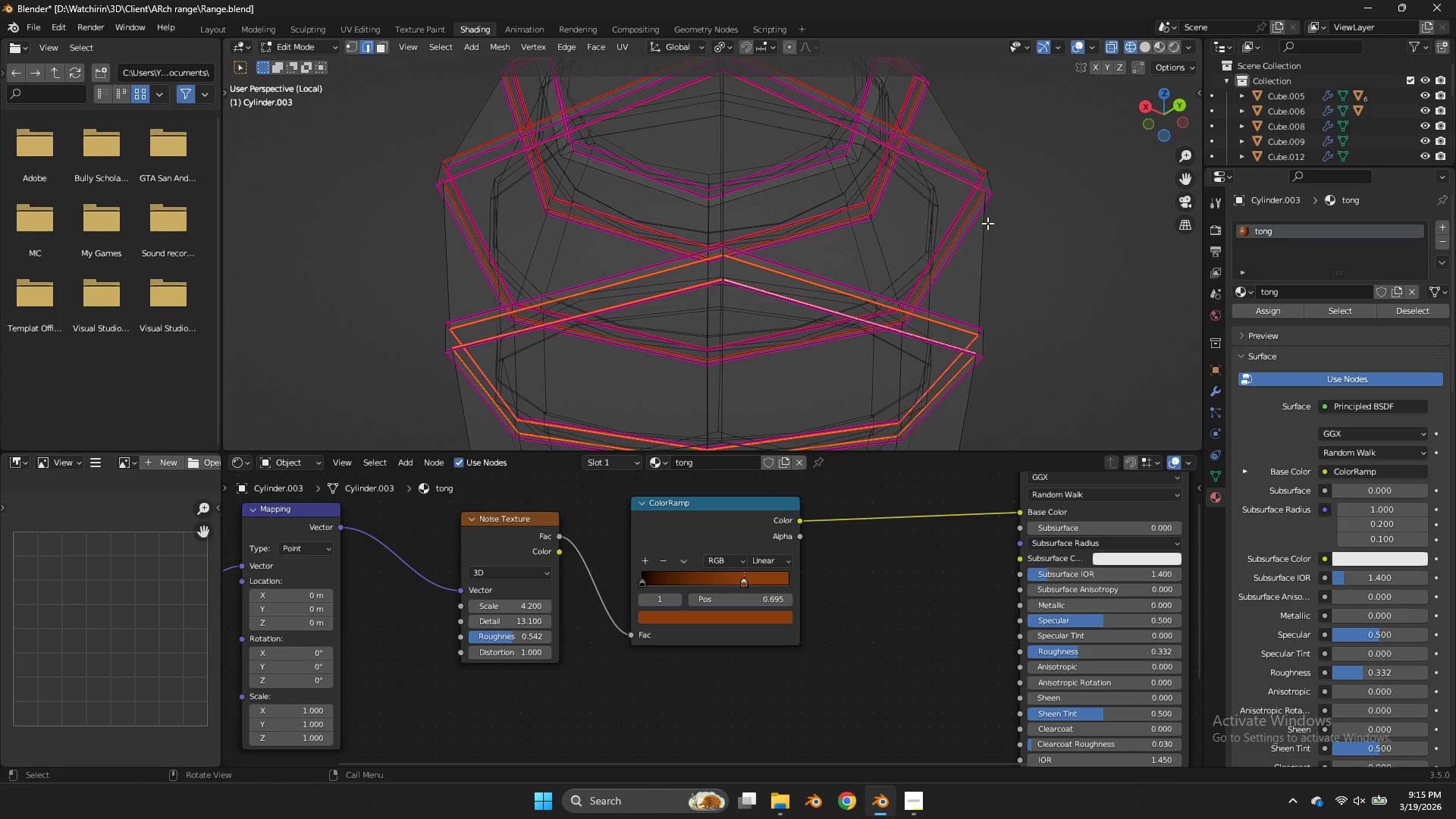 
type(ll)
 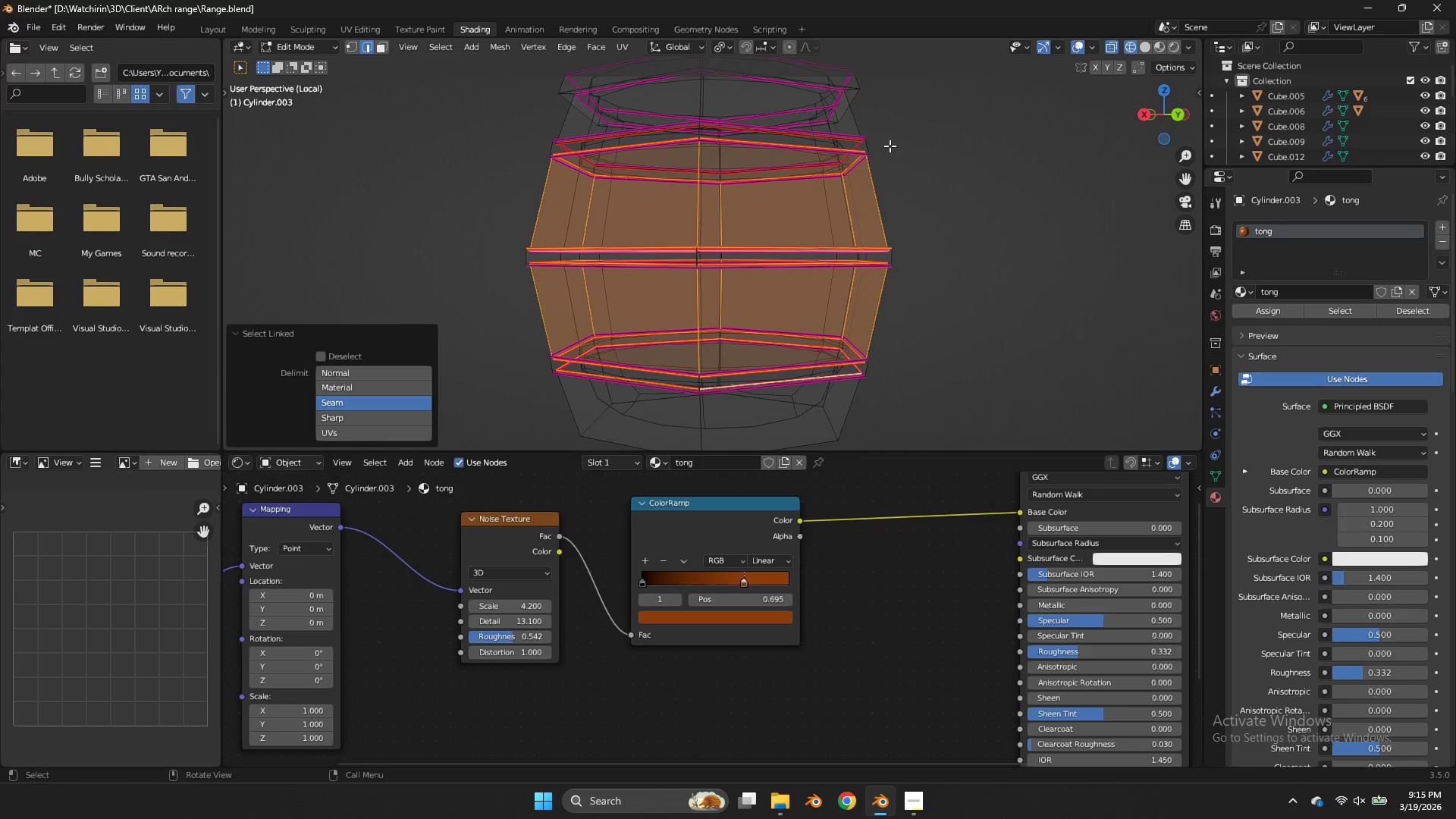 
left_click_drag(start_coordinate=[1169, 109], to_coordinate=[1159, 171])
 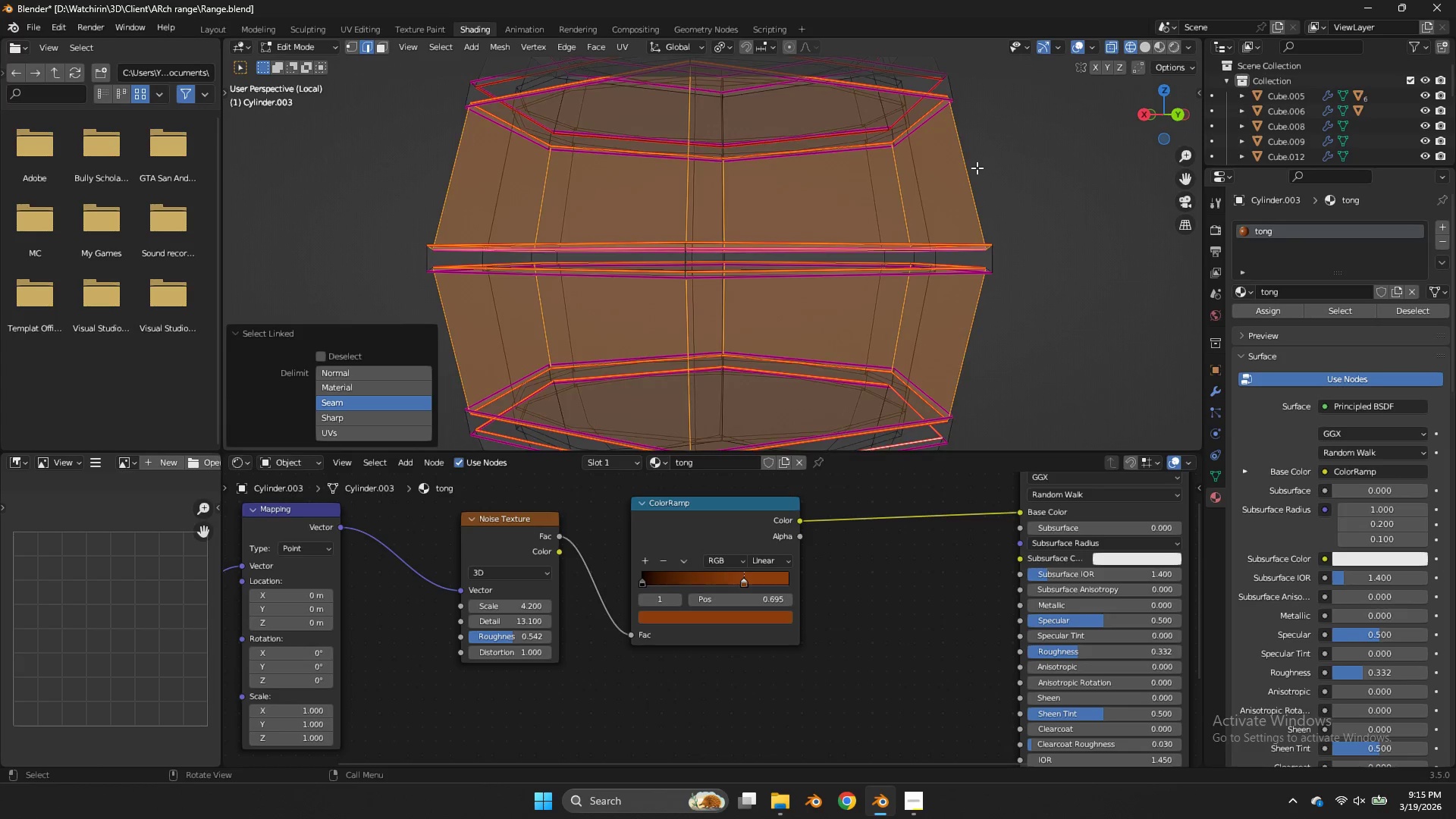 
scroll: coordinate [977, 168], scroll_direction: down, amount: 2.0
 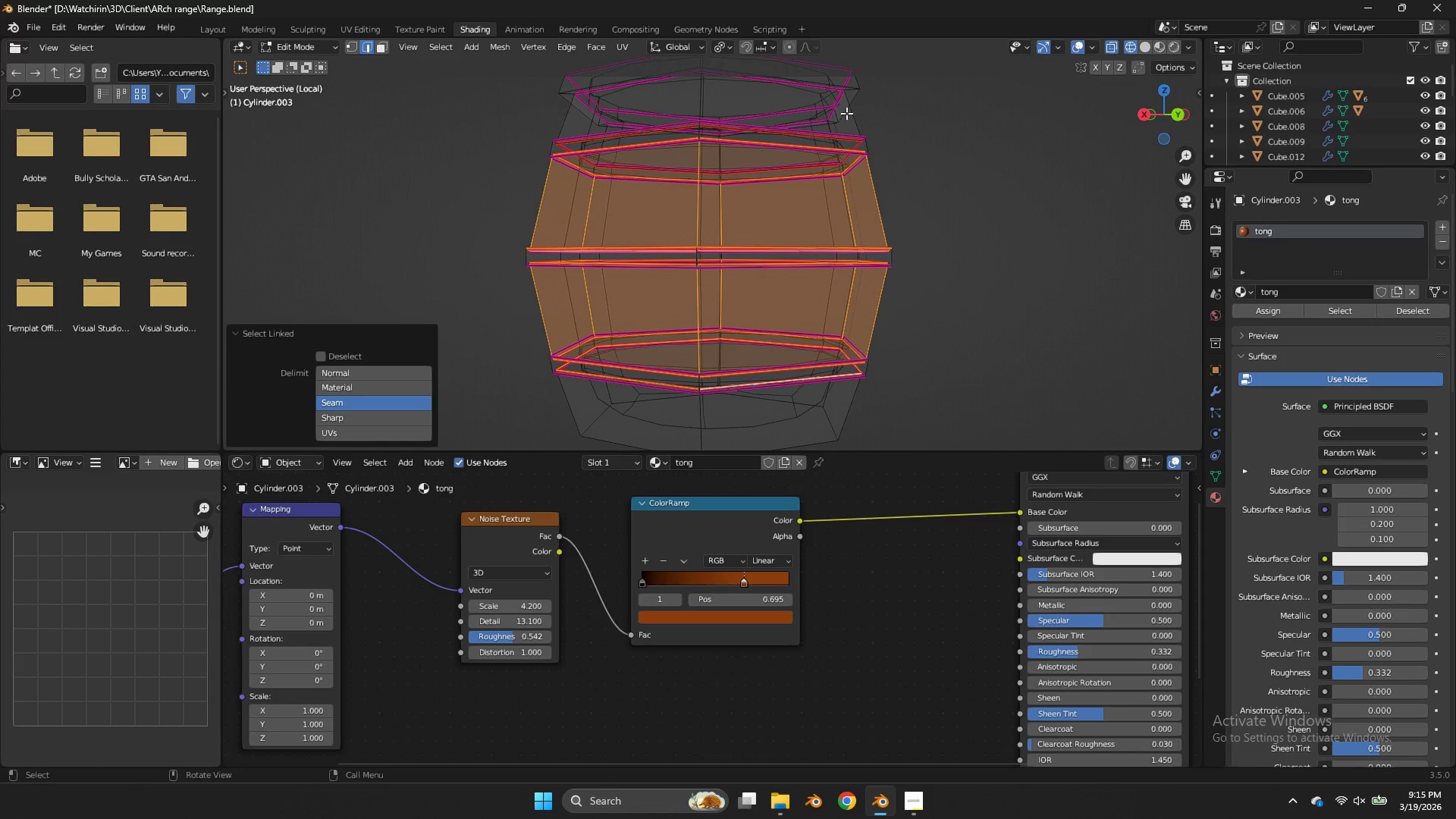 
key(L)
 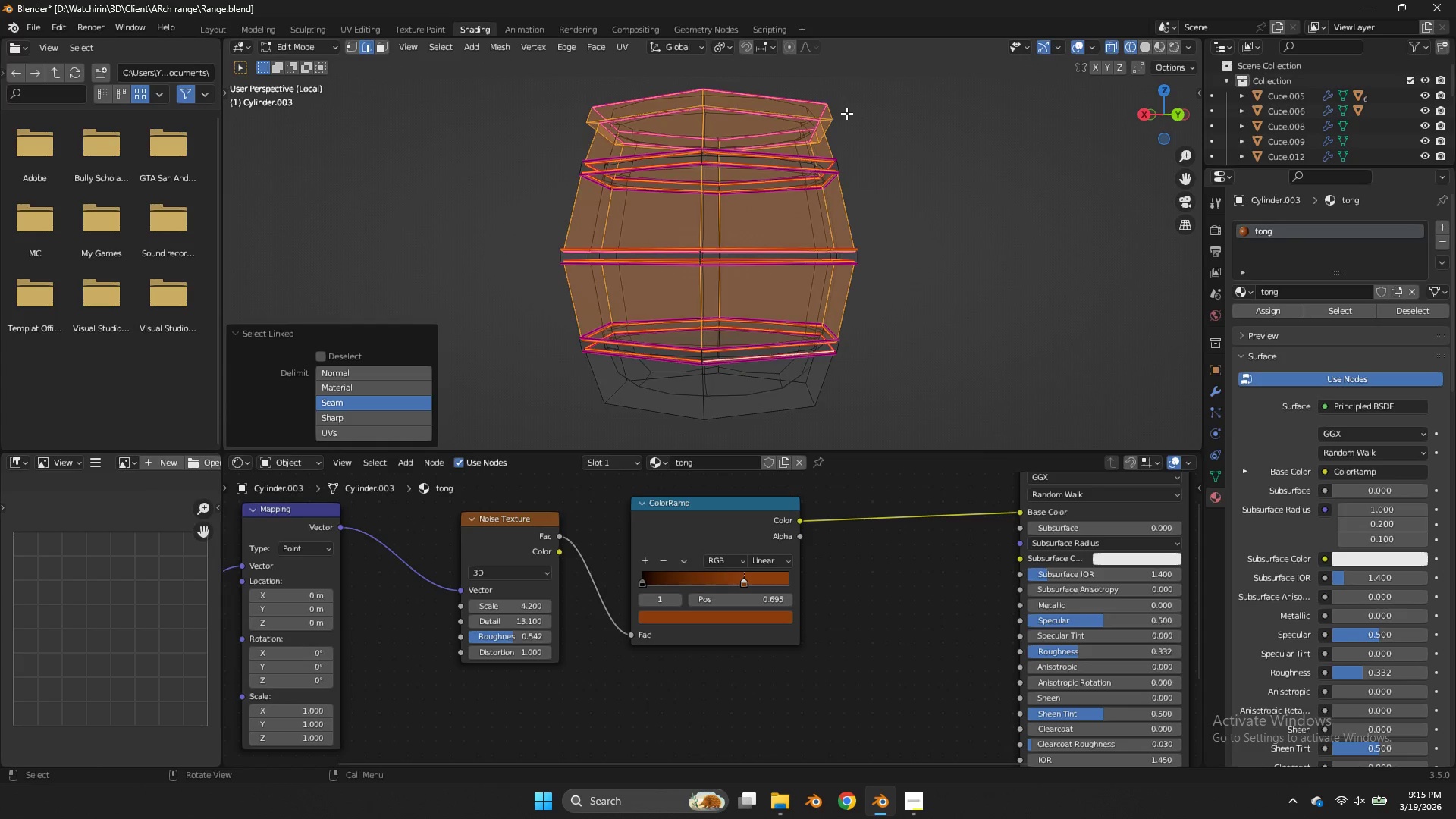 
scroll: coordinate [846, 113], scroll_direction: down, amount: 2.0
 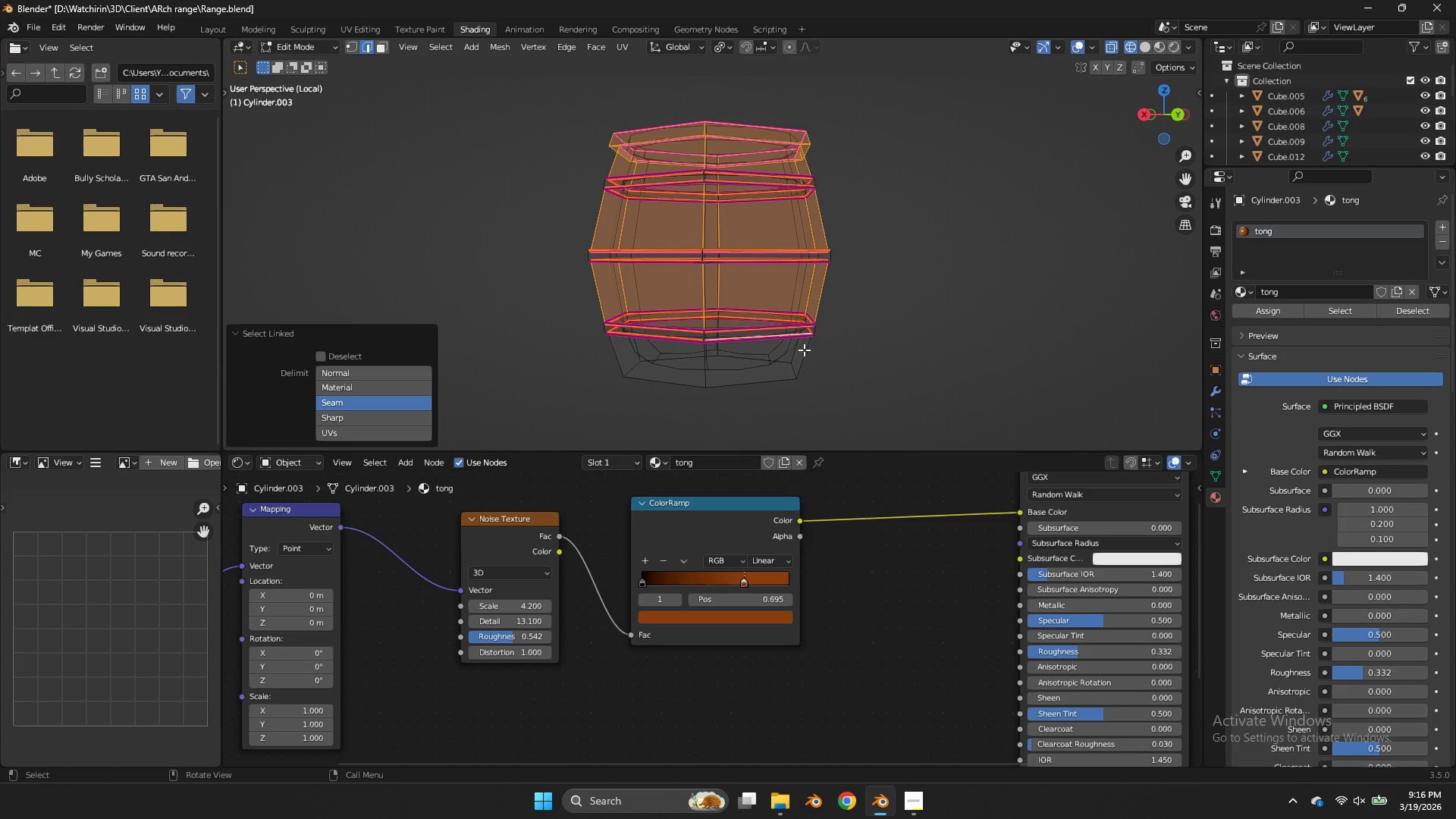 
type(lz)
 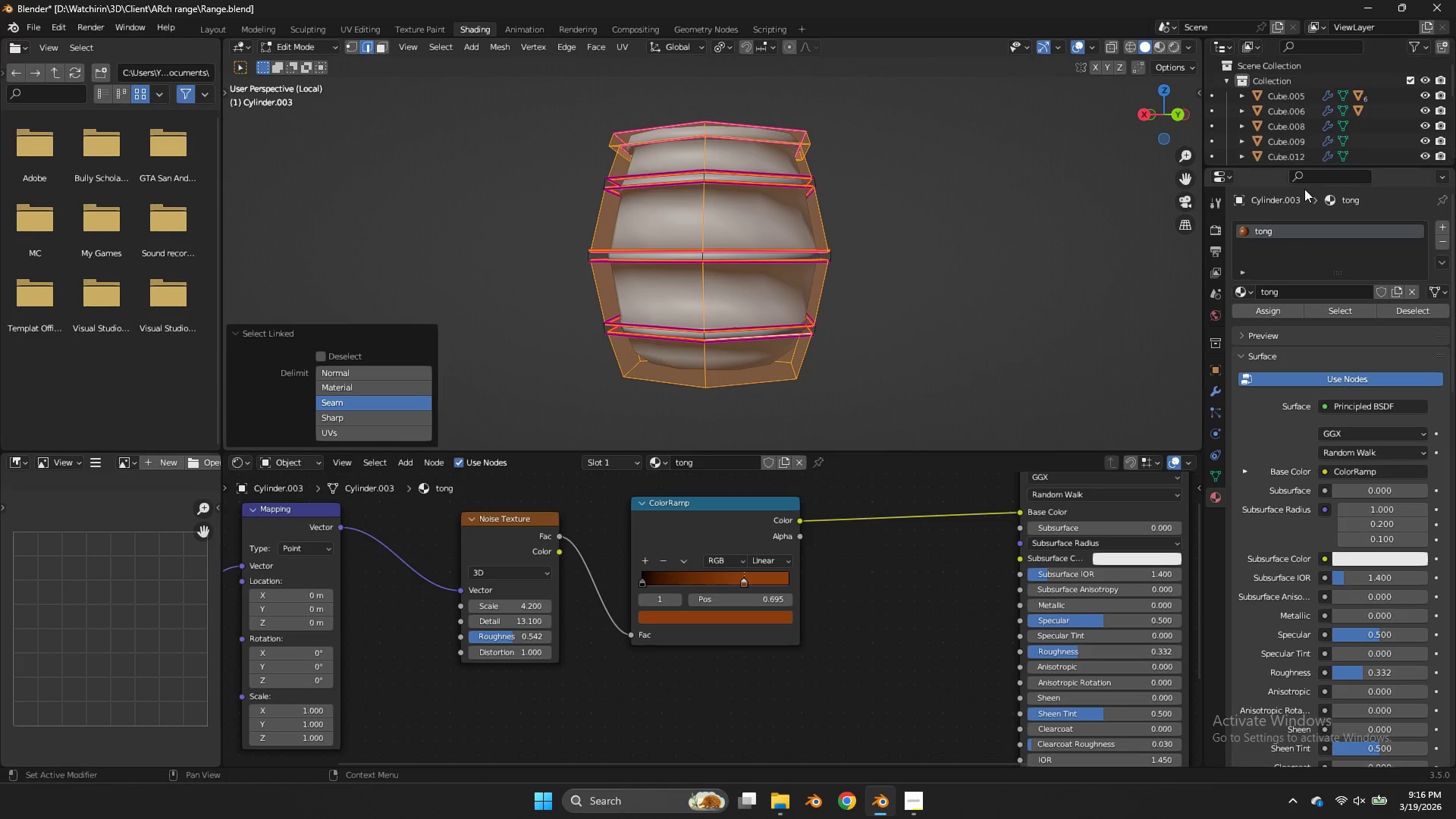 
key(Control+I)
 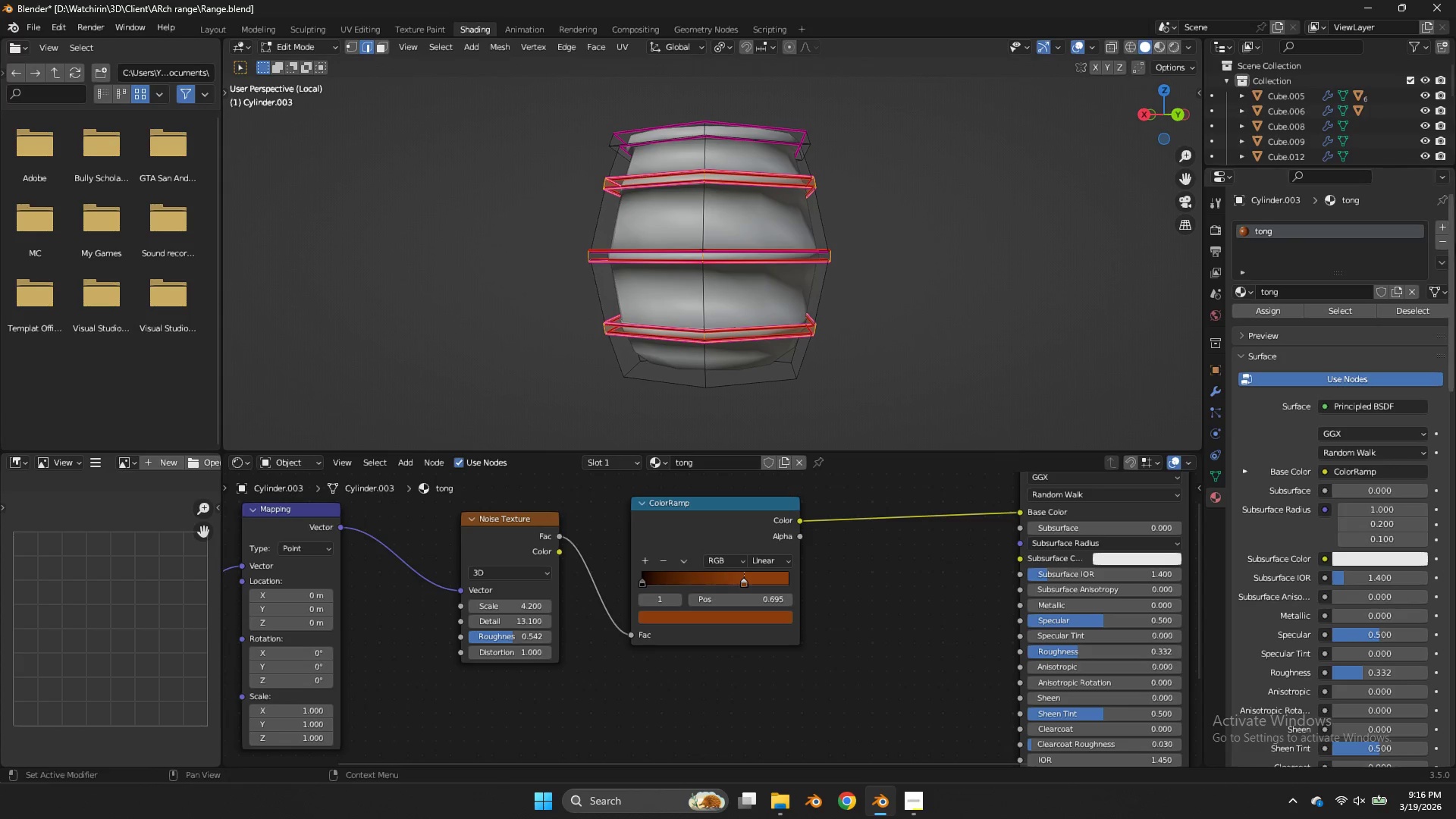 
left_click([1439, 225])
 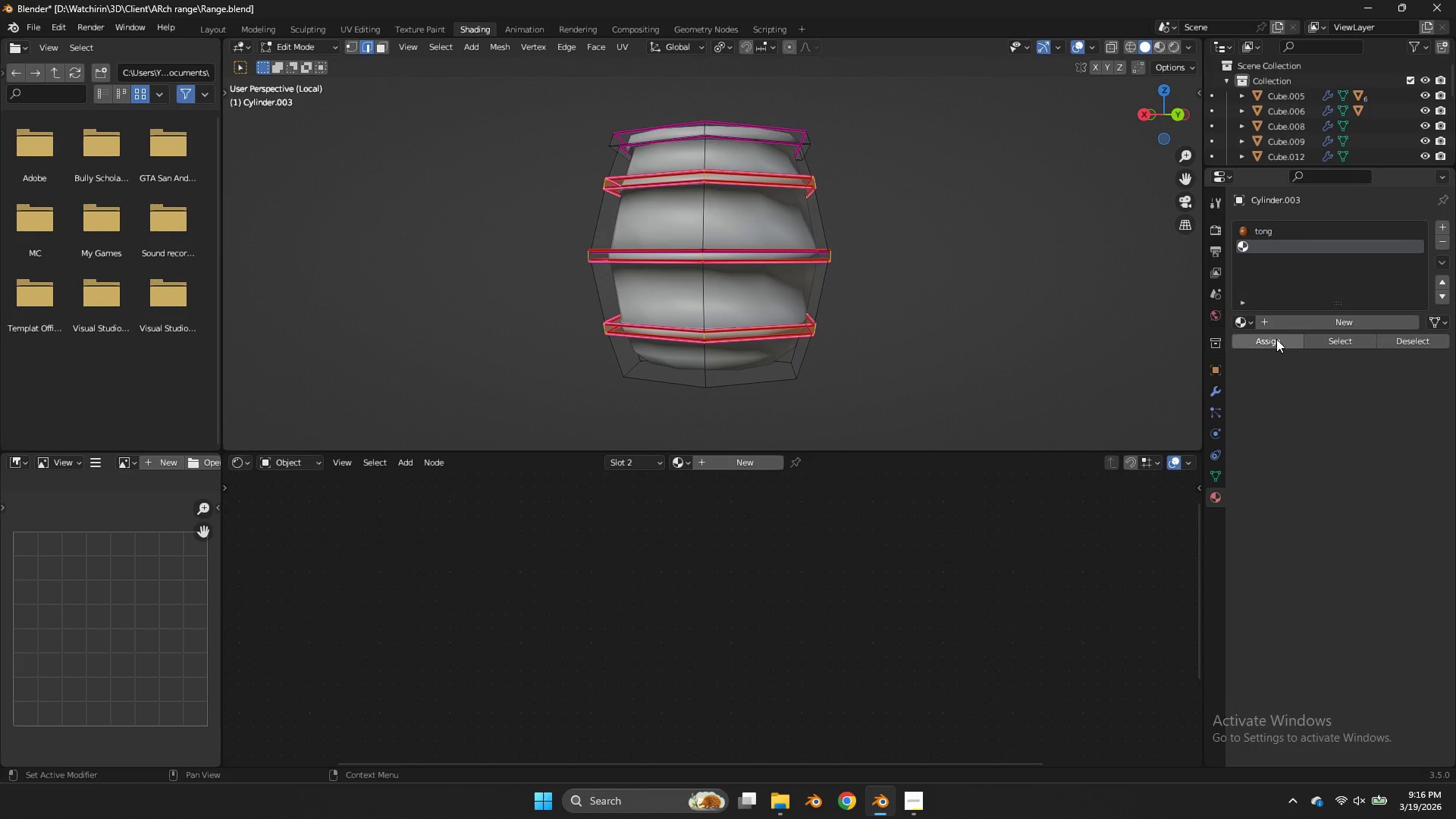 
left_click([1277, 340])
 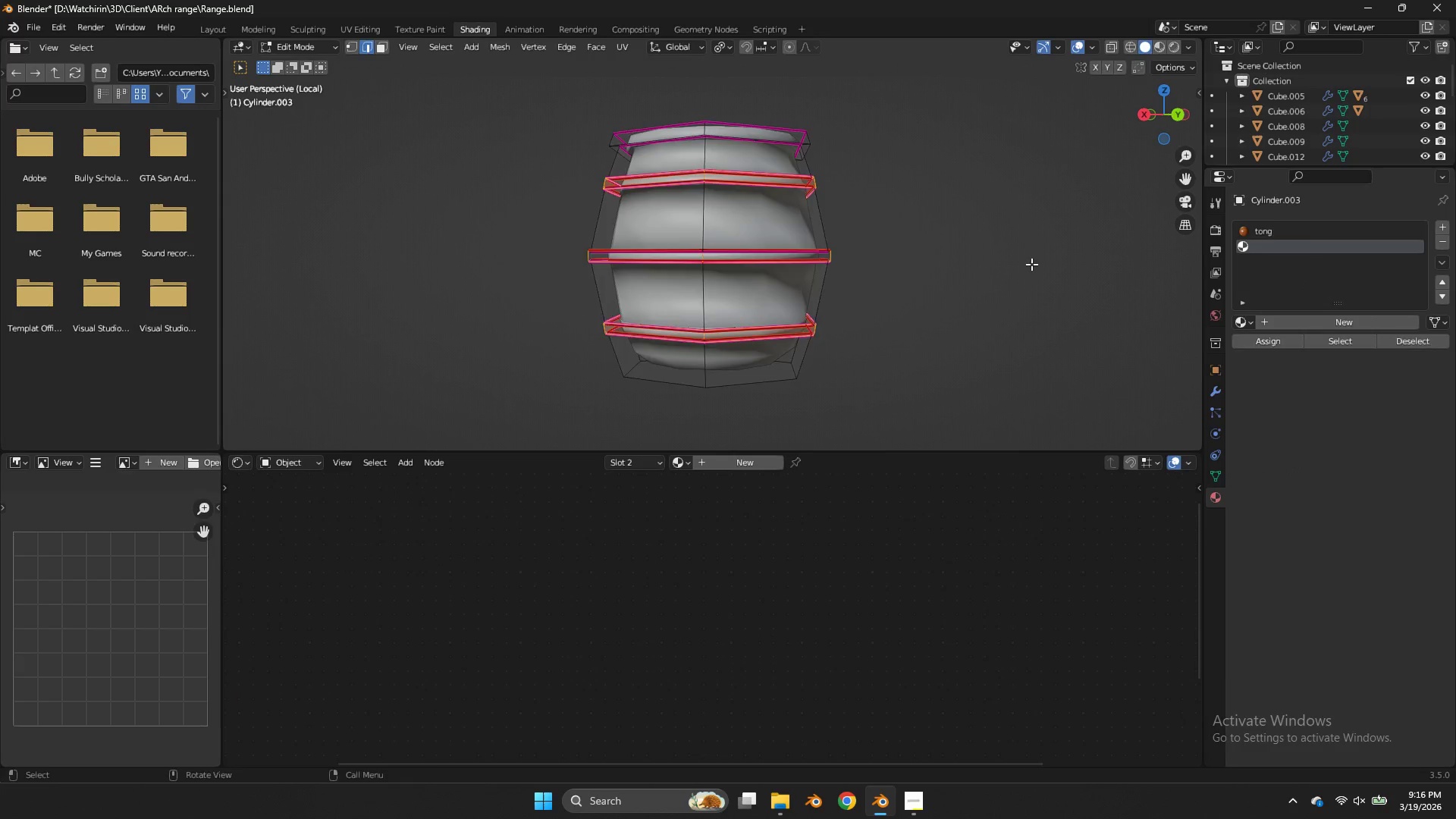 
key(Tab)
 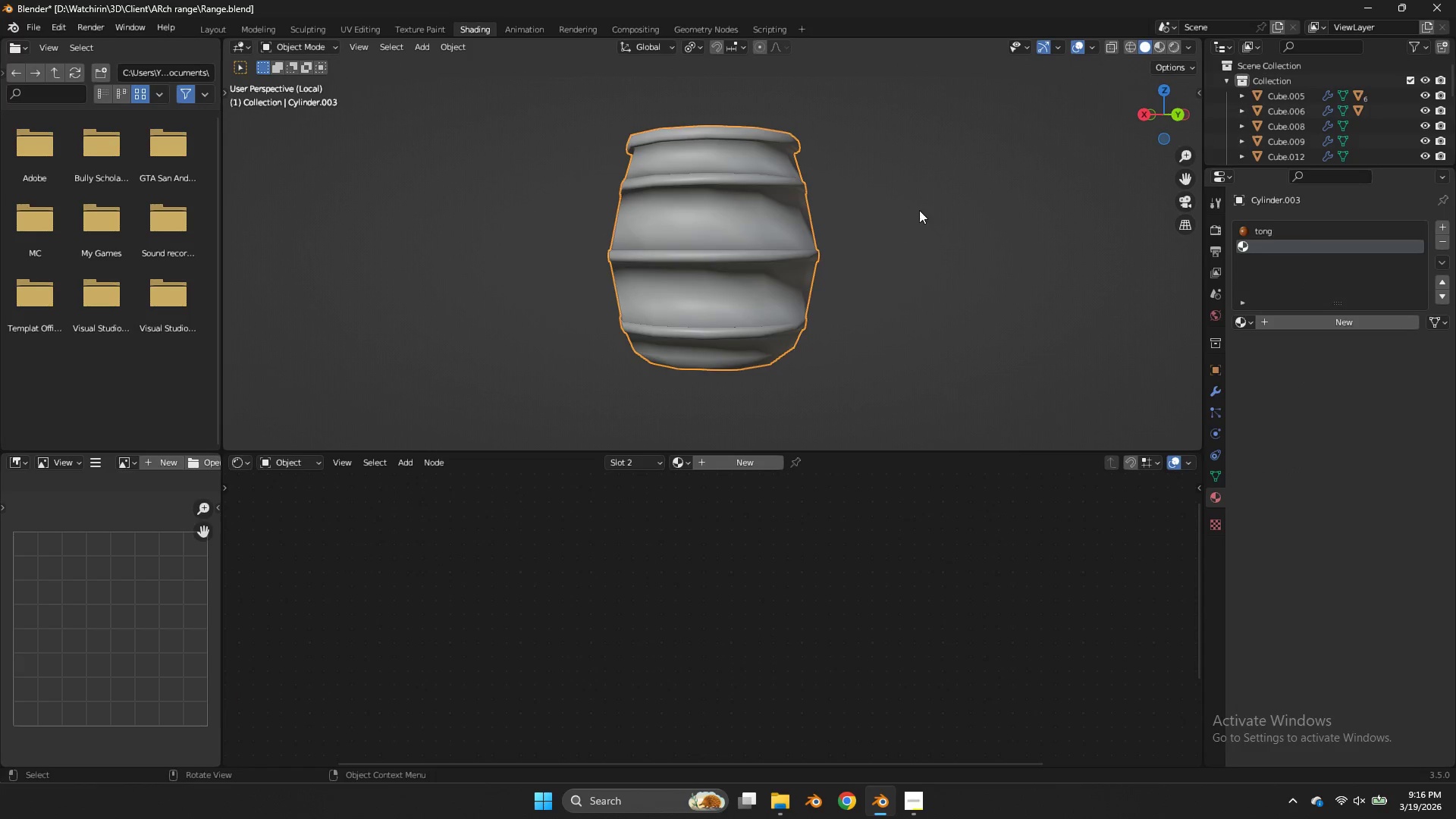 
key(Z)
 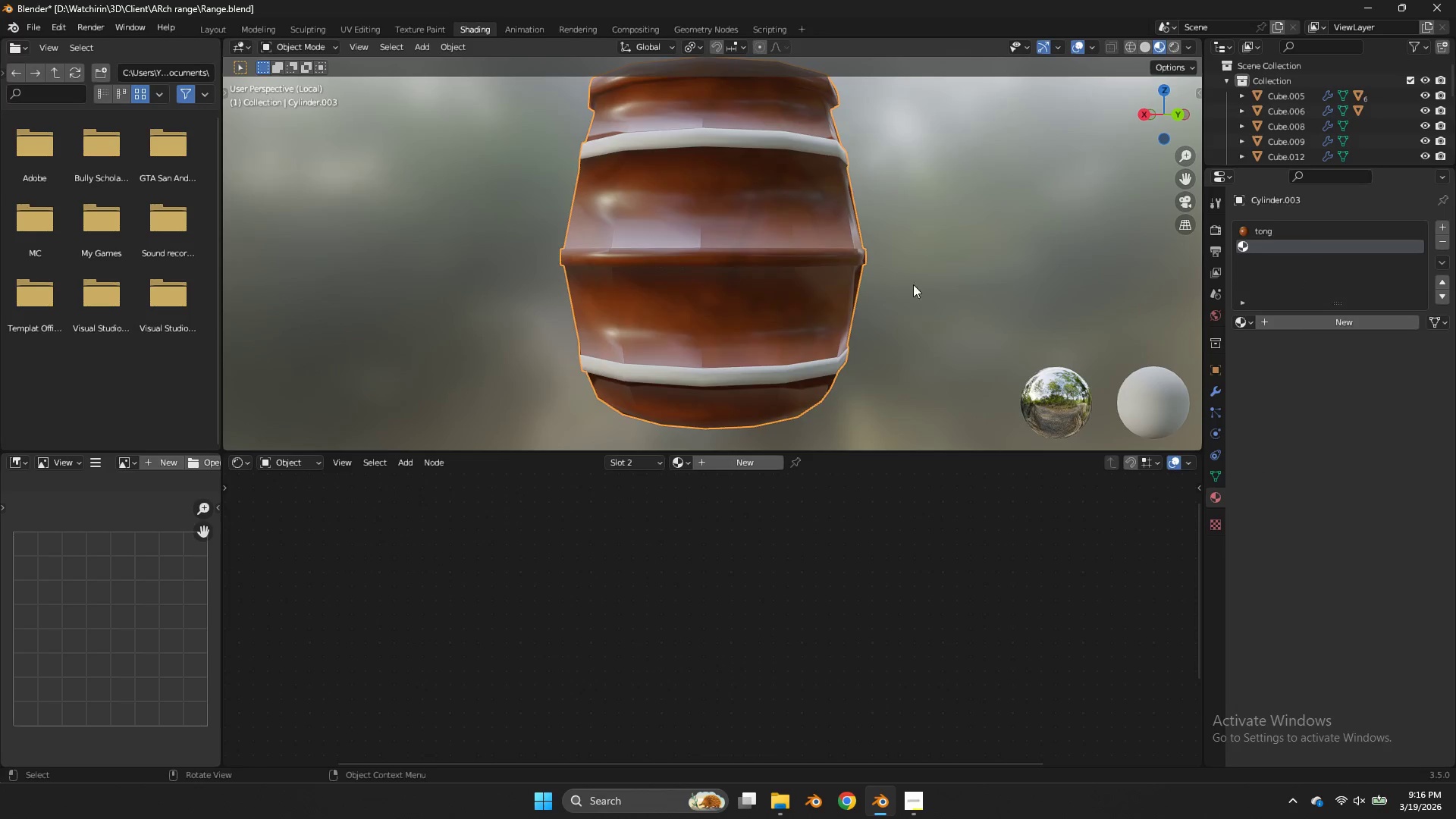 
scroll: coordinate [919, 210], scroll_direction: up, amount: 2.0
 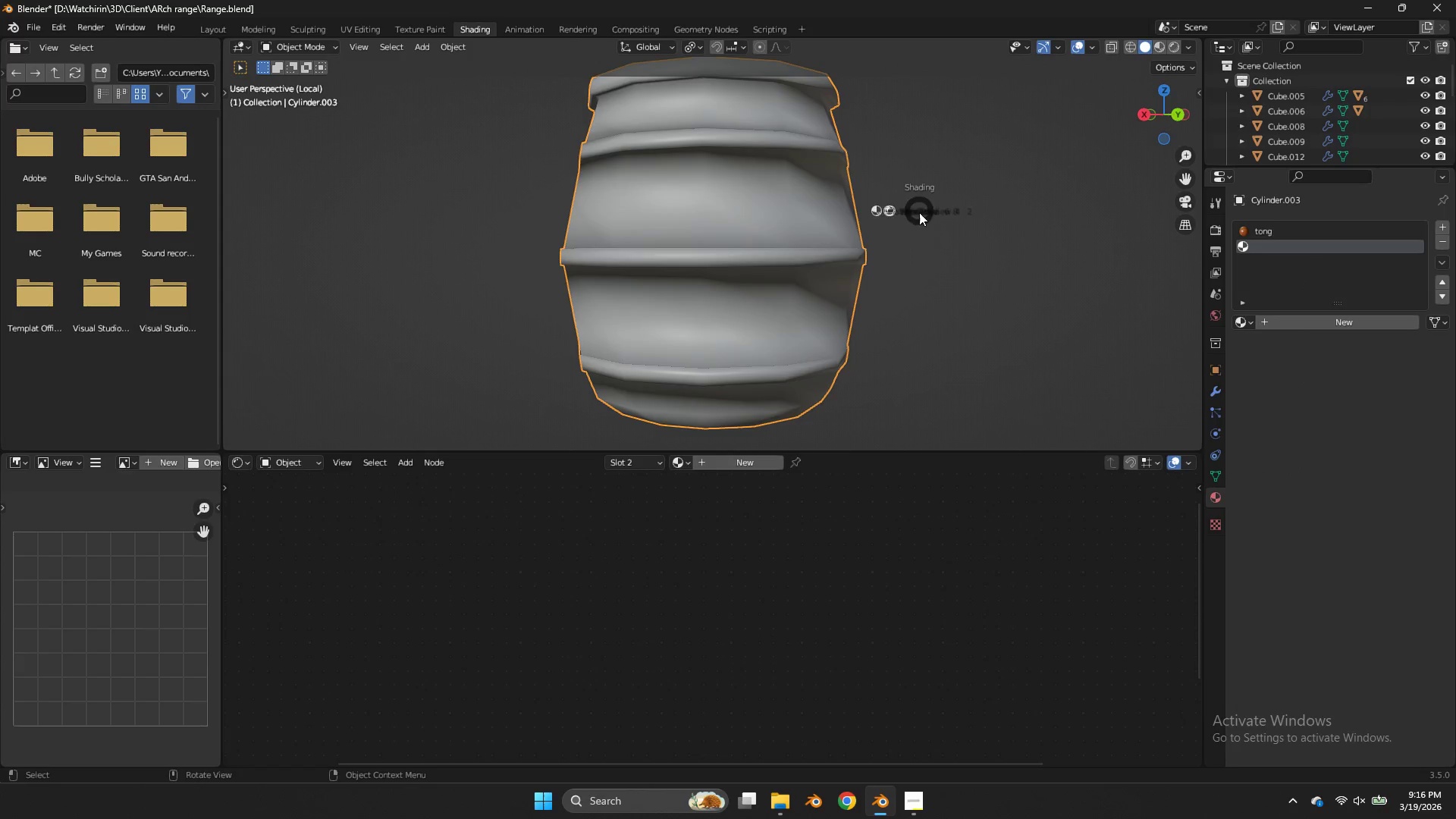 
key(Tab)
 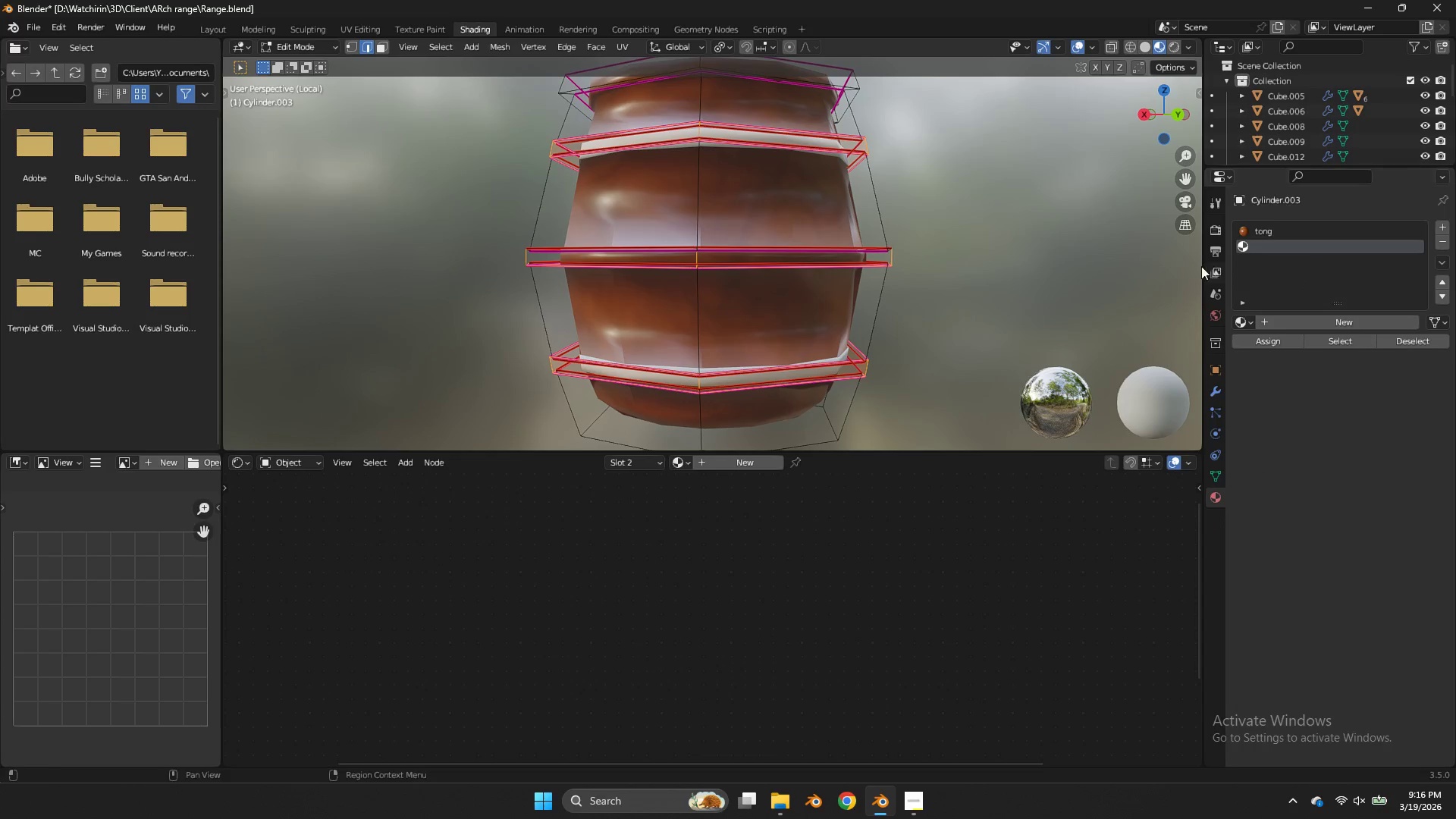 
key(Tab)
 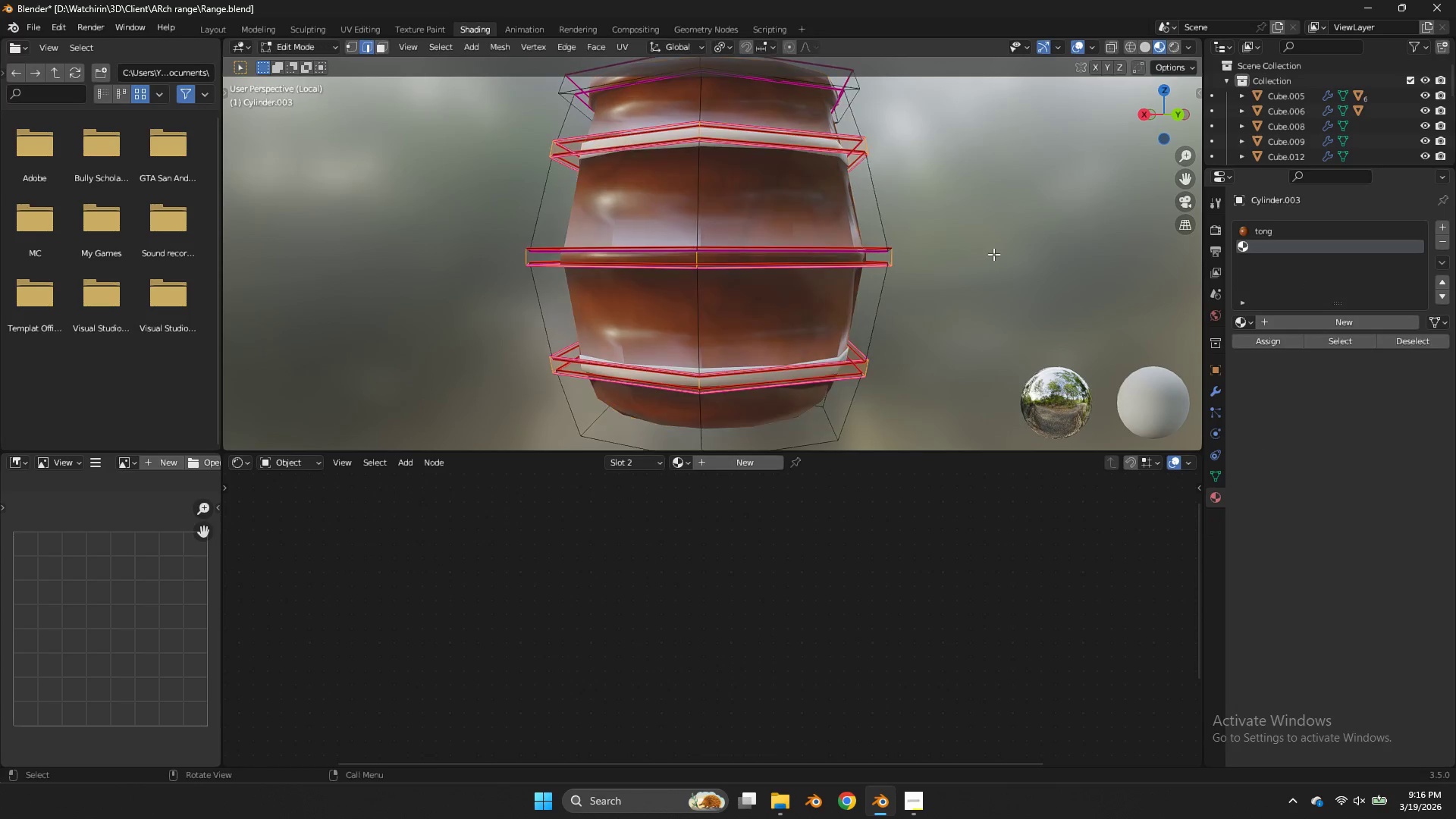 
key(Tab)
 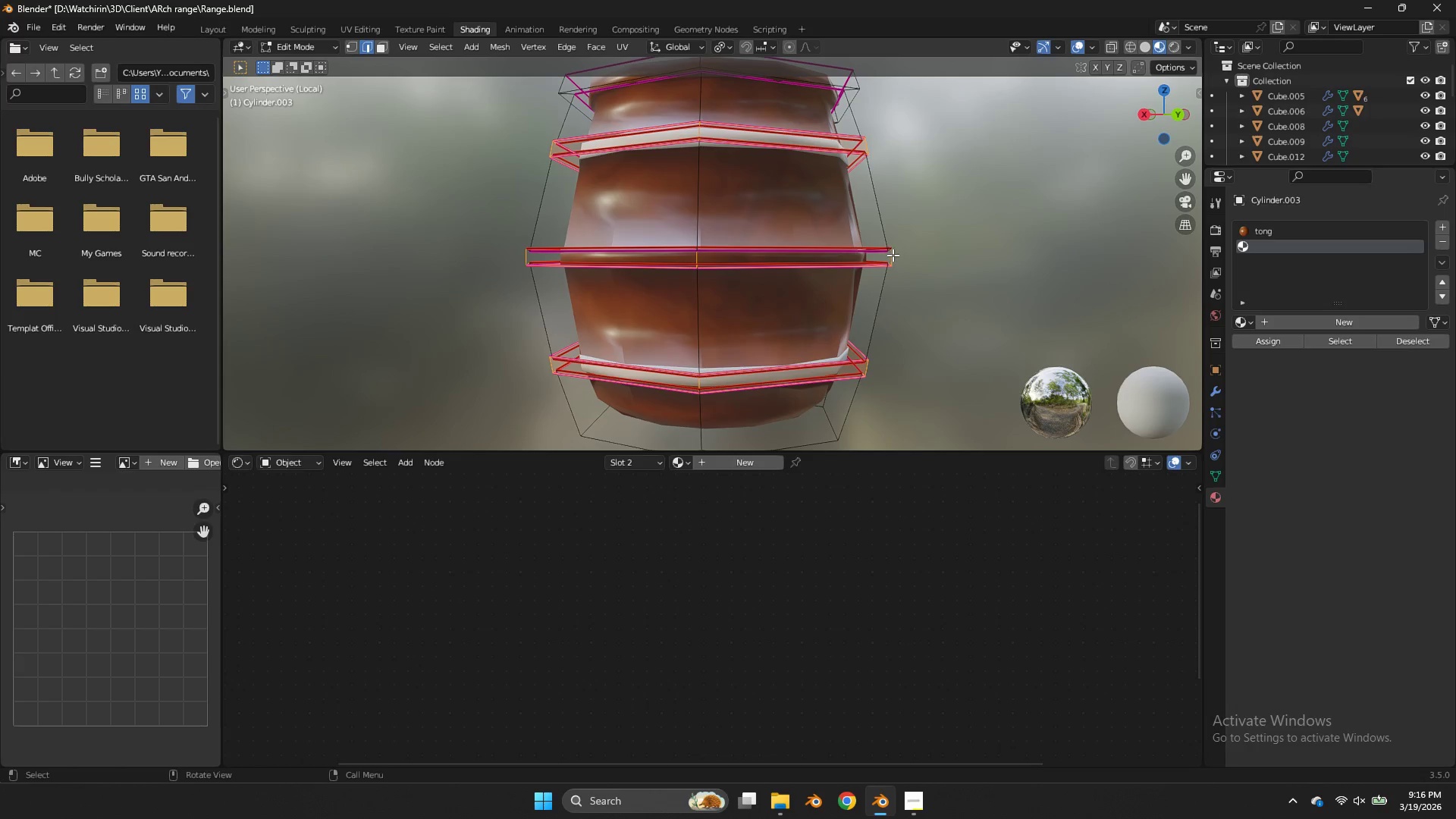 
key(L)
 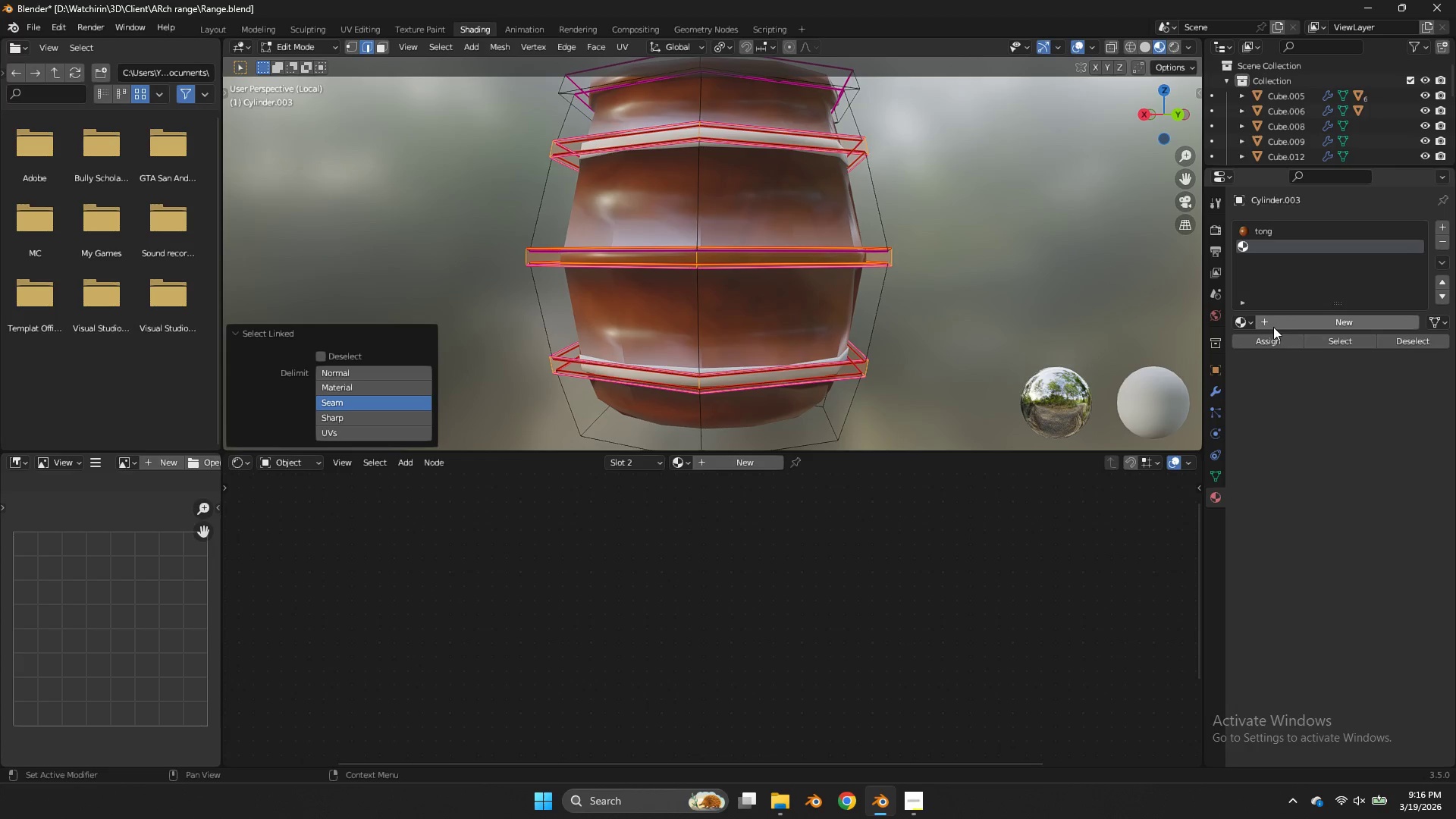 
left_click([1273, 336])
 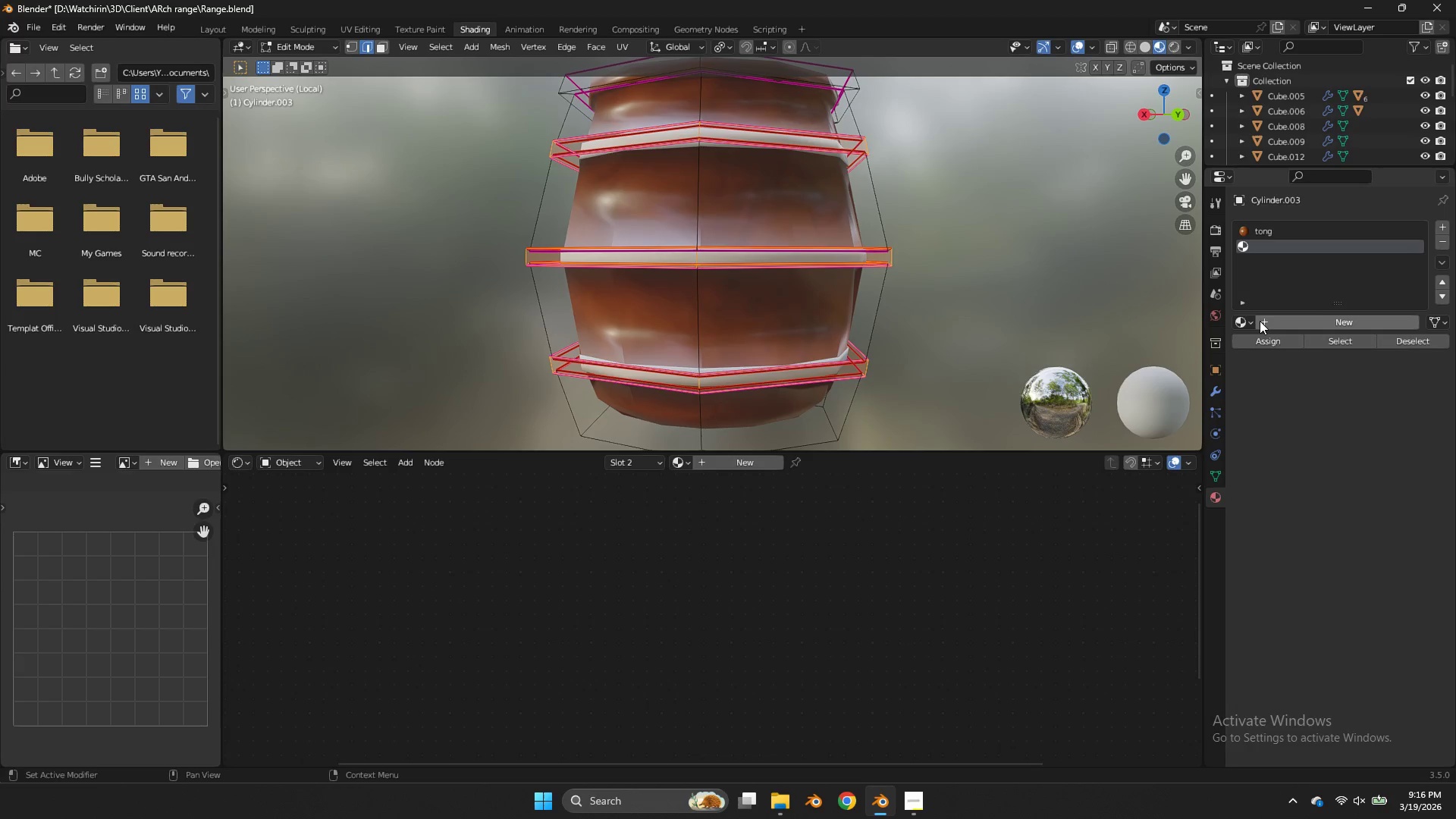 
left_click([1250, 320])
 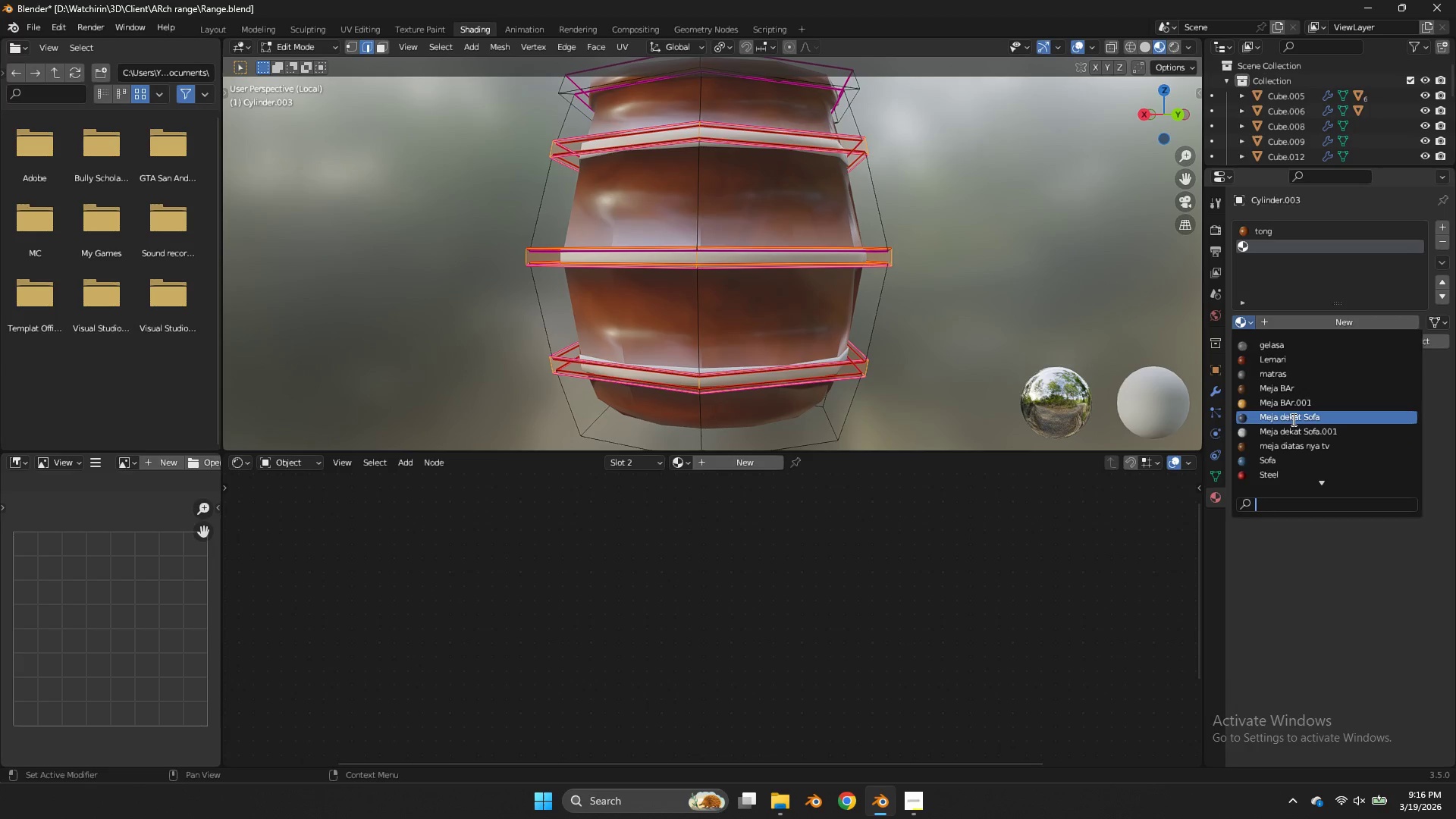 
scroll: coordinate [1308, 456], scroll_direction: down, amount: 12.0
 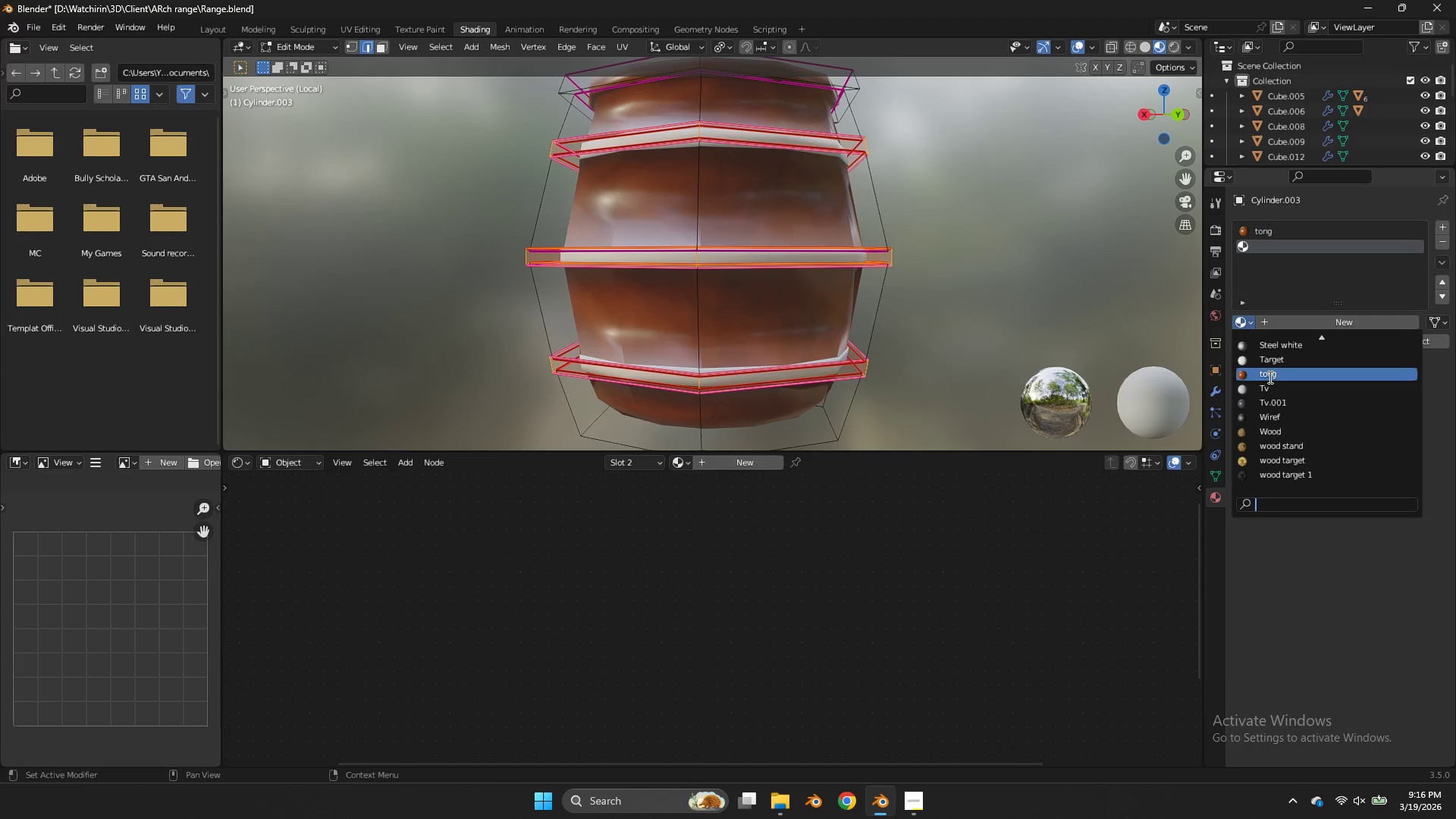 
left_click([1269, 377])
 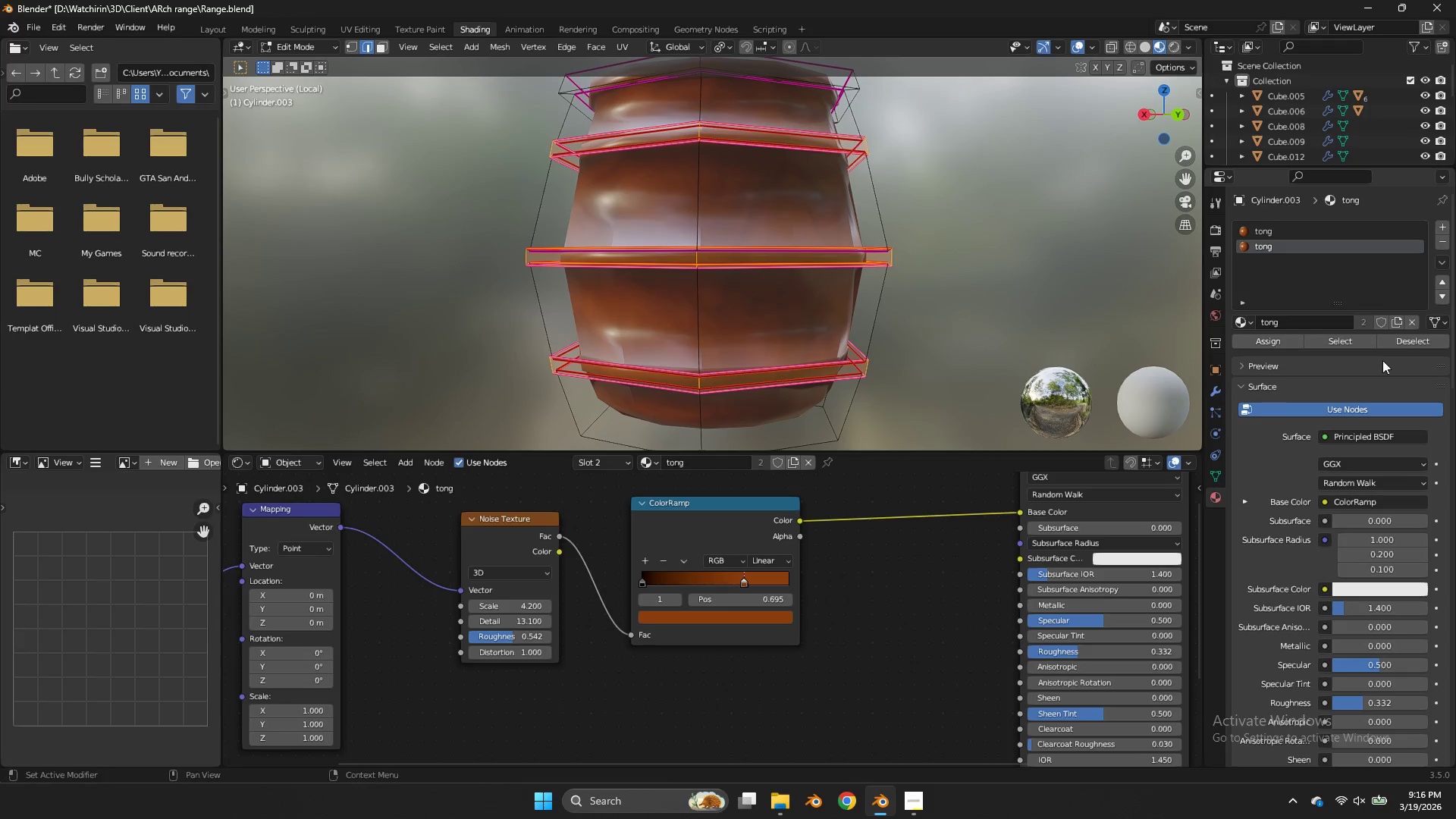 
left_click([1398, 324])
 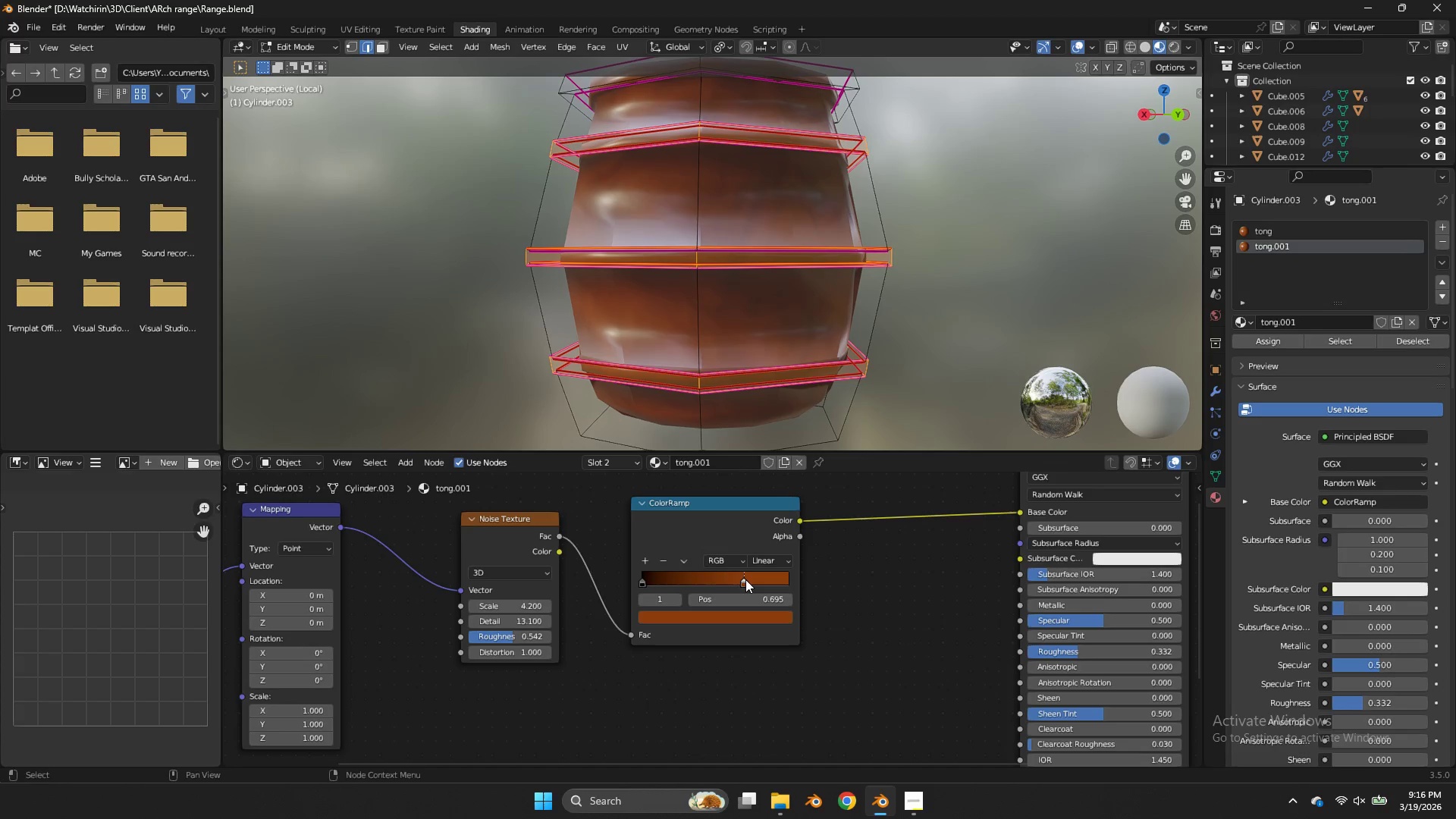 
double_click([750, 613])
 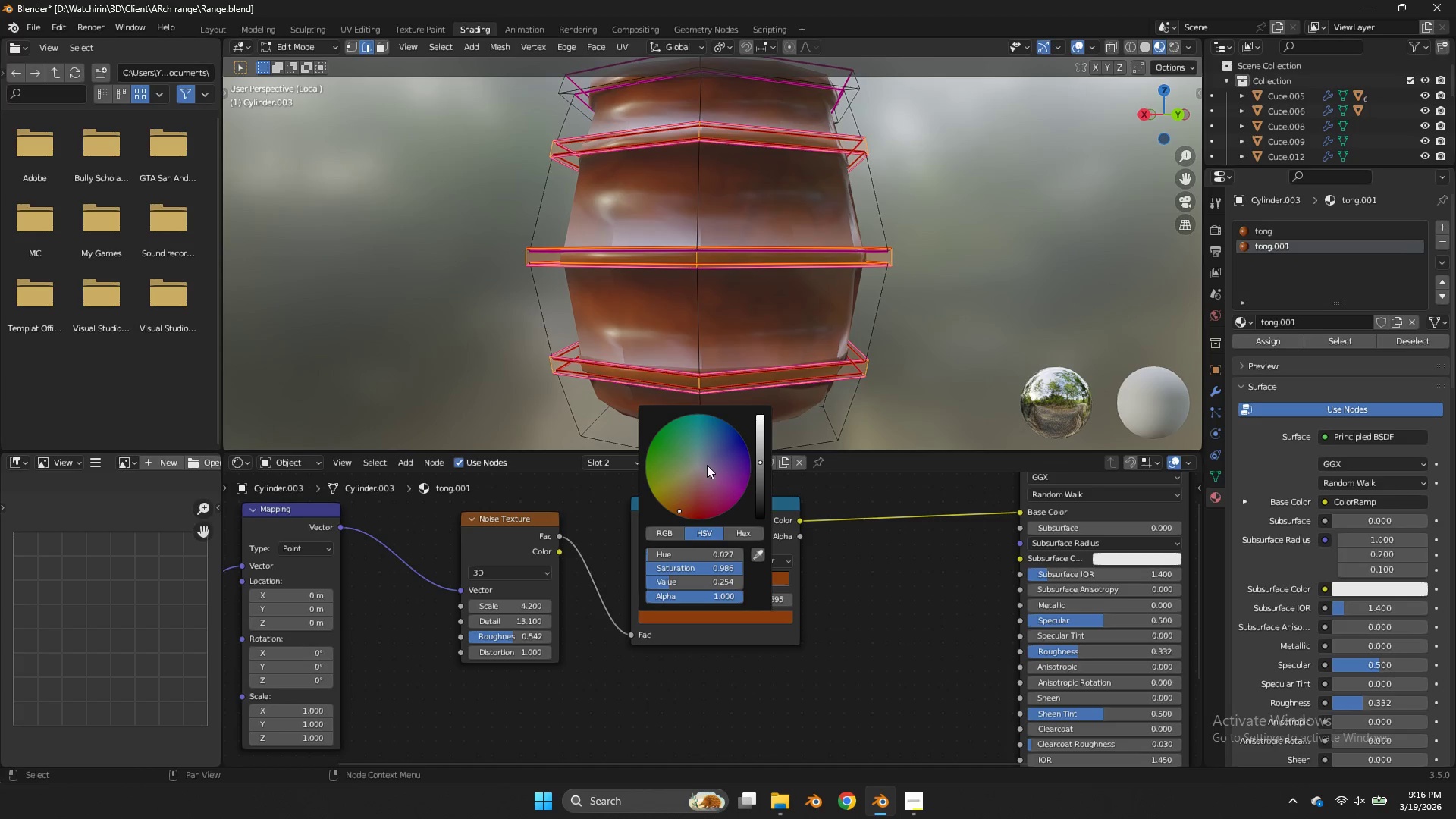 
left_click([701, 466])
 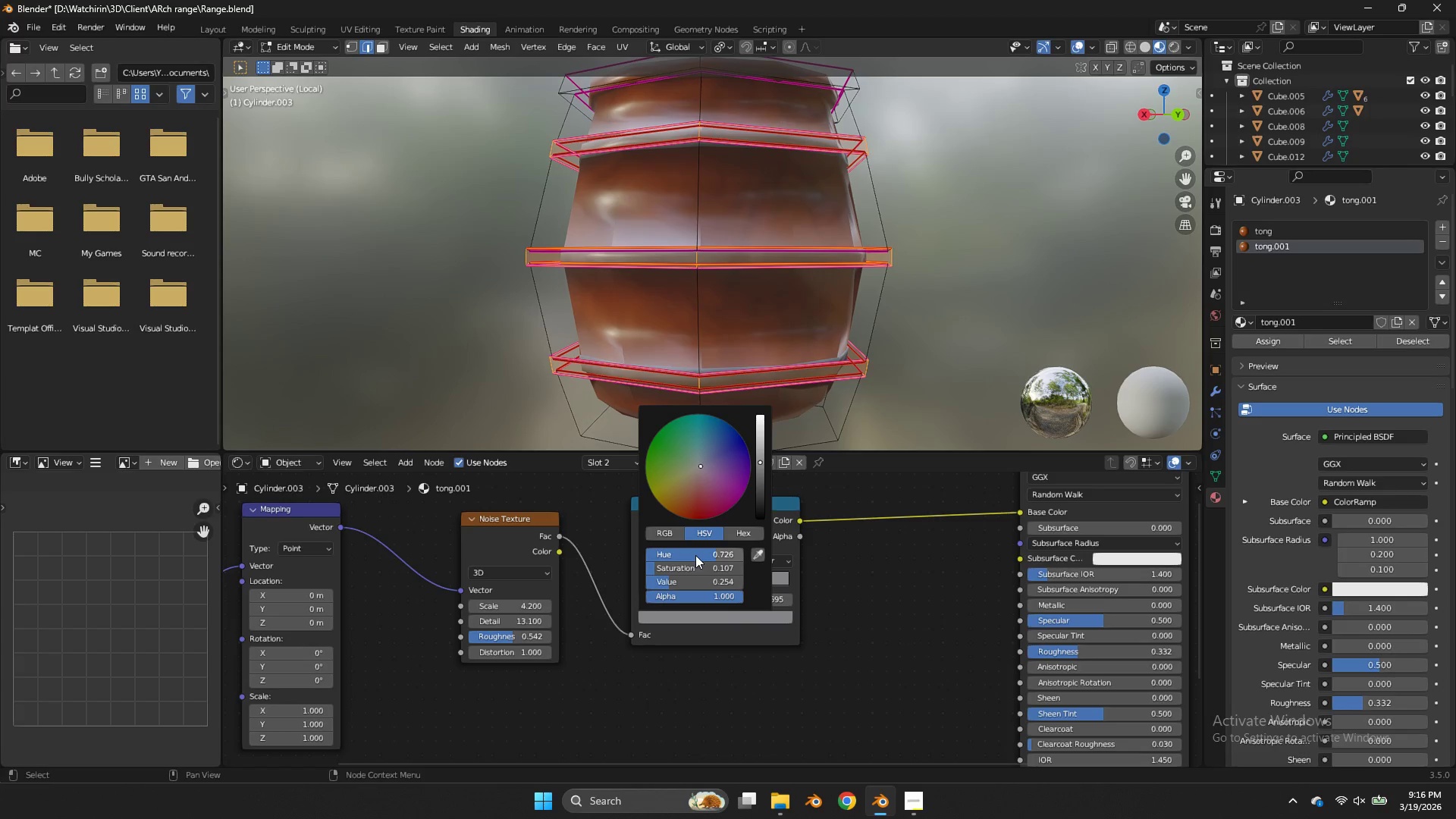 
left_click_drag(start_coordinate=[695, 553], to_coordinate=[892, 361])
 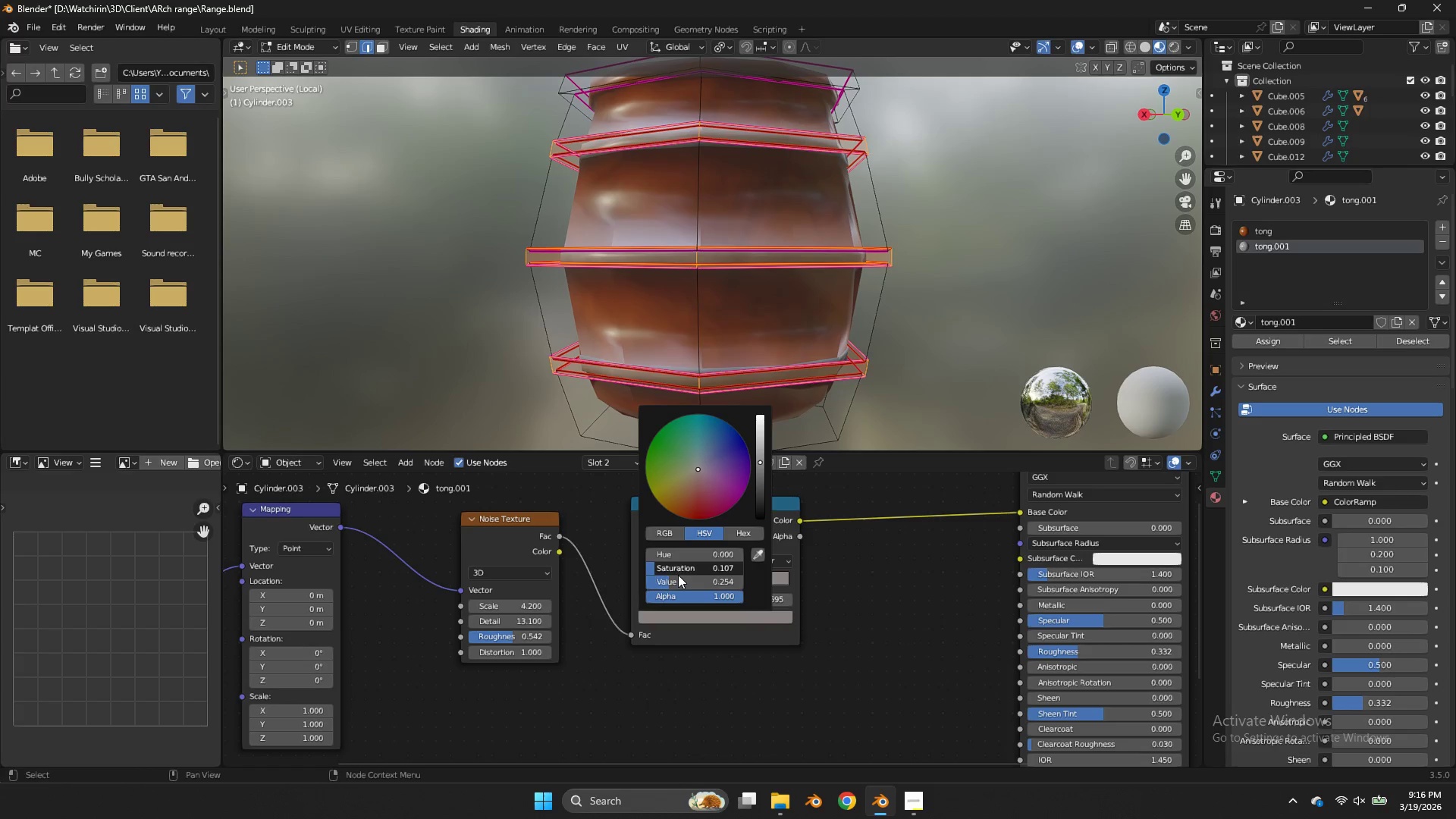 
left_click_drag(start_coordinate=[678, 574], to_coordinate=[554, 362])
 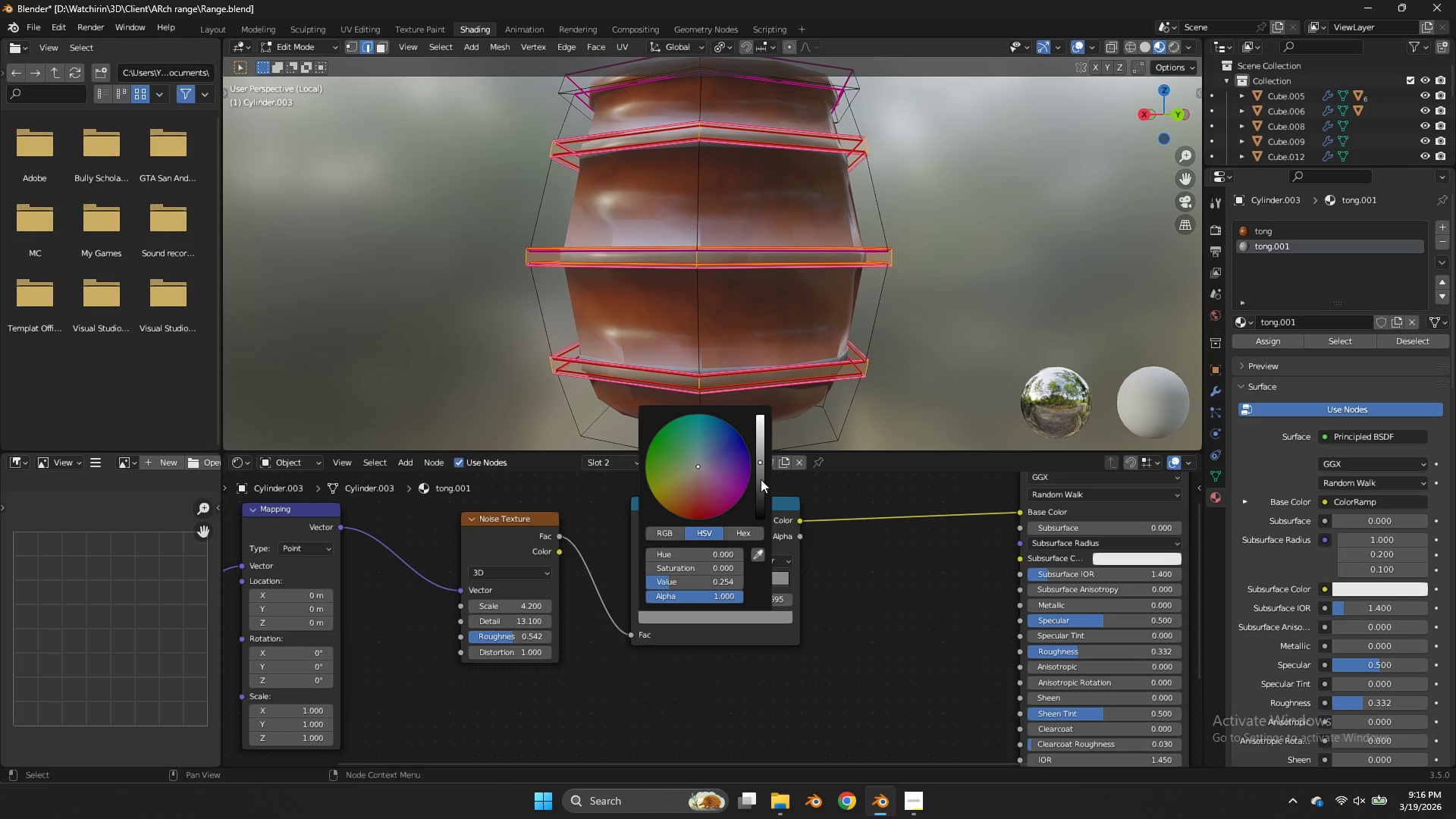 
left_click_drag(start_coordinate=[761, 479], to_coordinate=[765, 338])
 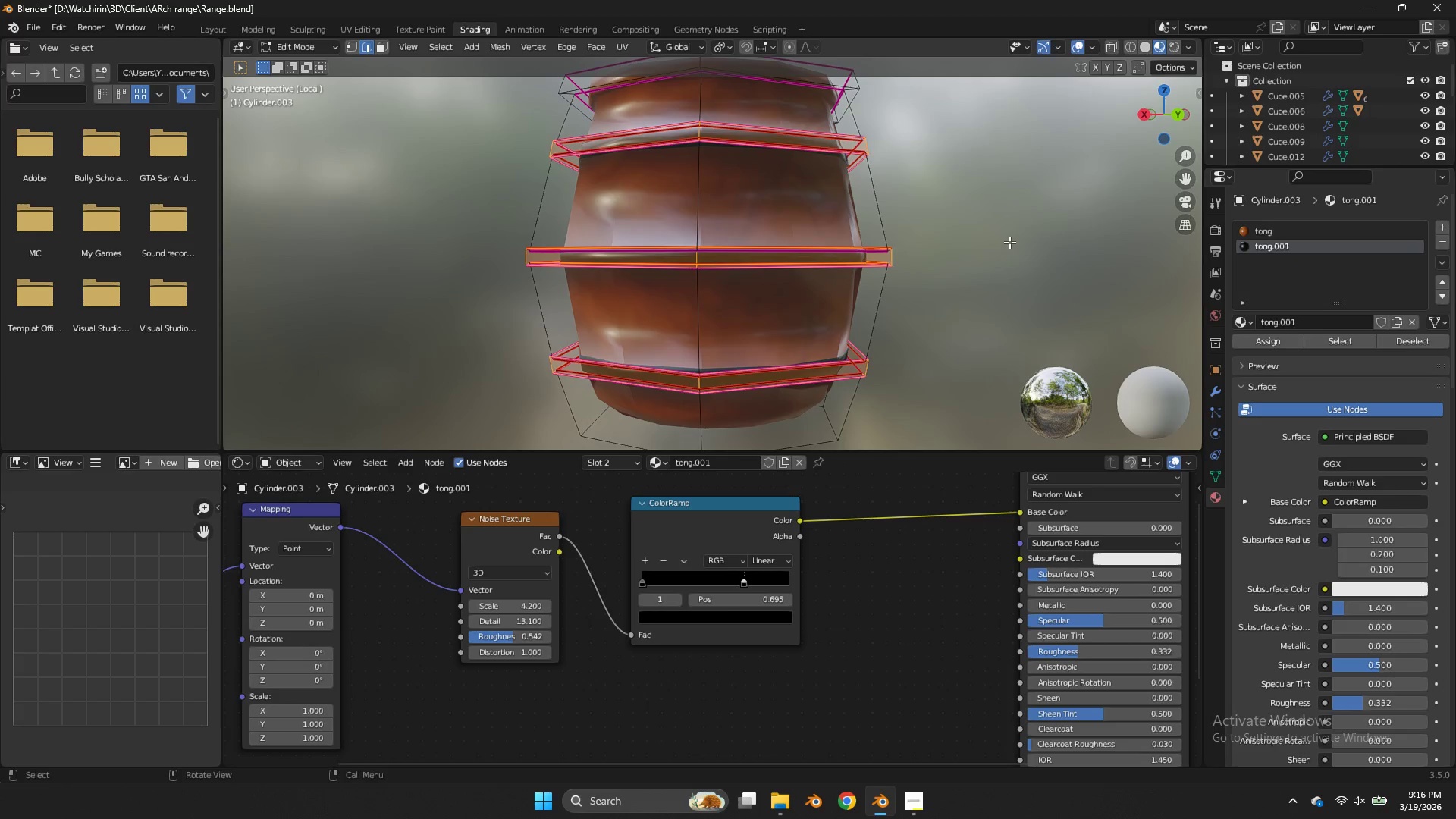 
left_click([1009, 242])
 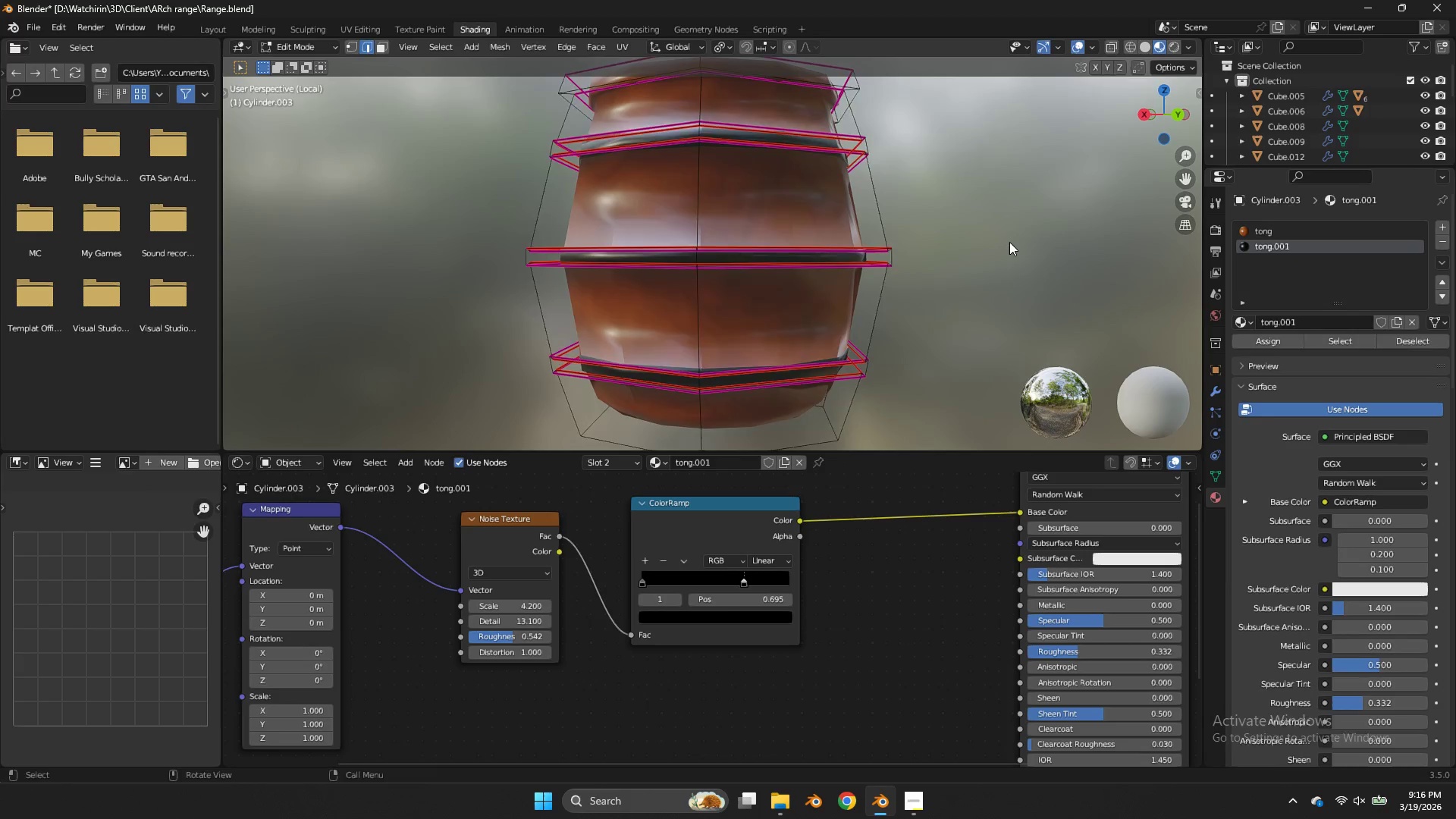 
key(Tab)
 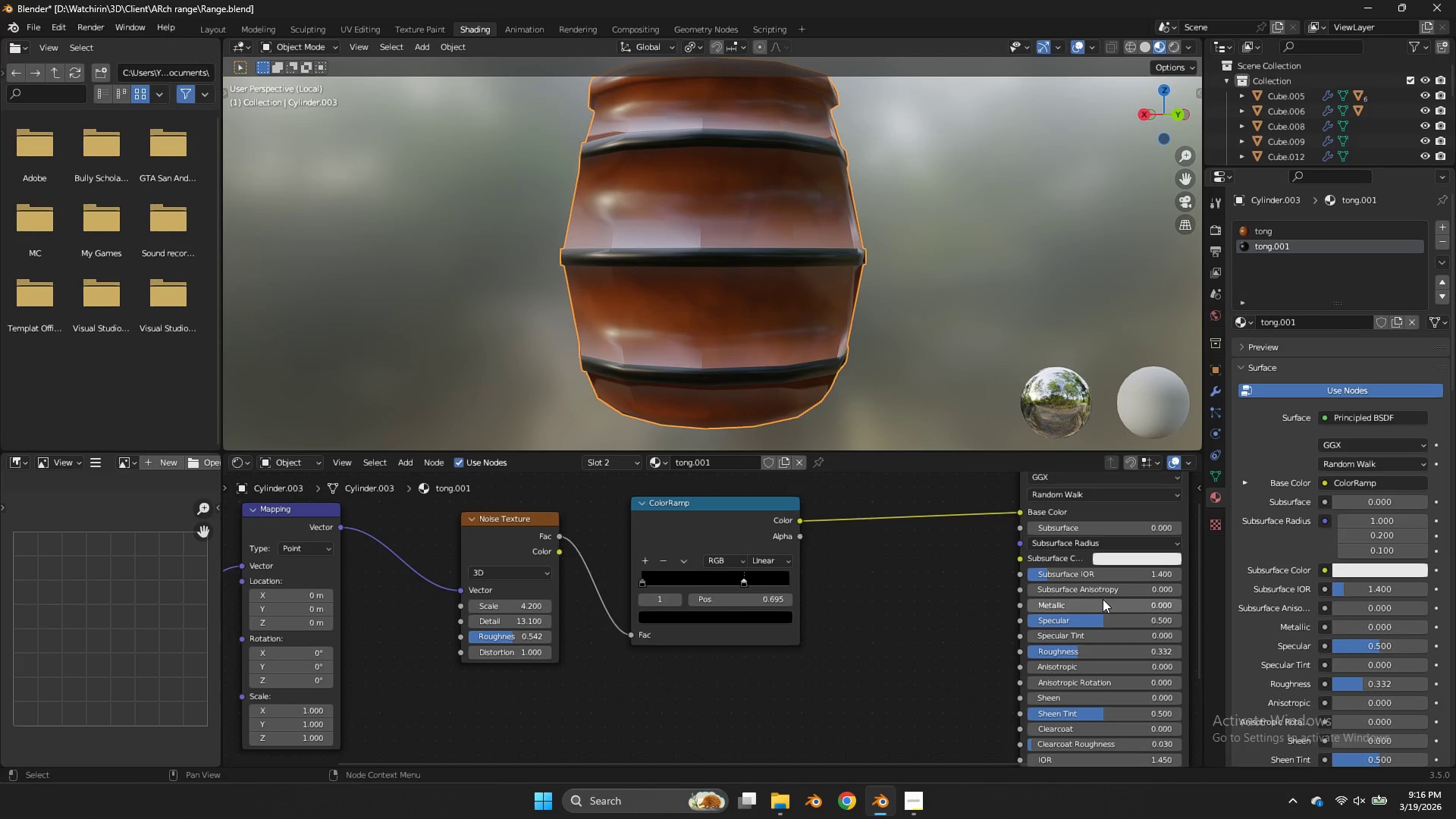 
left_click_drag(start_coordinate=[1100, 603], to_coordinate=[593, 398])
 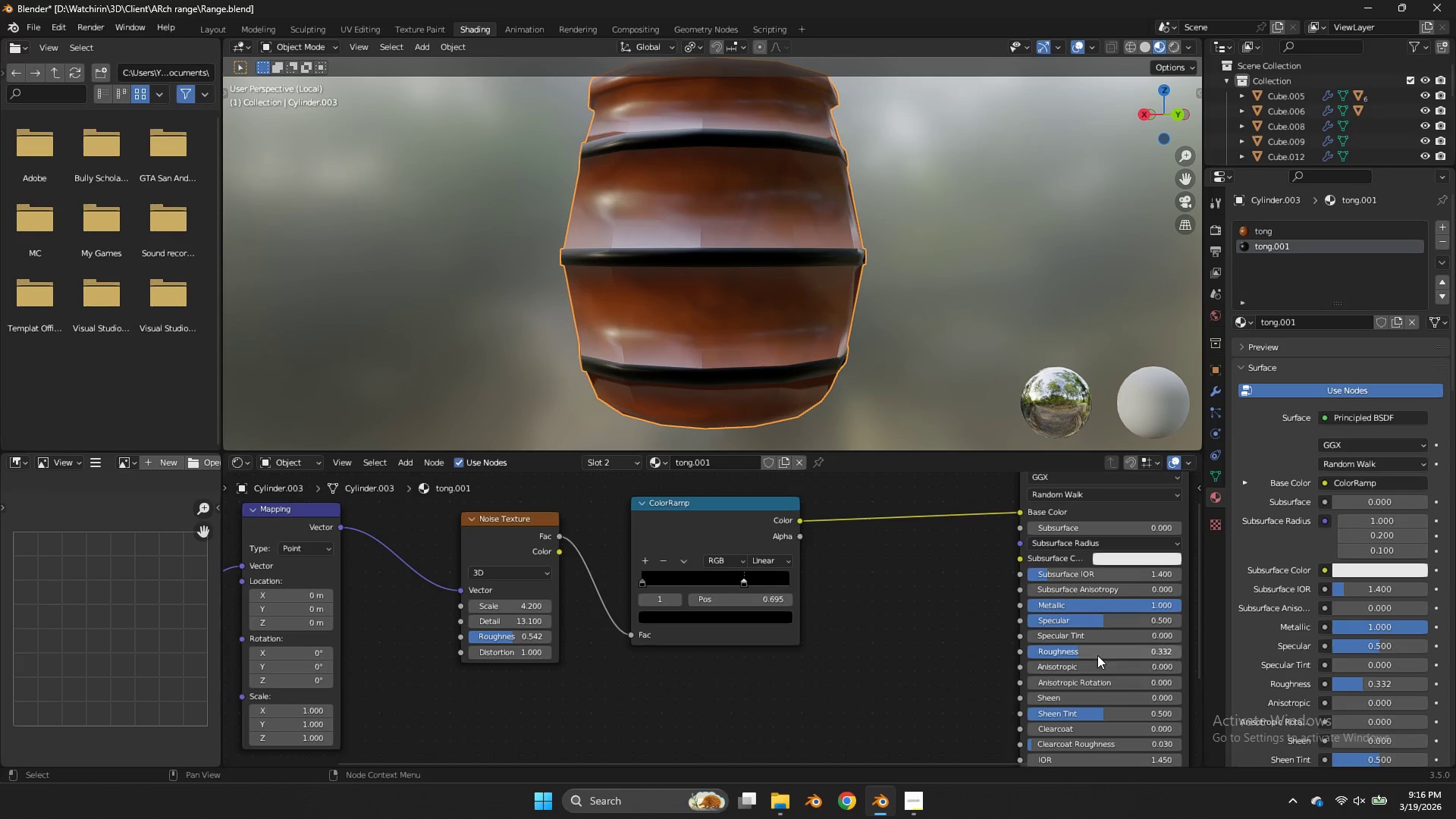 
left_click_drag(start_coordinate=[1094, 649], to_coordinate=[780, 459])
 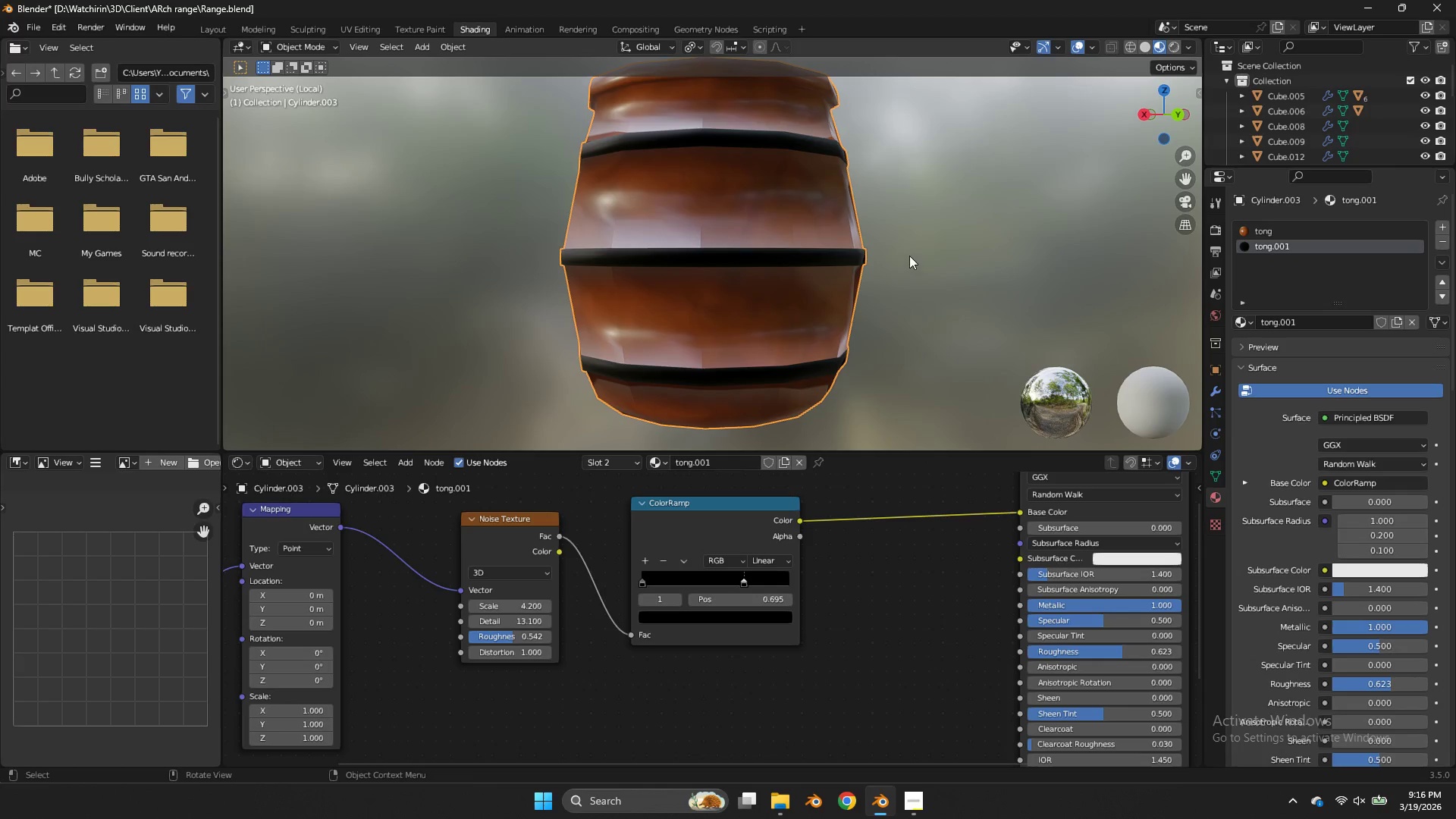 
left_click([909, 256])
 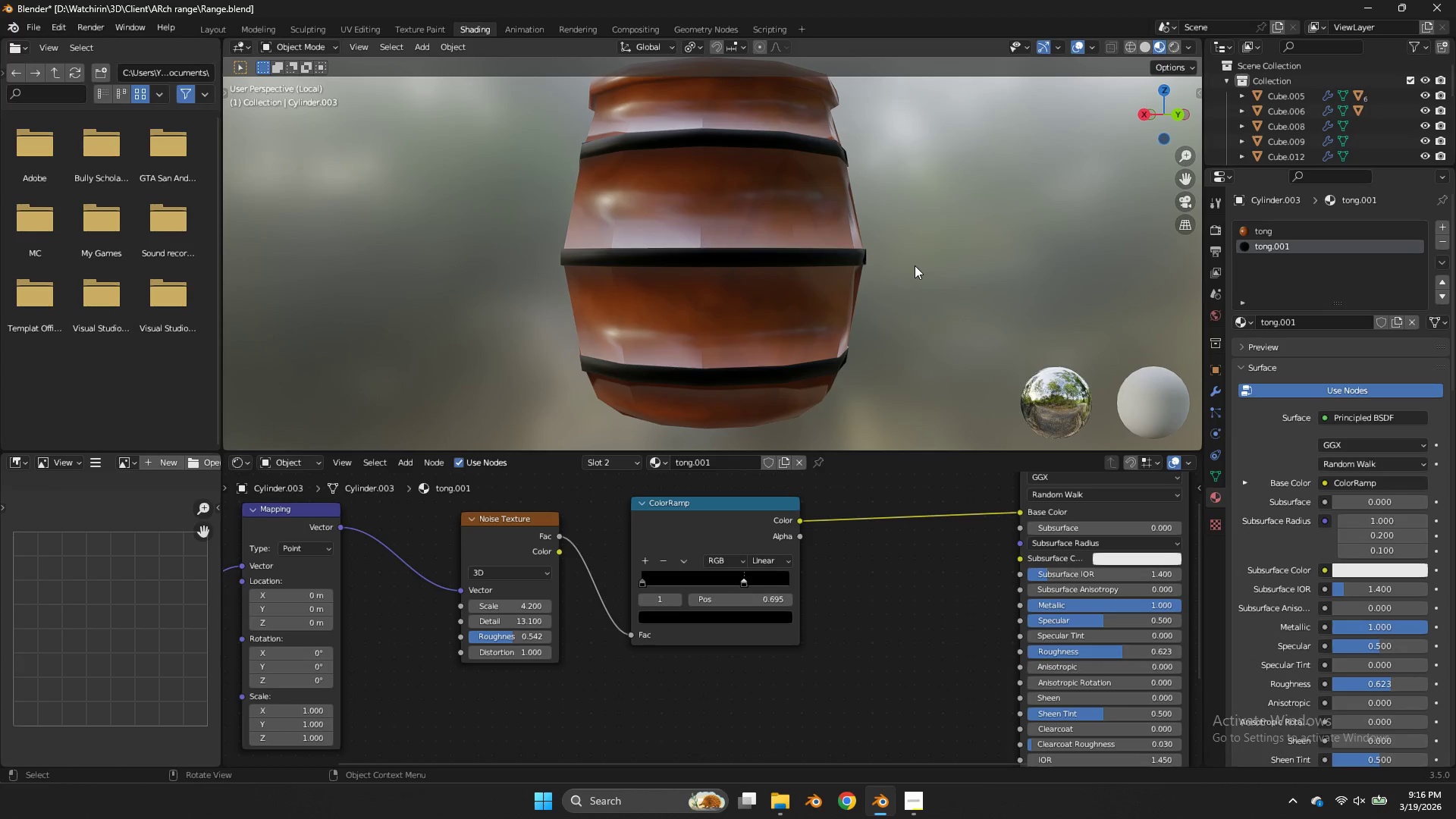 
key(Z)
 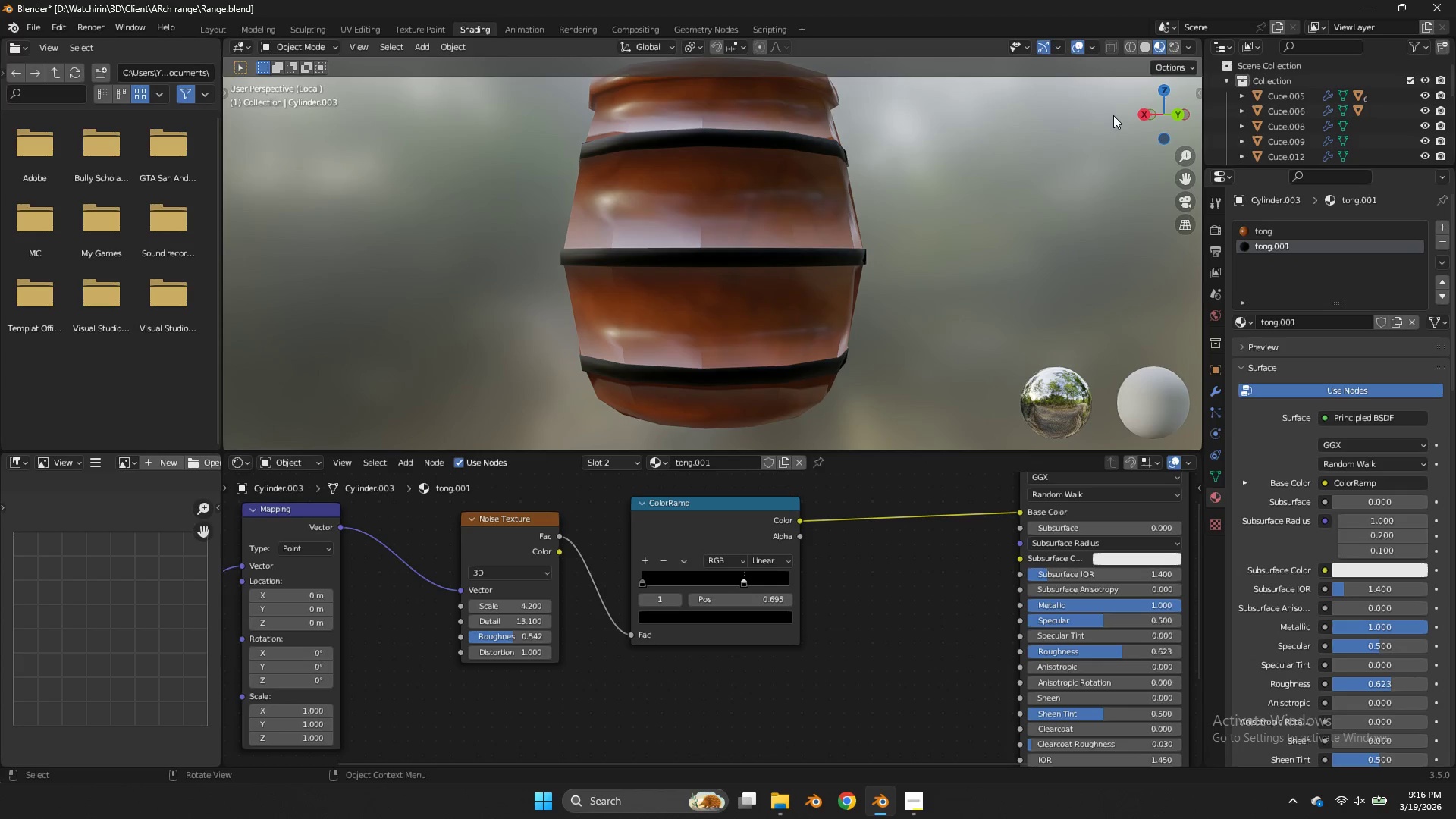 
left_click_drag(start_coordinate=[1134, 120], to_coordinate=[332, 182])
 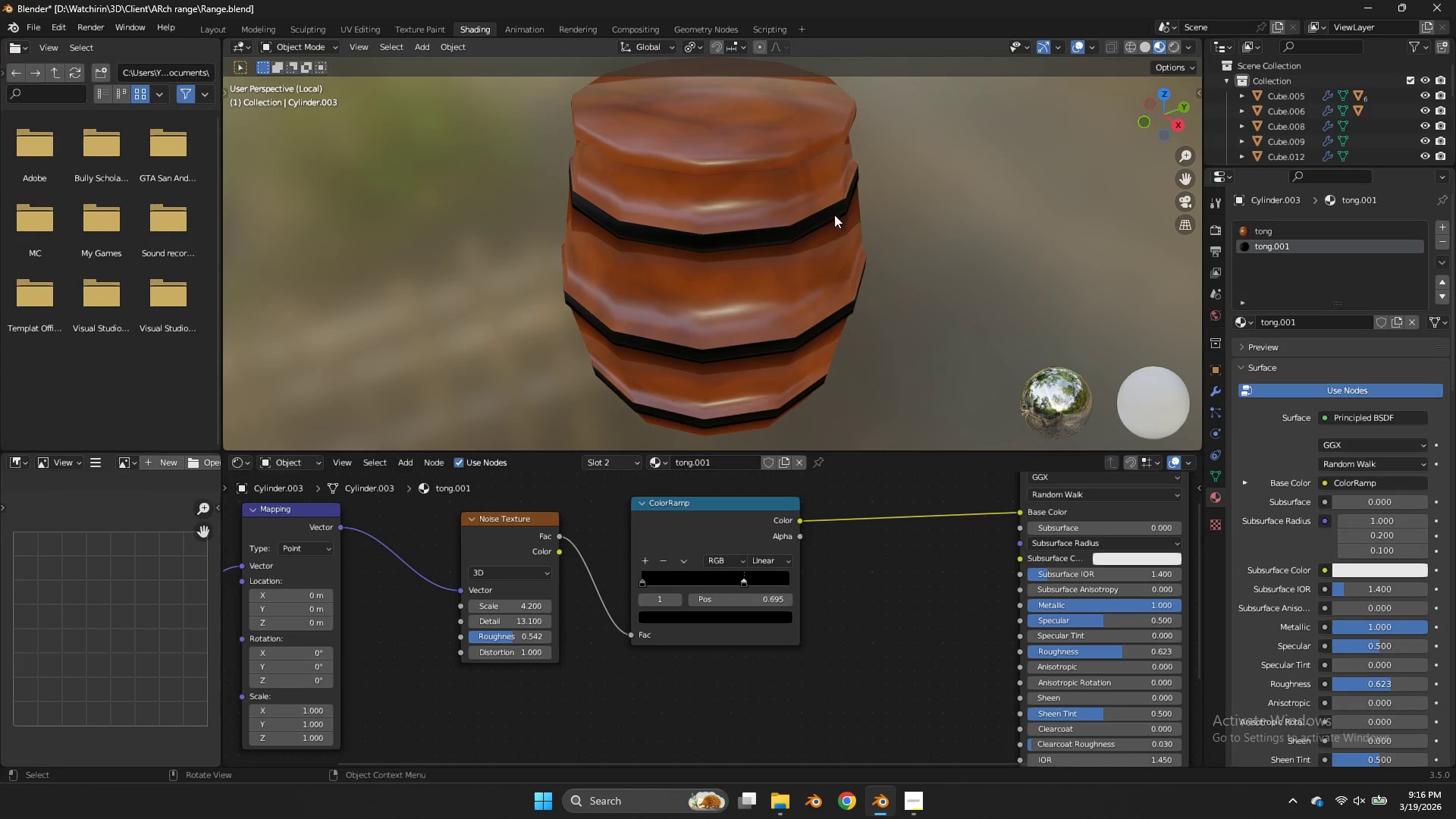 
key(Tab)
 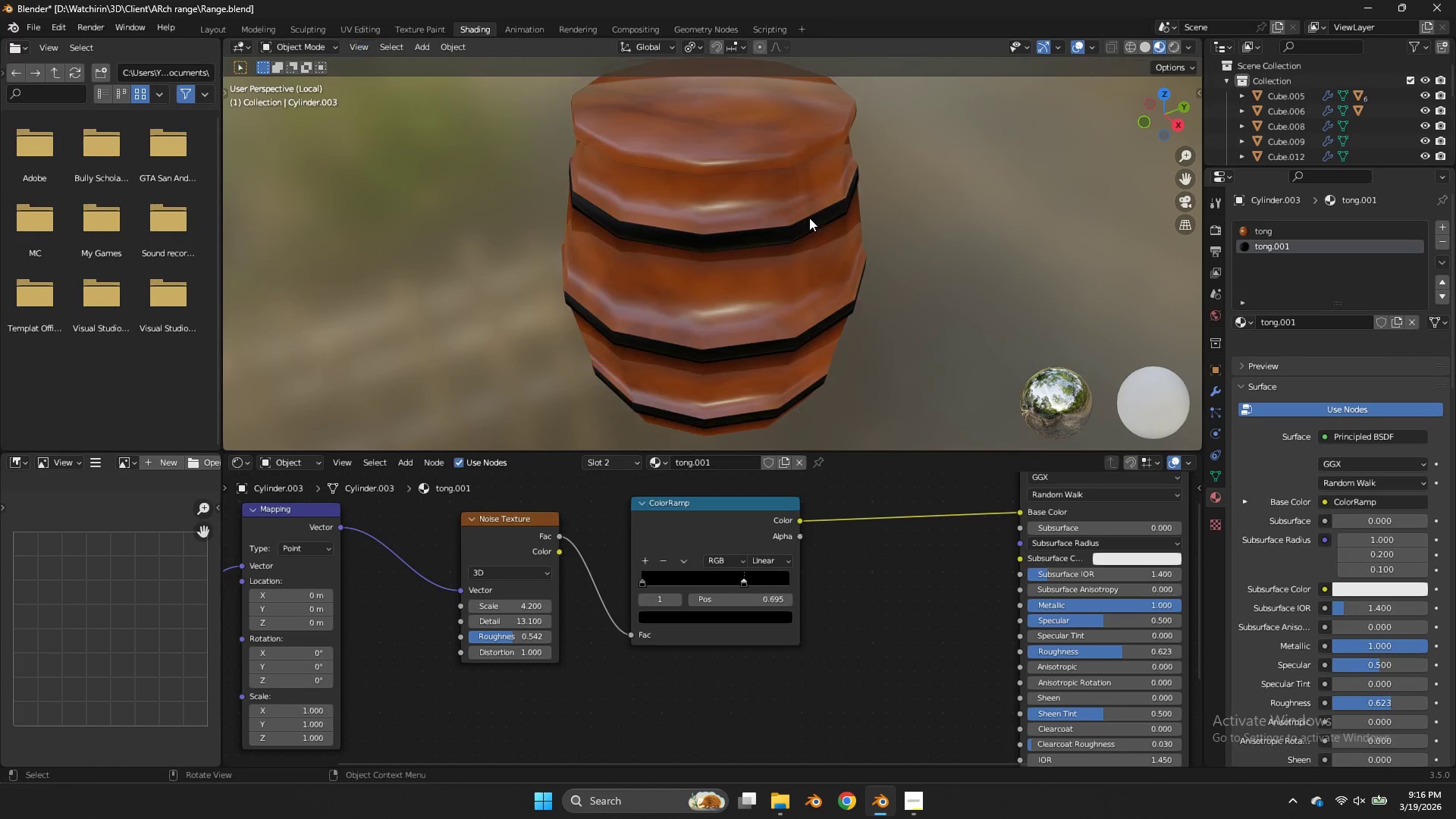 
key(Tab)
 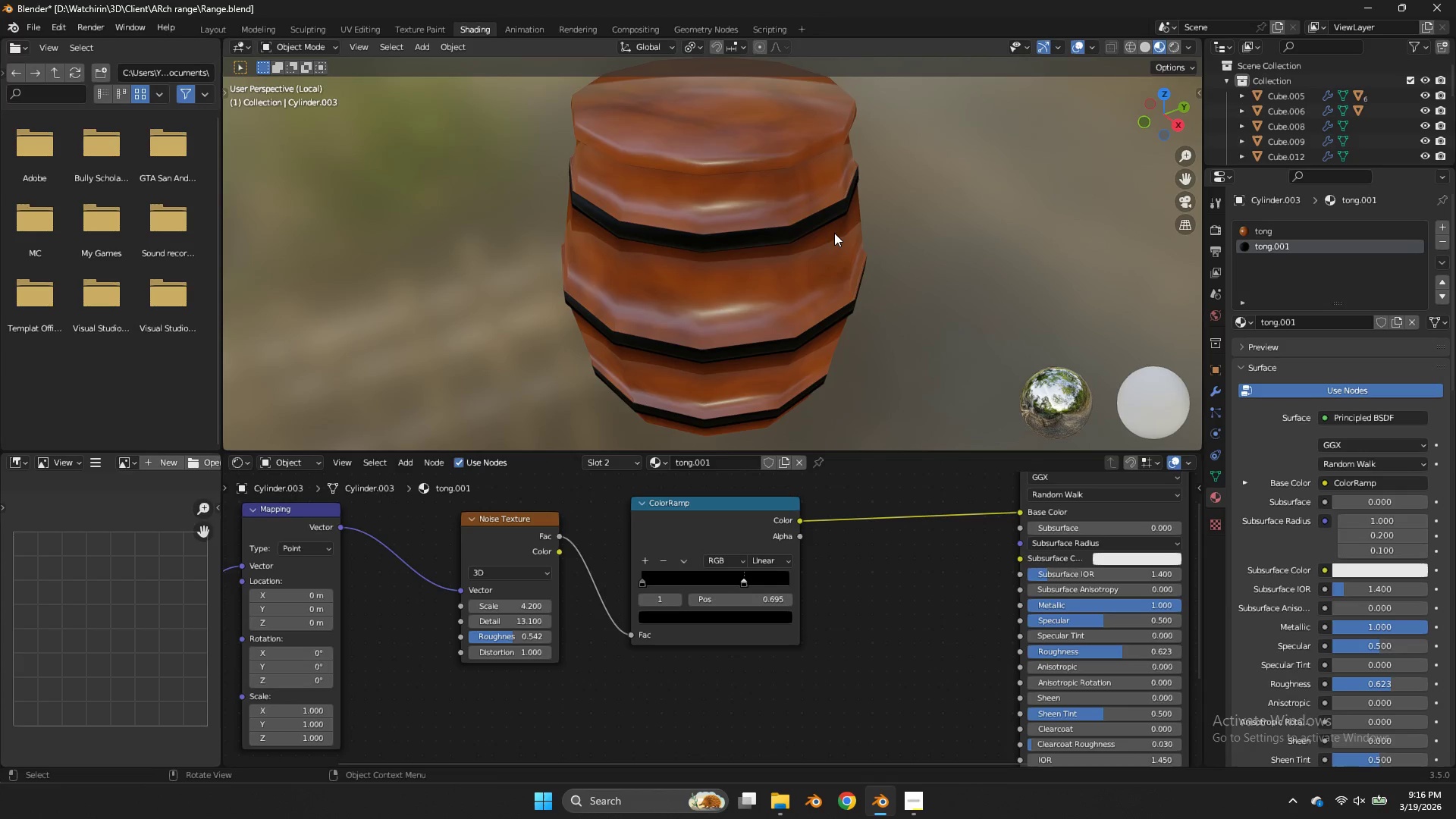 
left_click([834, 233])
 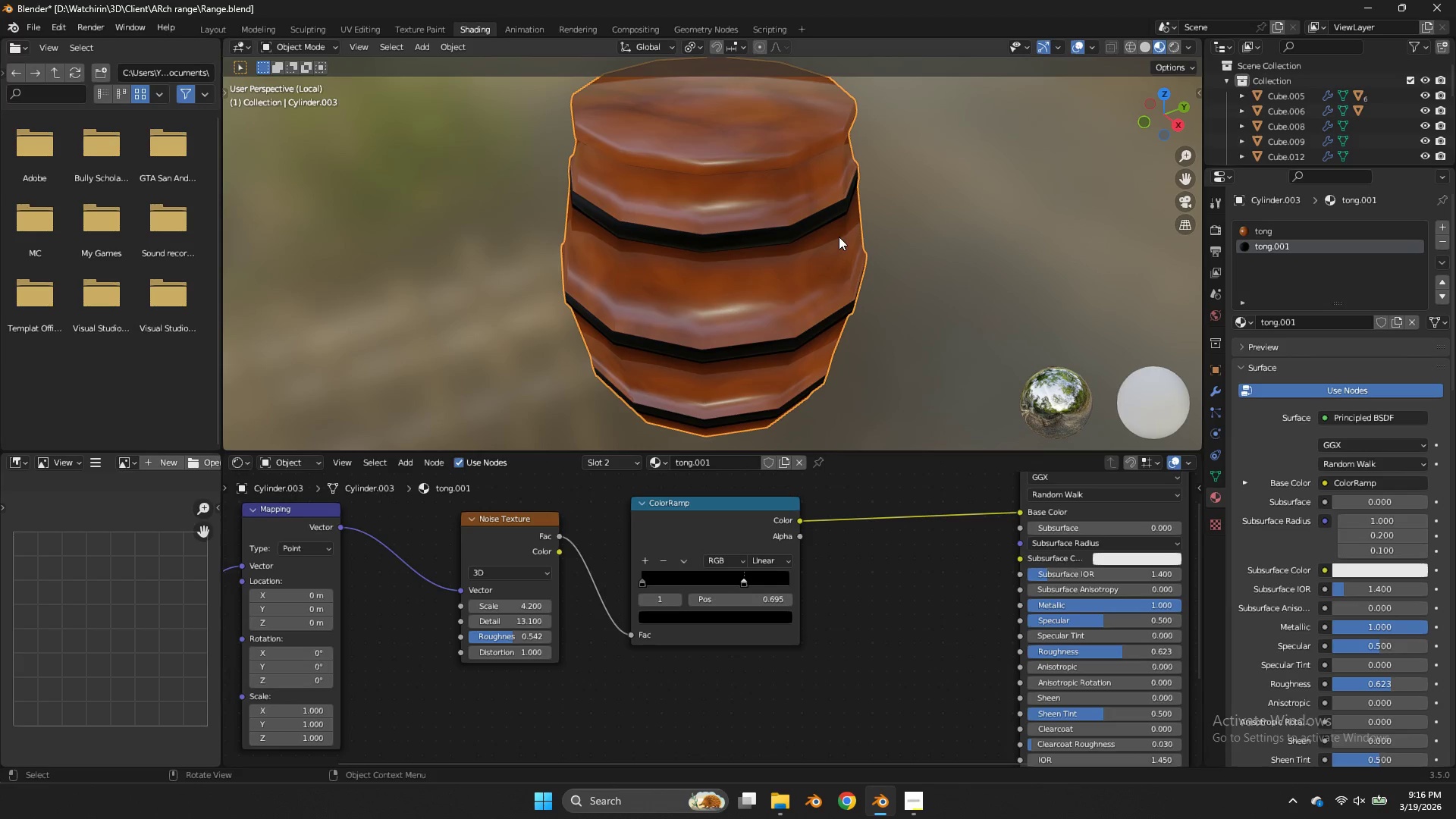 
right_click([839, 237])
 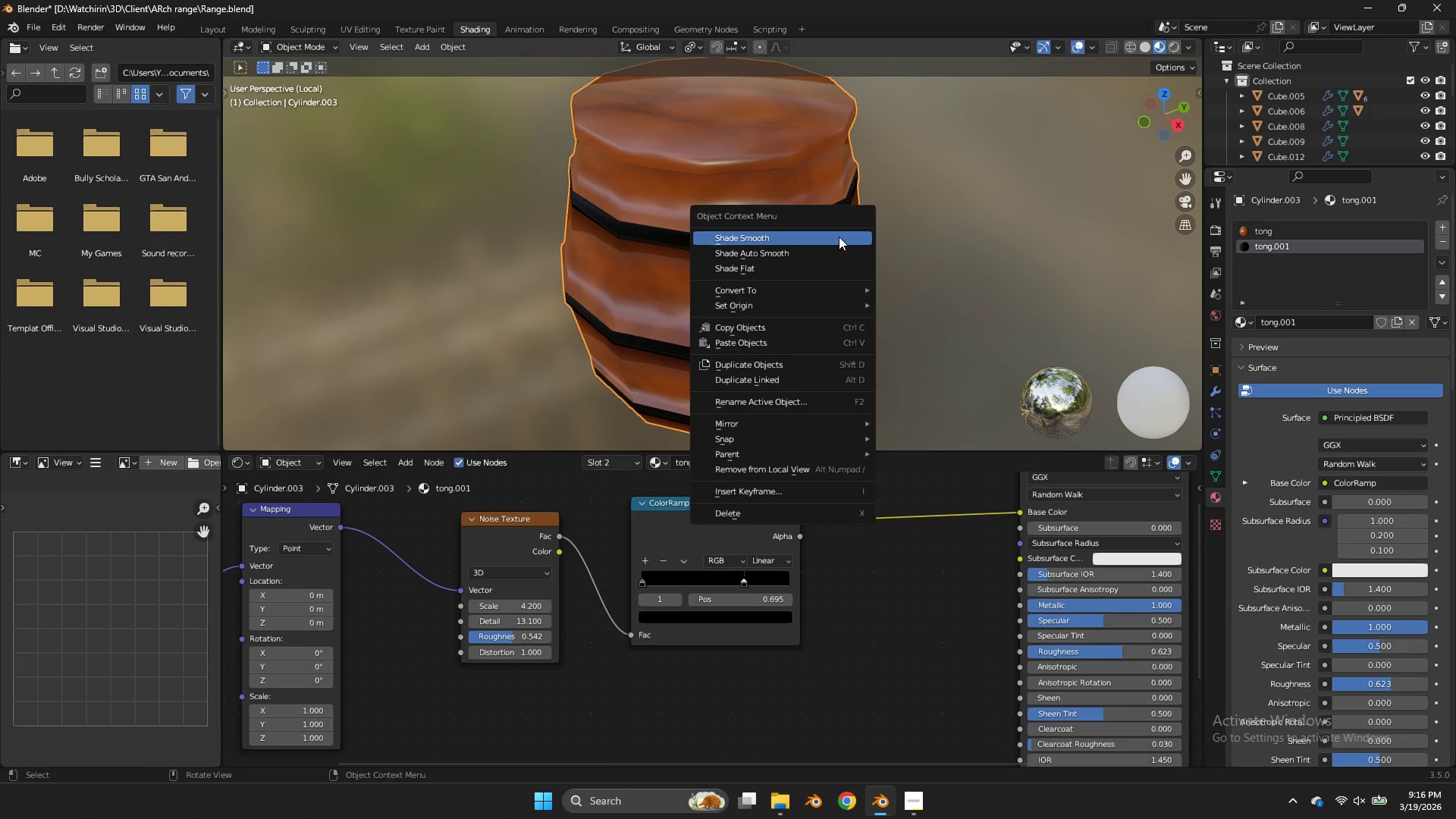 
left_click([839, 237])
 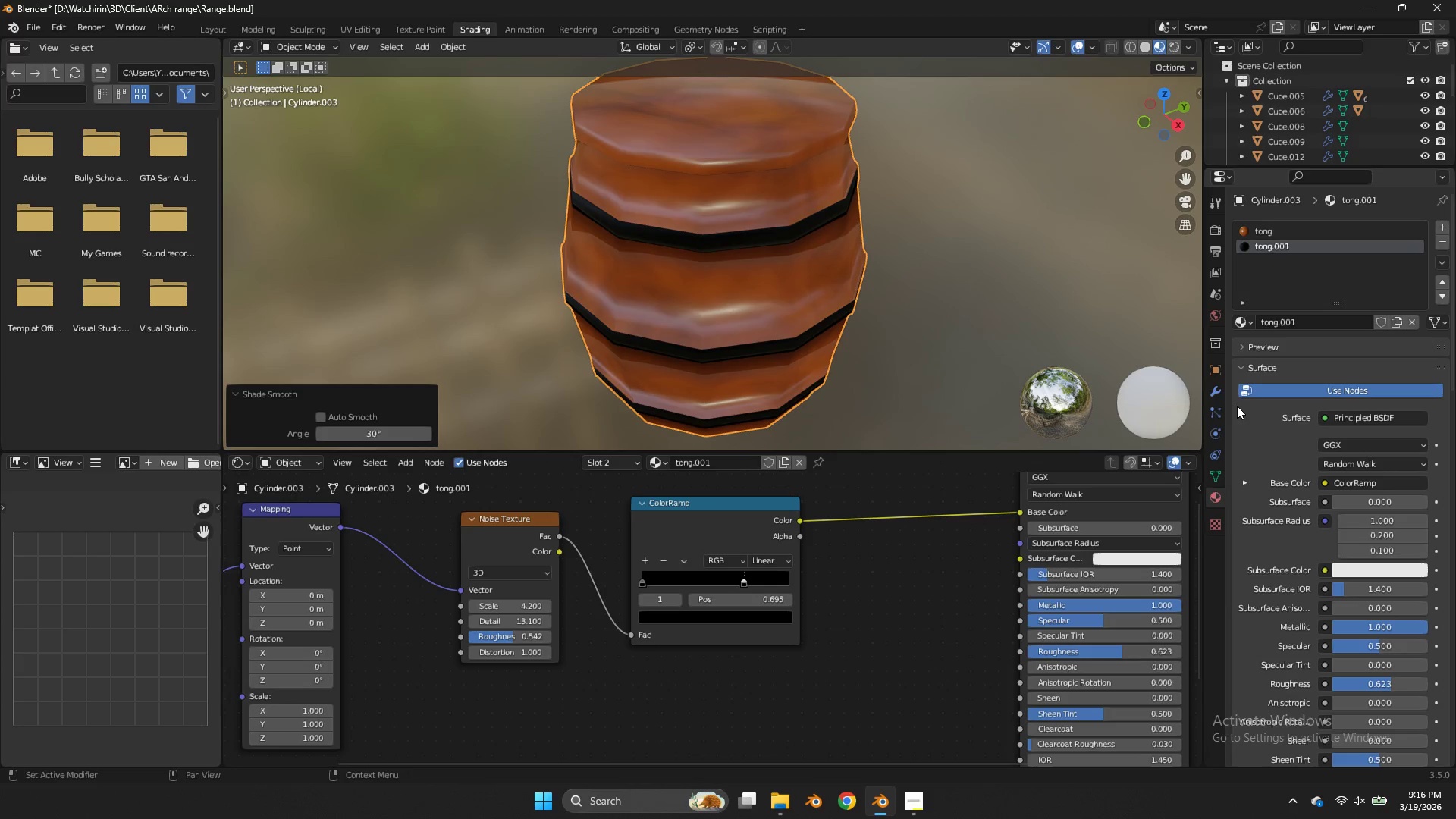 
left_click([1213, 393])
 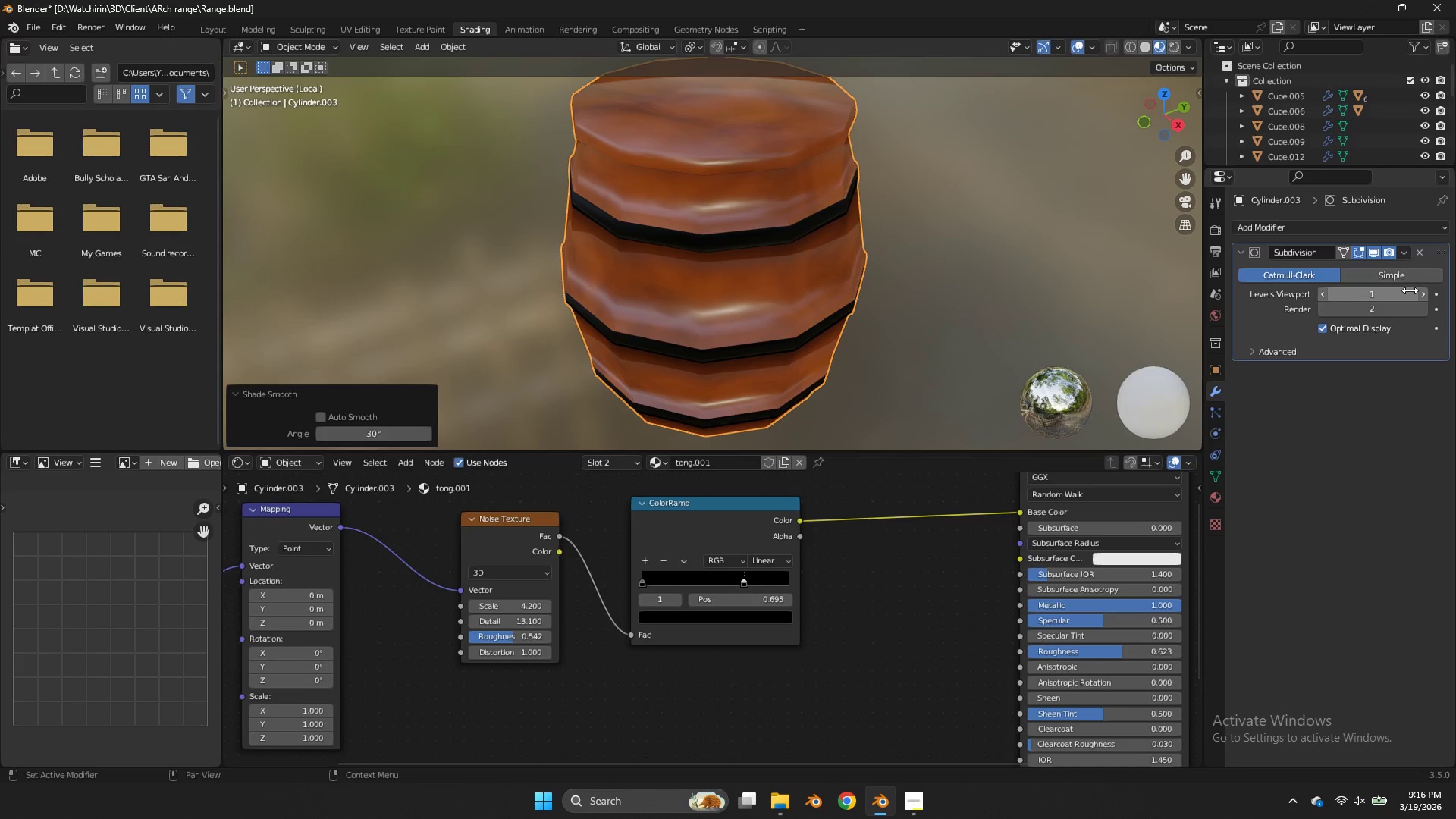 
left_click([1421, 294])
 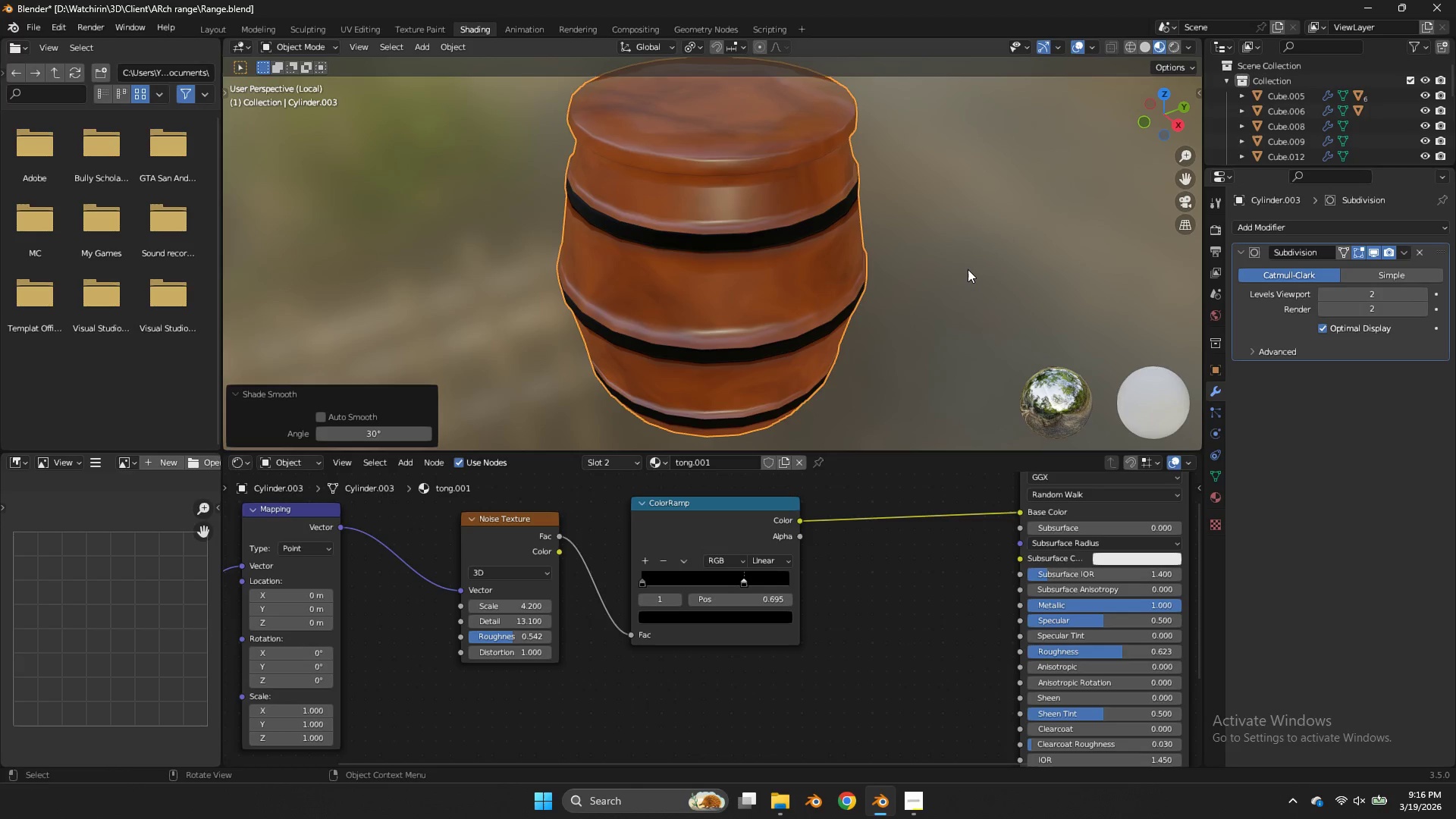 
left_click([968, 269])
 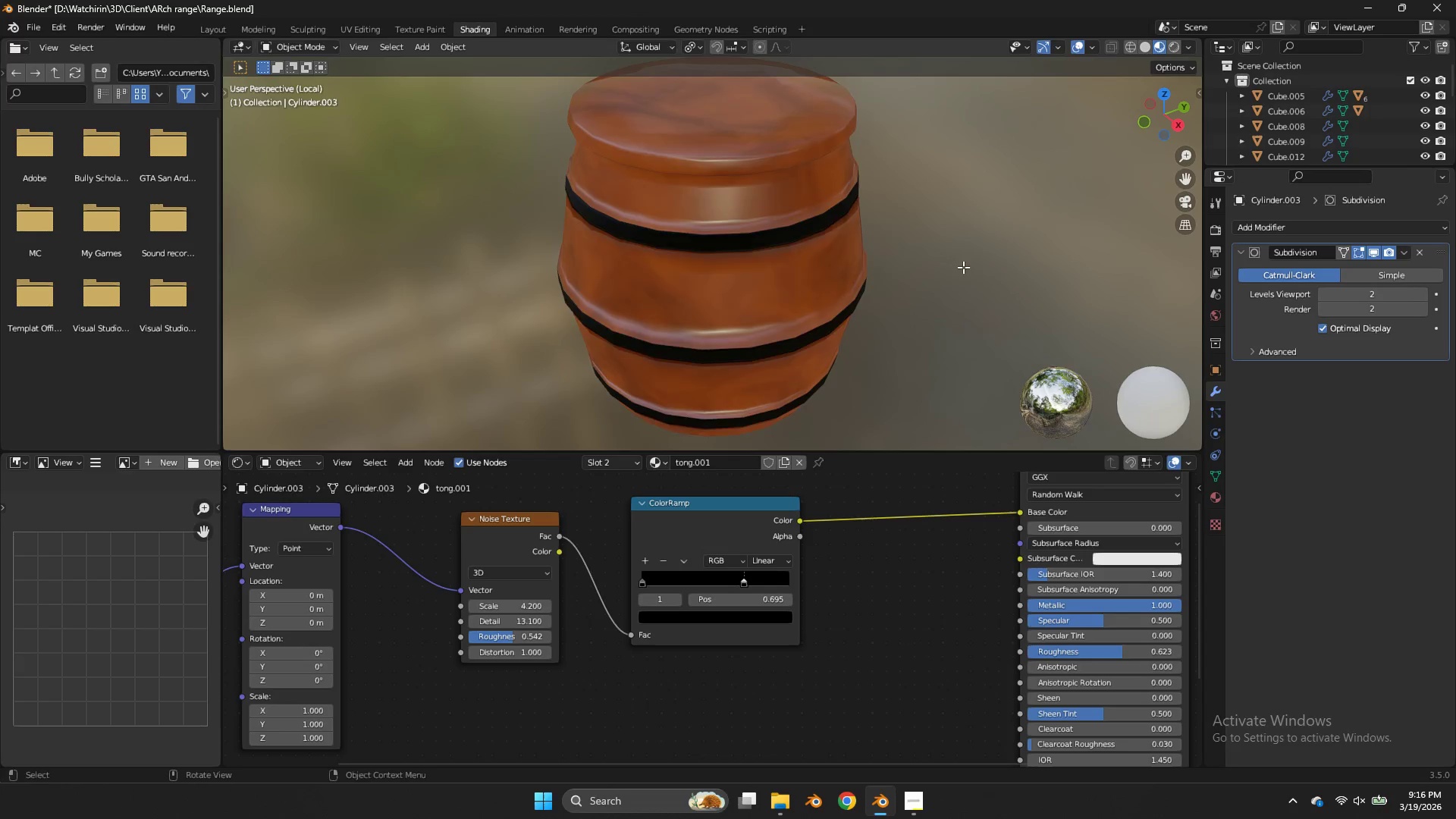 
key(Tab)
 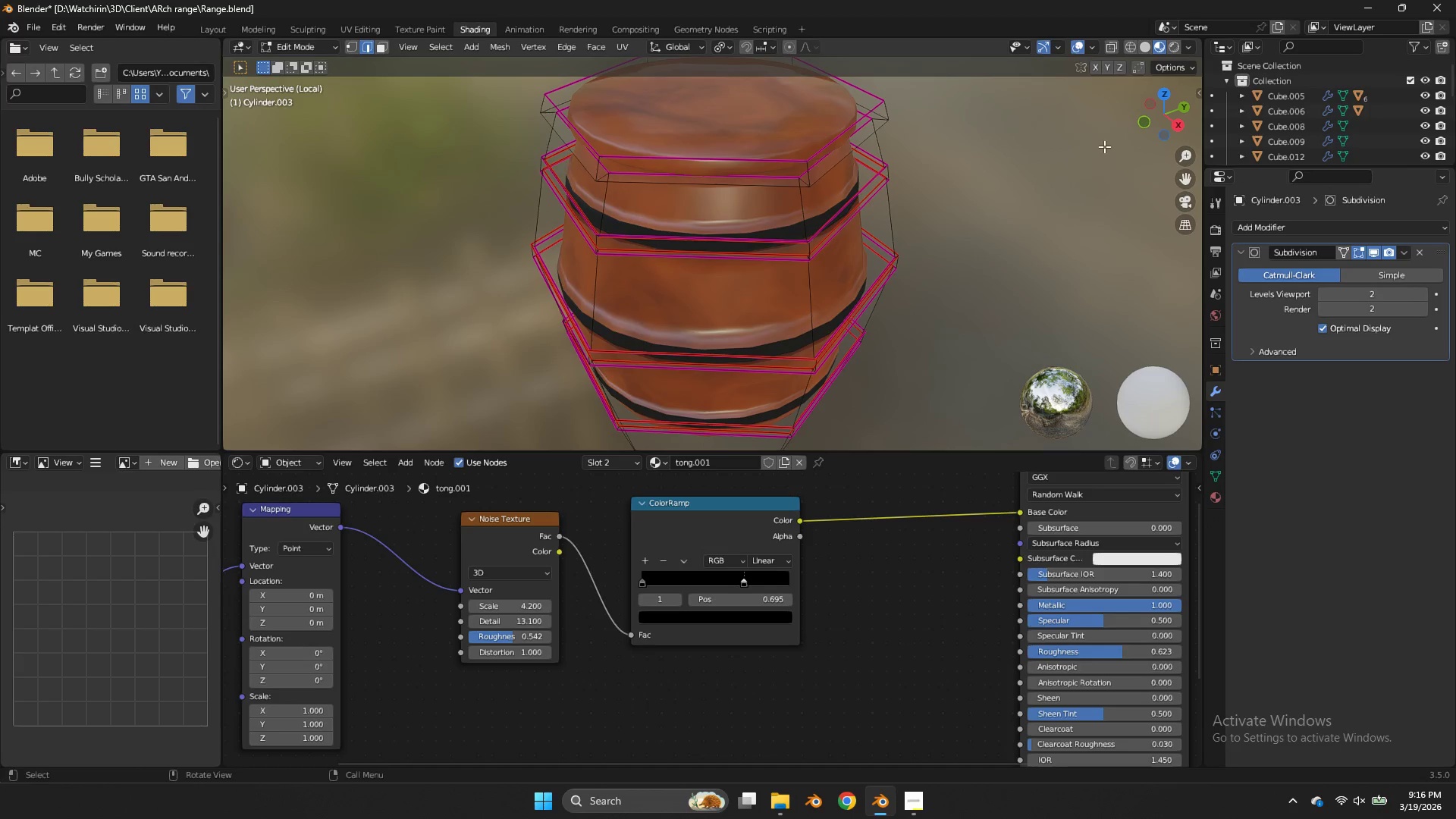 
key(Tab)
 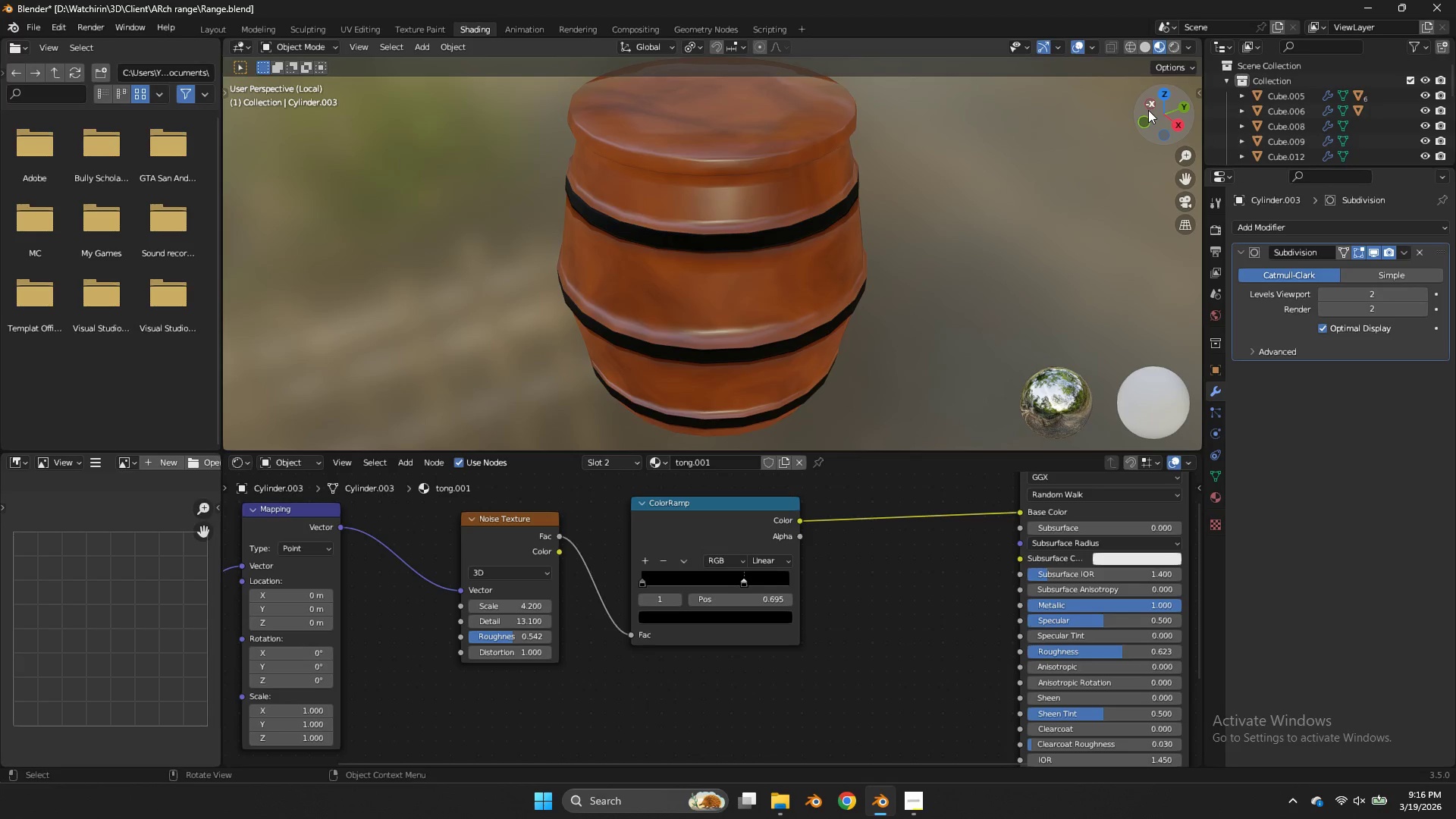 
left_click_drag(start_coordinate=[1166, 100], to_coordinate=[604, 126])
 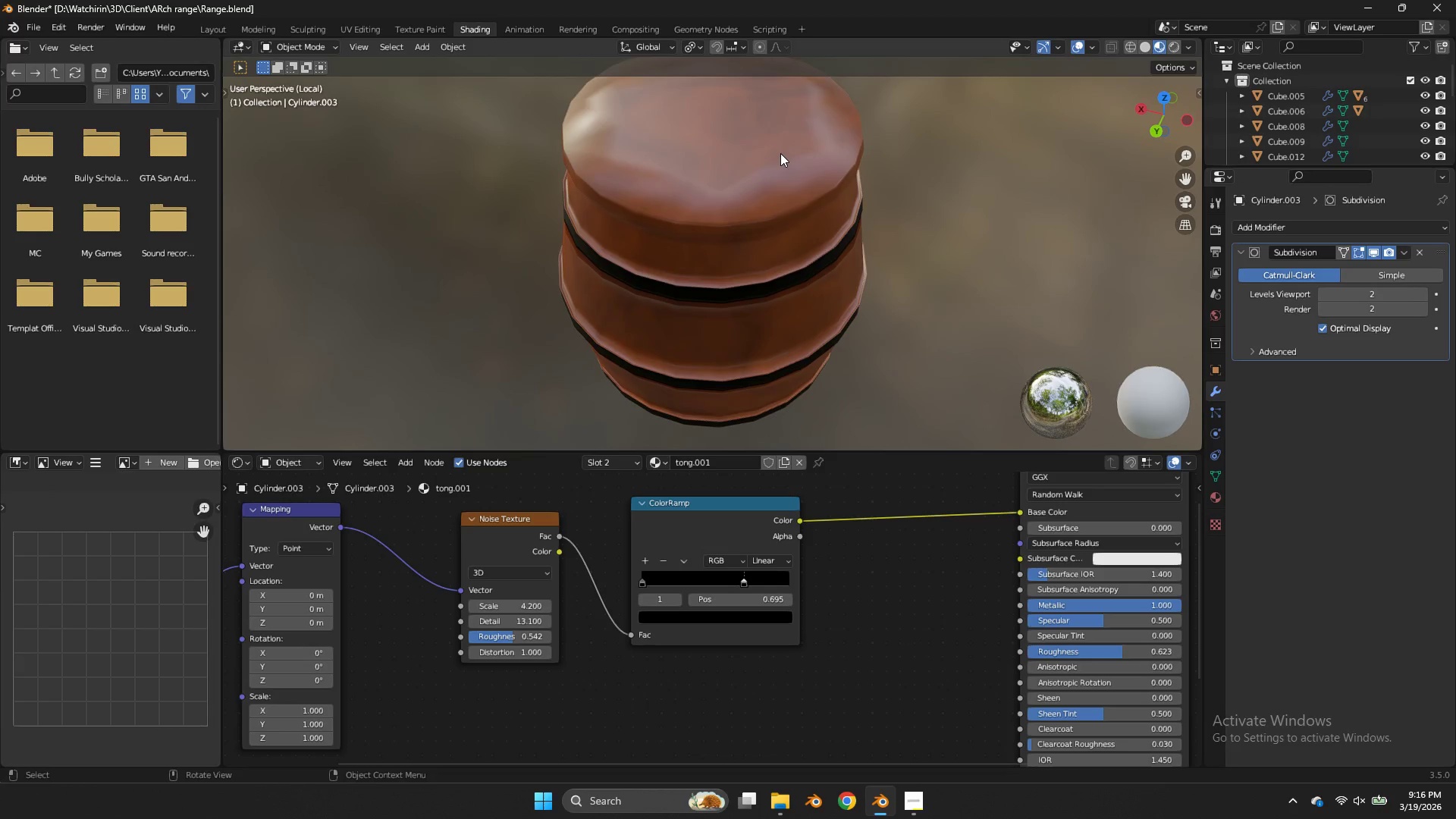 
left_click([780, 153])
 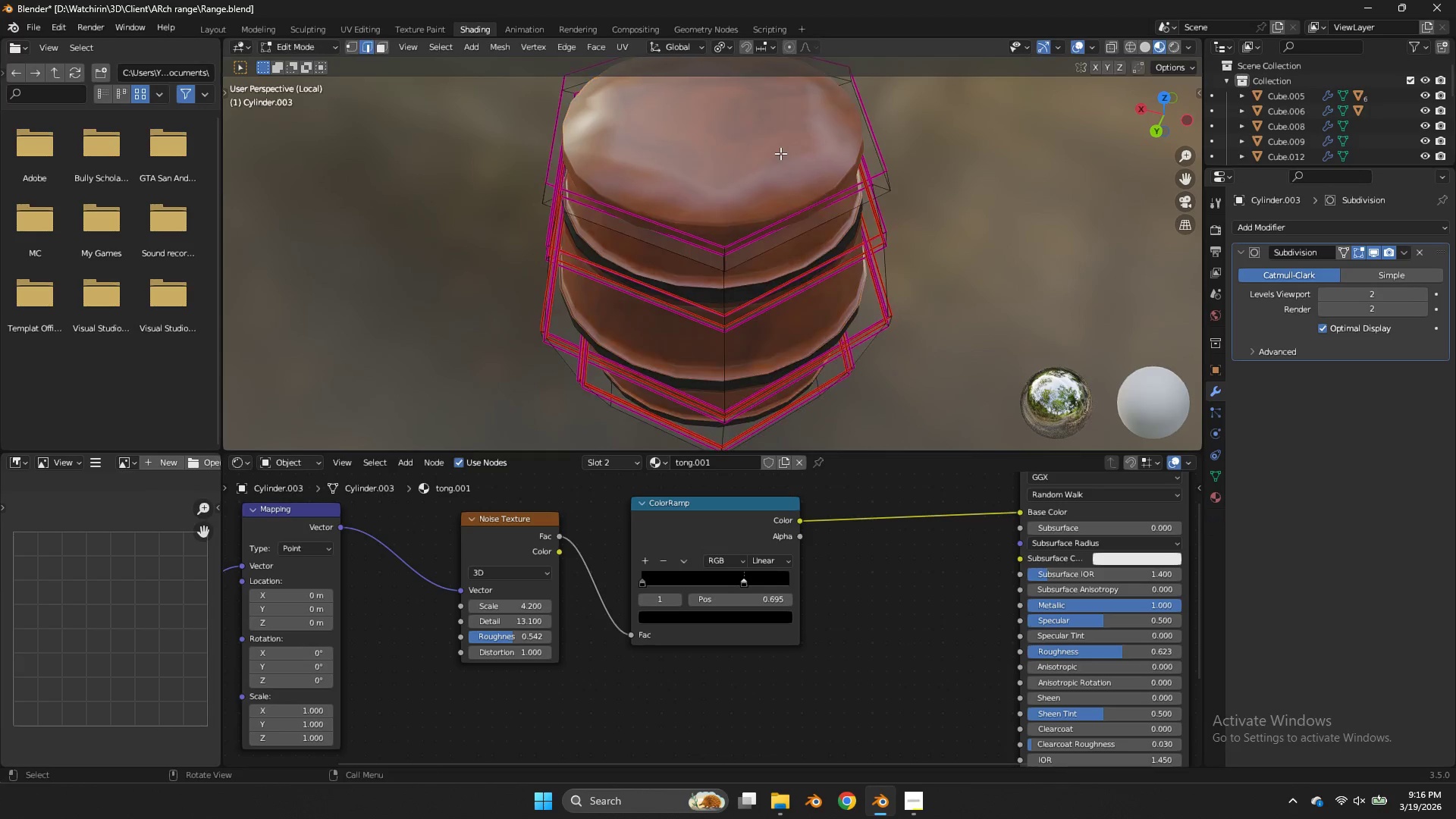 
key(Tab)
 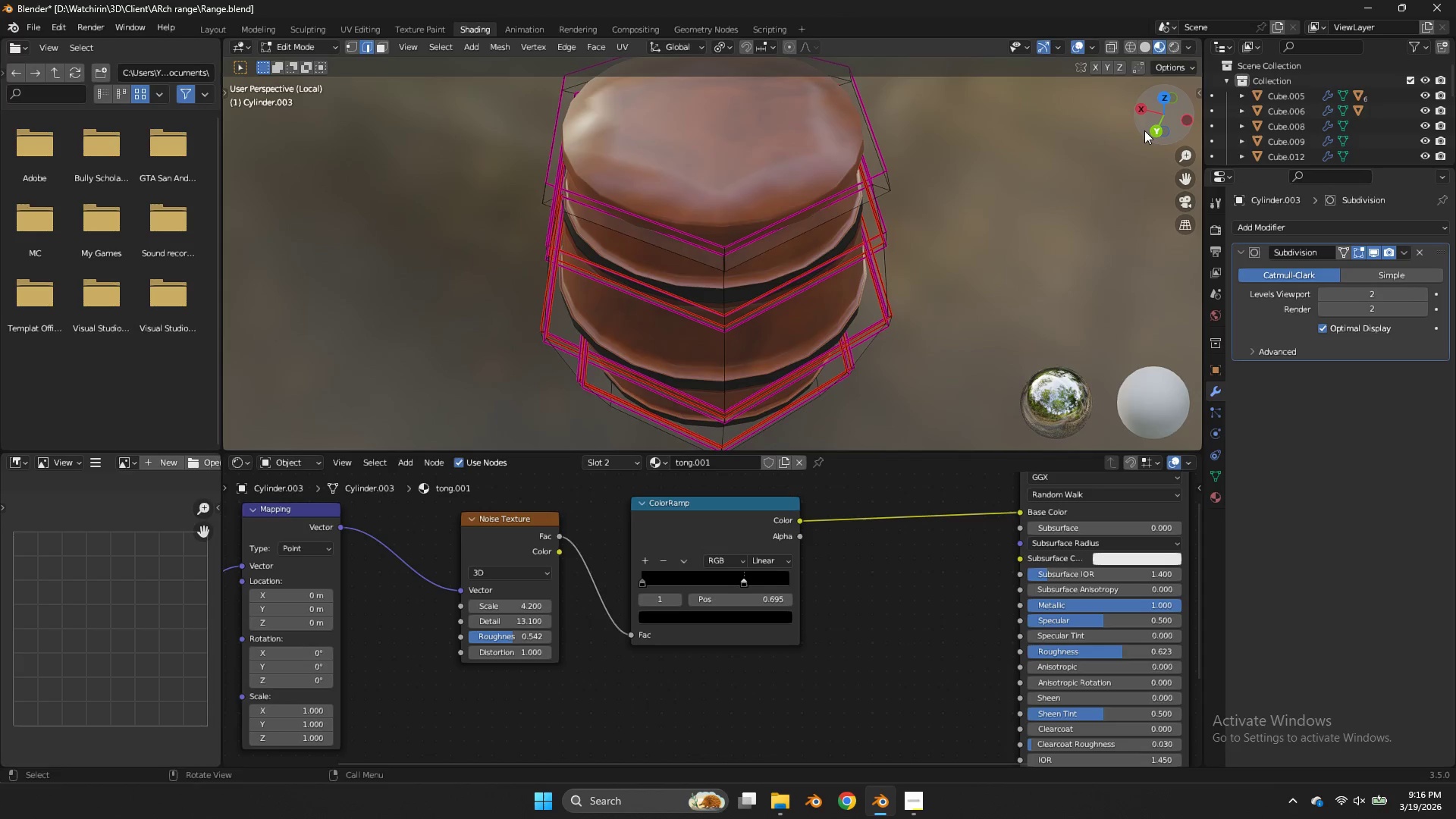 
left_click_drag(start_coordinate=[1146, 128], to_coordinate=[1146, 95])
 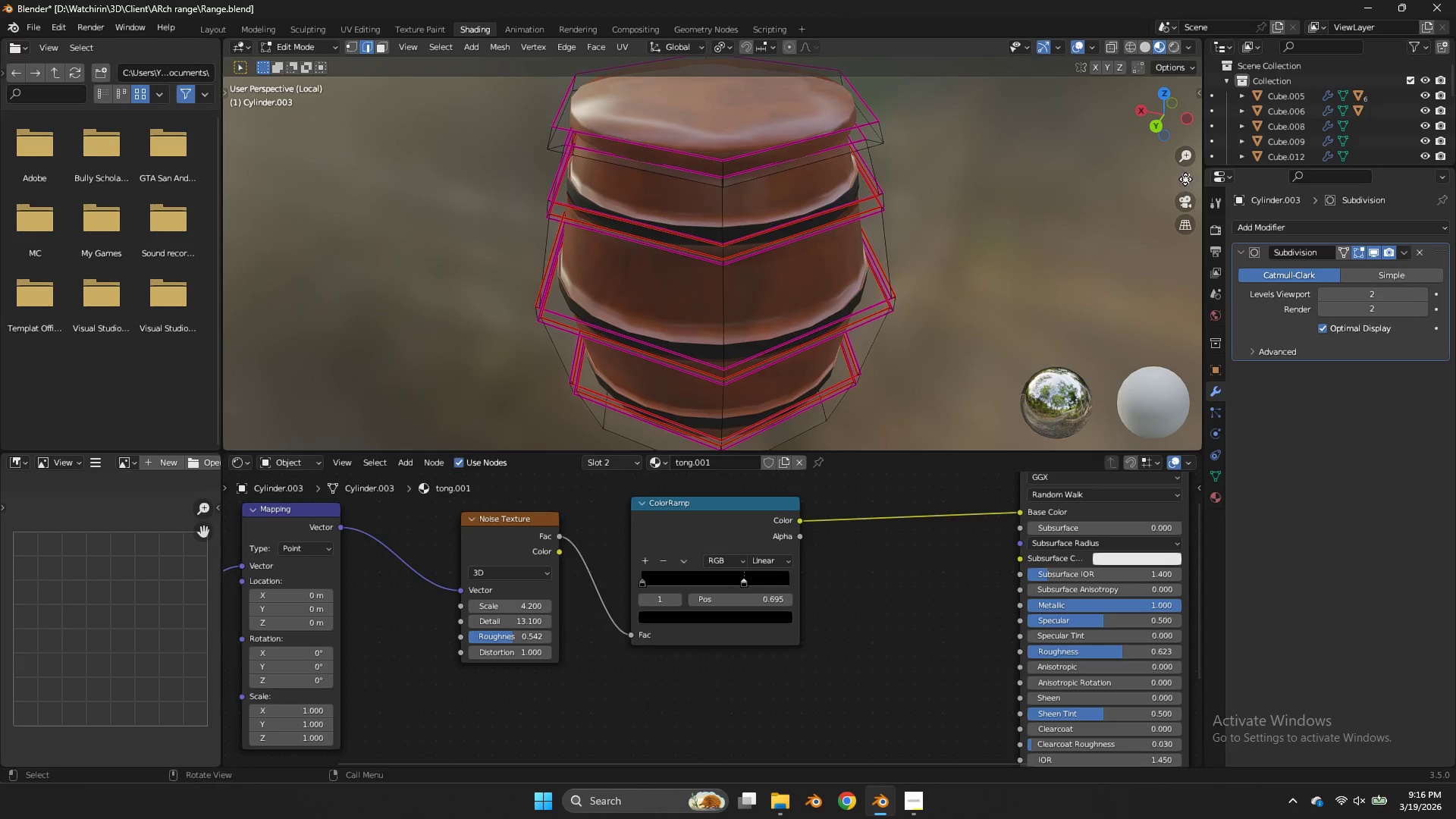 
left_click_drag(start_coordinate=[1185, 179], to_coordinate=[1195, 247])
 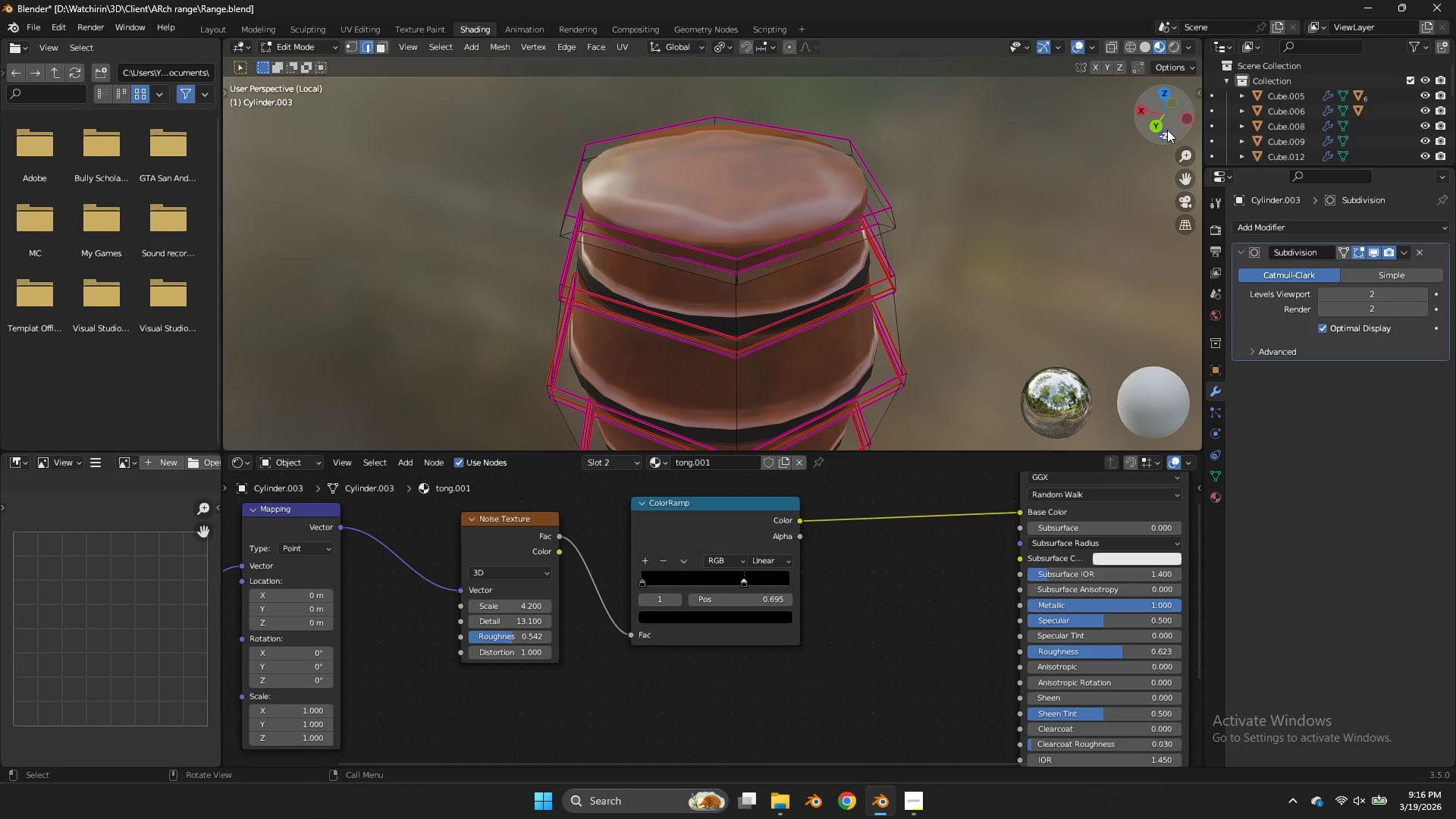 
left_click_drag(start_coordinate=[1169, 130], to_coordinate=[1134, 113])
 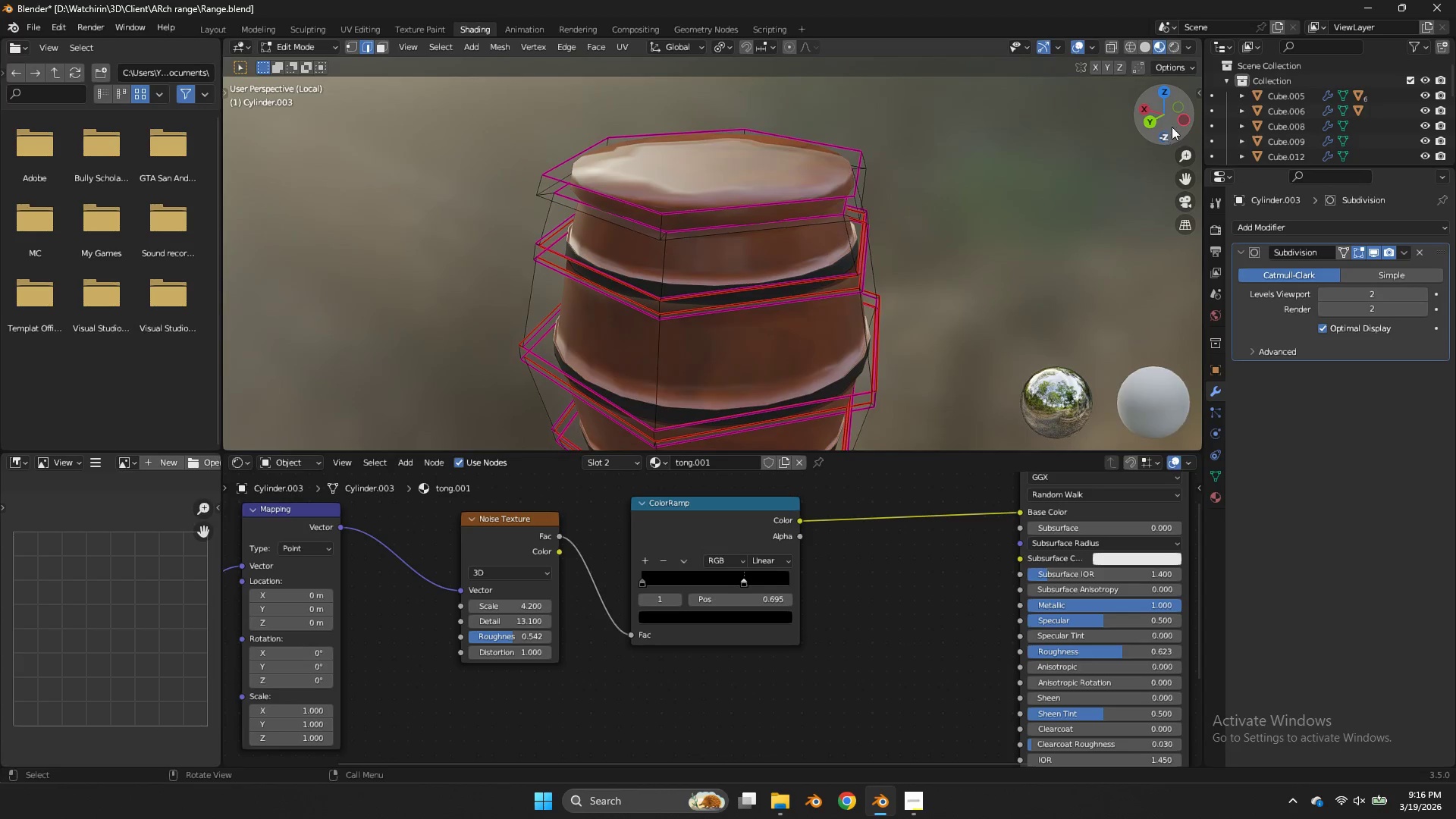 
left_click_drag(start_coordinate=[1167, 127], to_coordinate=[1185, 133])
 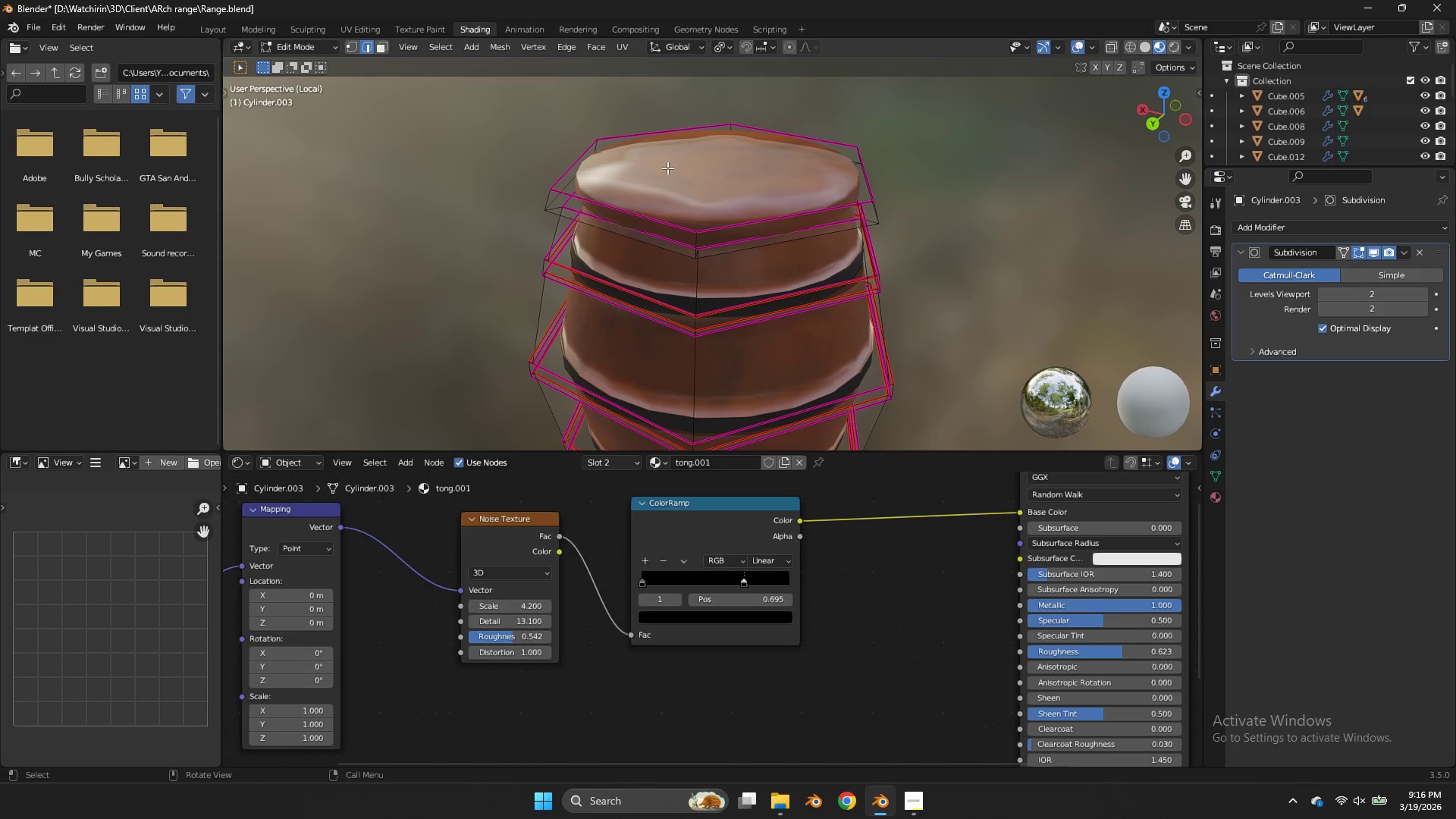 
left_click([704, 176])
 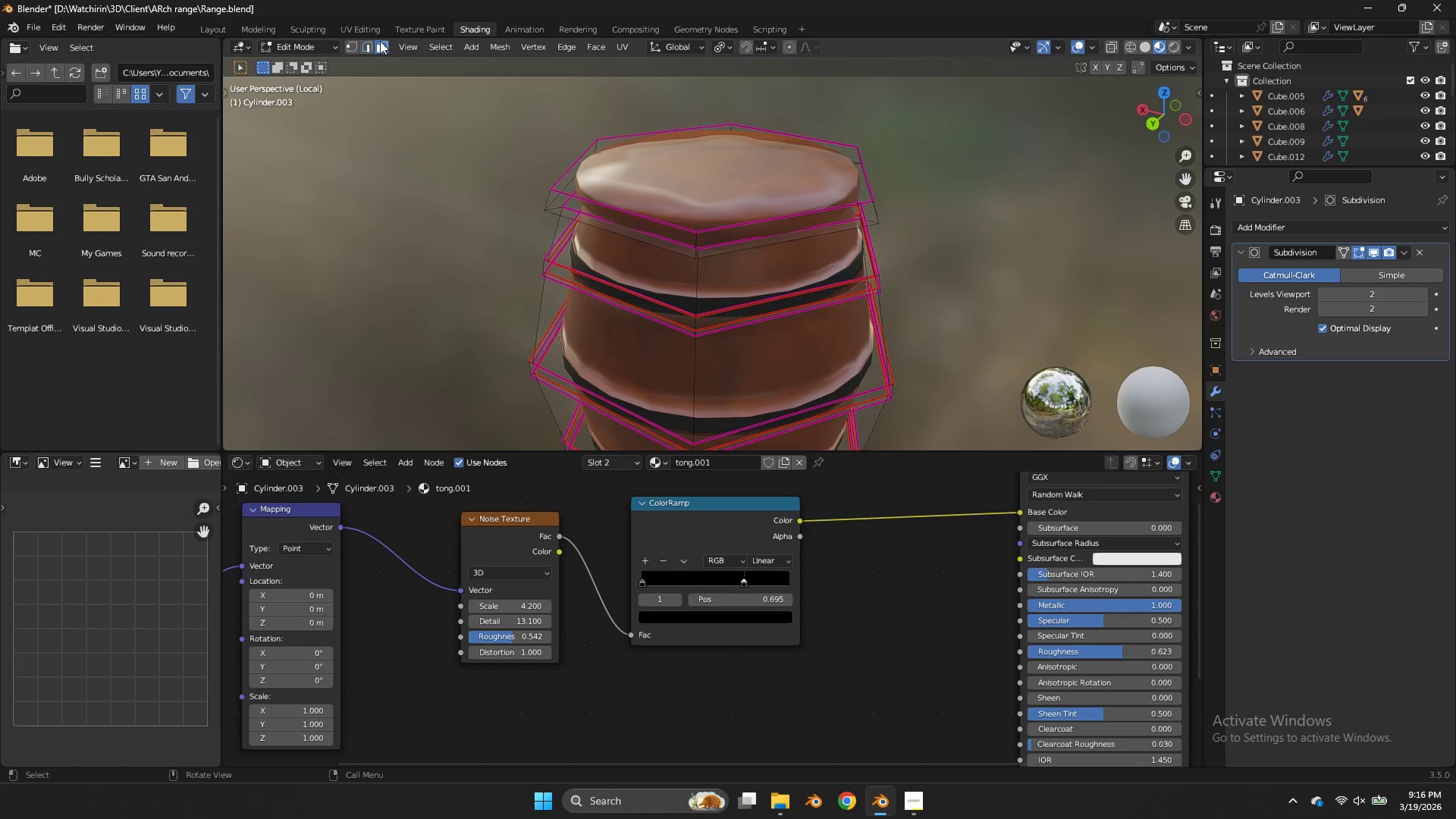 
double_click([690, 158])
 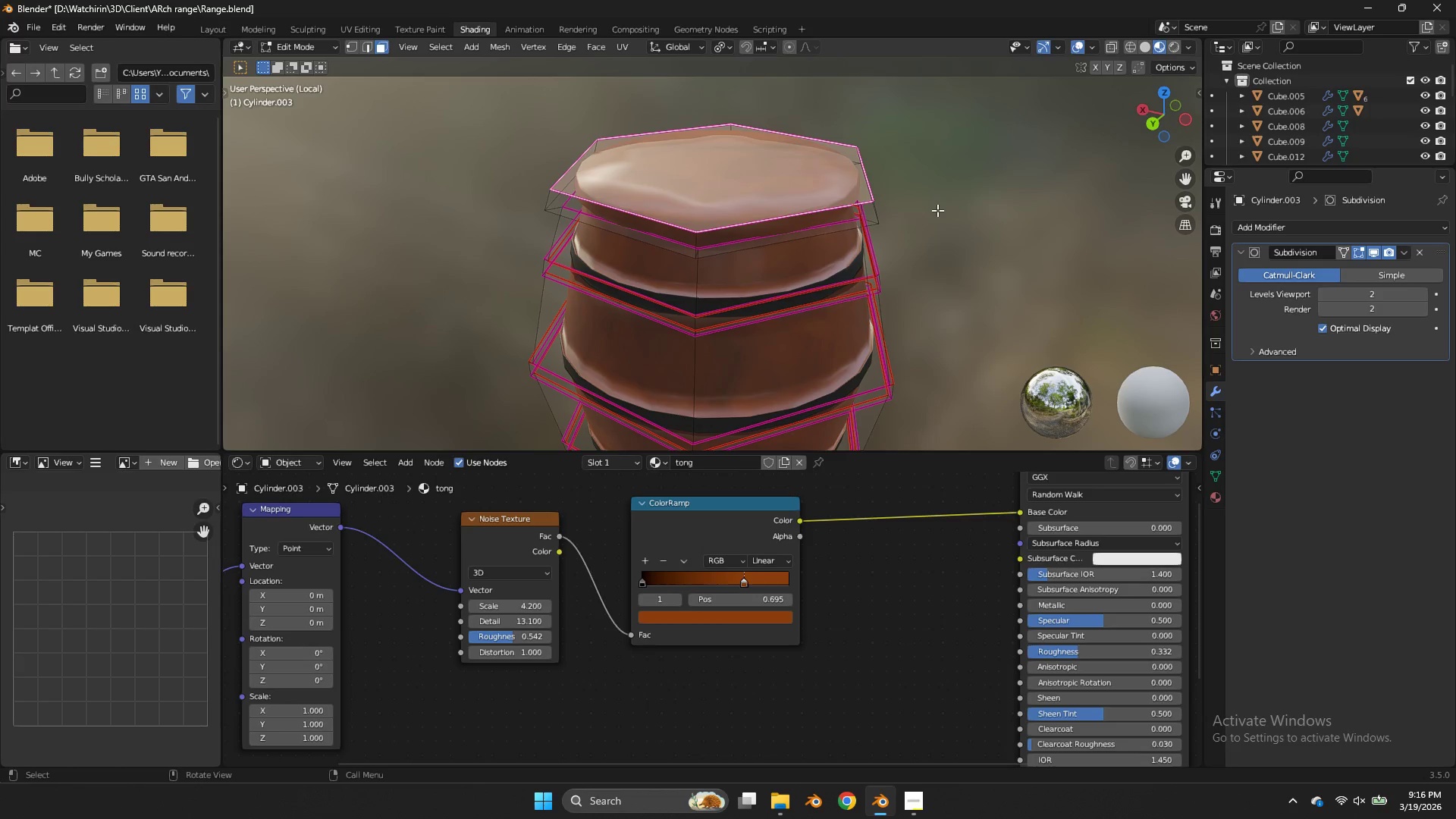 
key(I)
 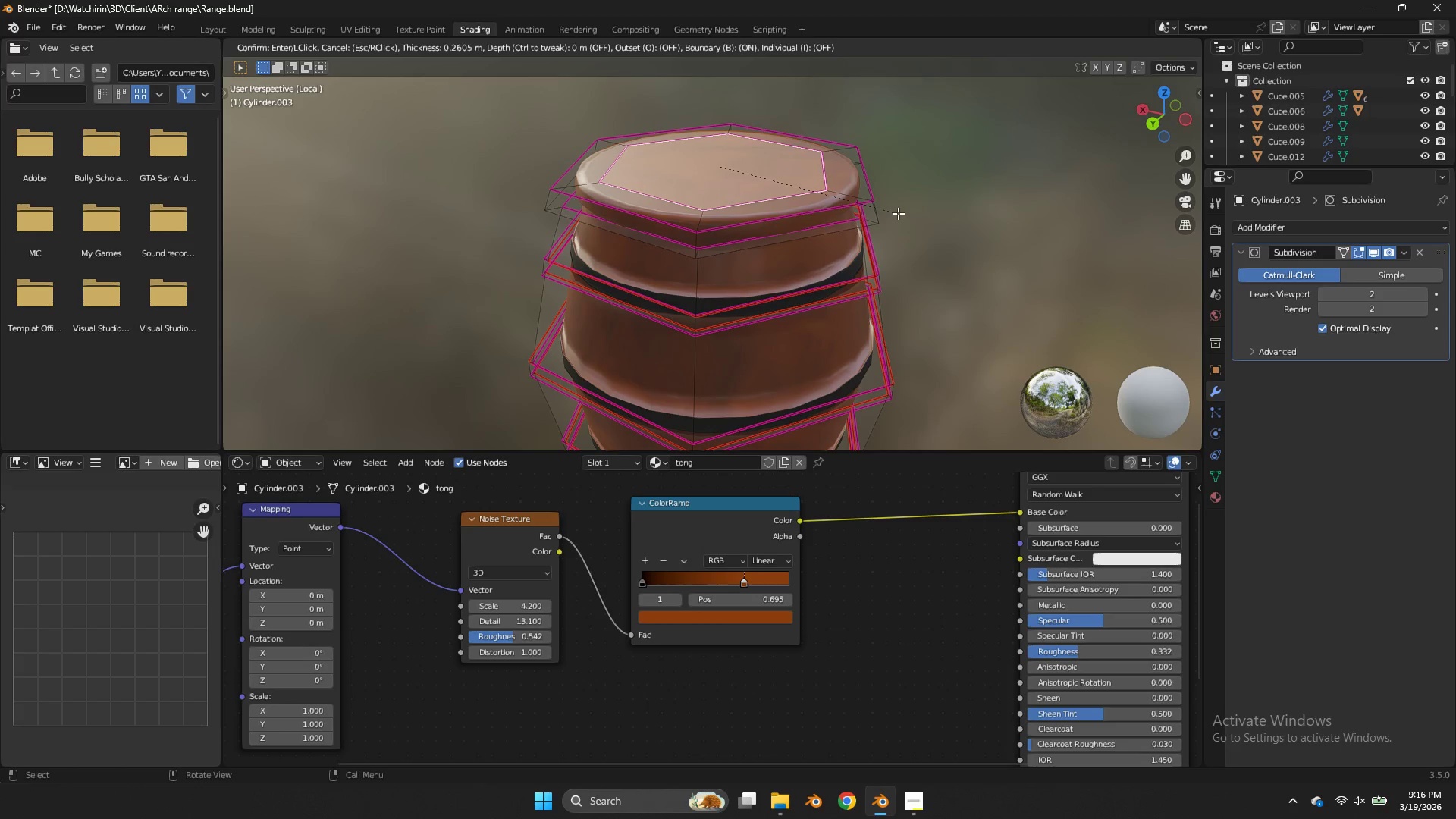 
left_click([898, 213])
 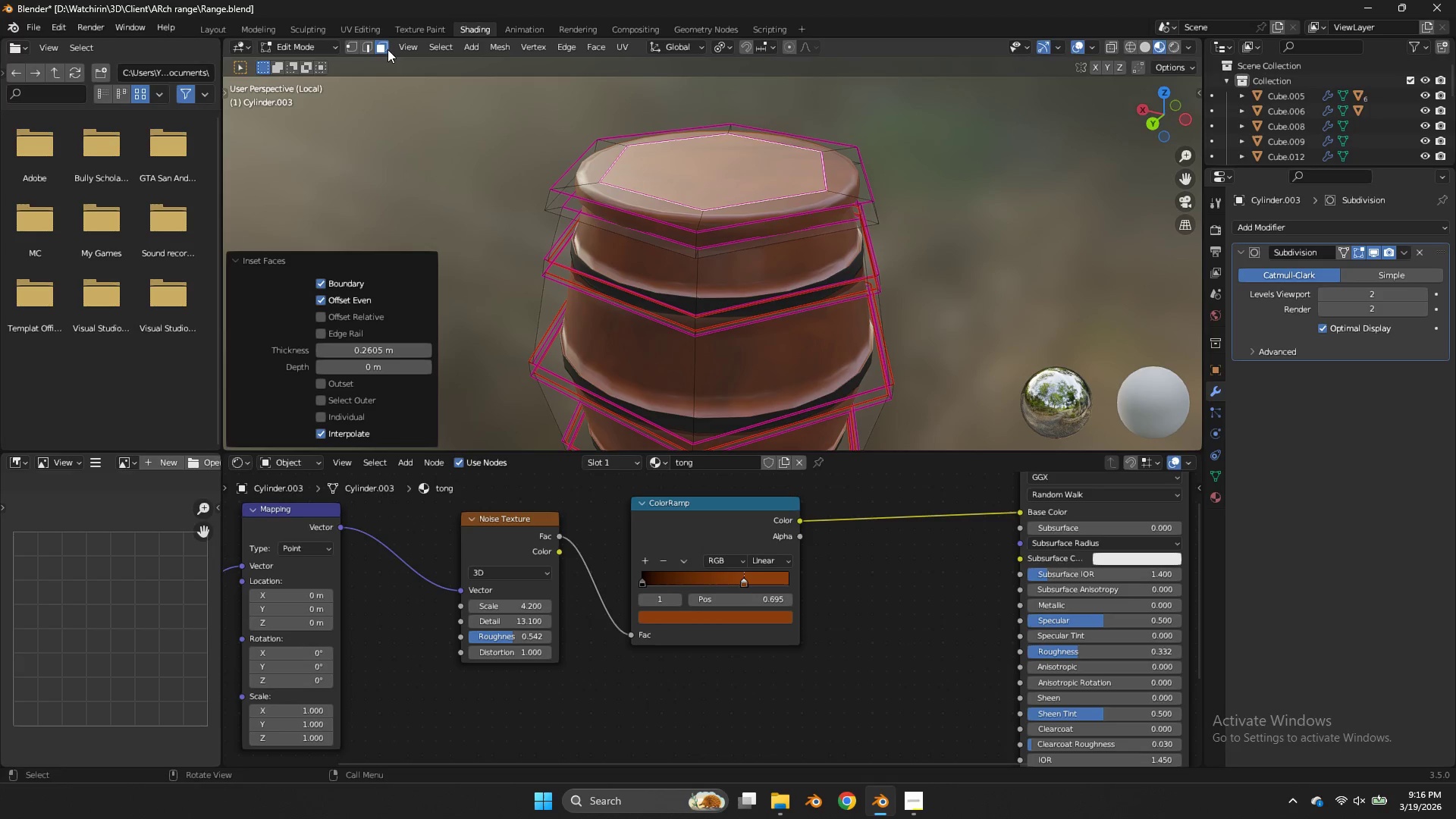 
hold_key(key=AltLeft, duration=1.05)
left_click([695, 236])
 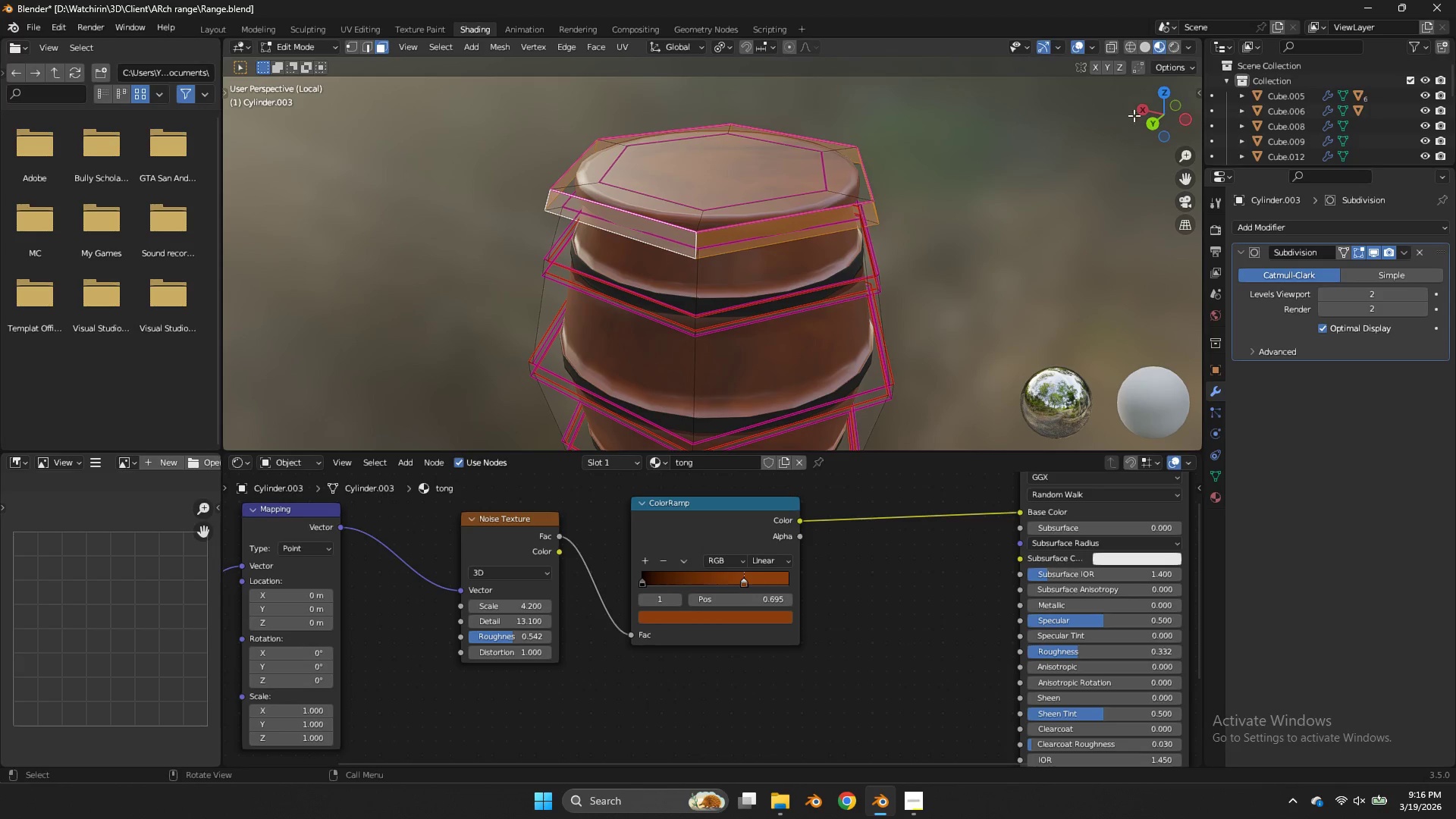 
left_click_drag(start_coordinate=[1147, 108], to_coordinate=[1122, 427])
 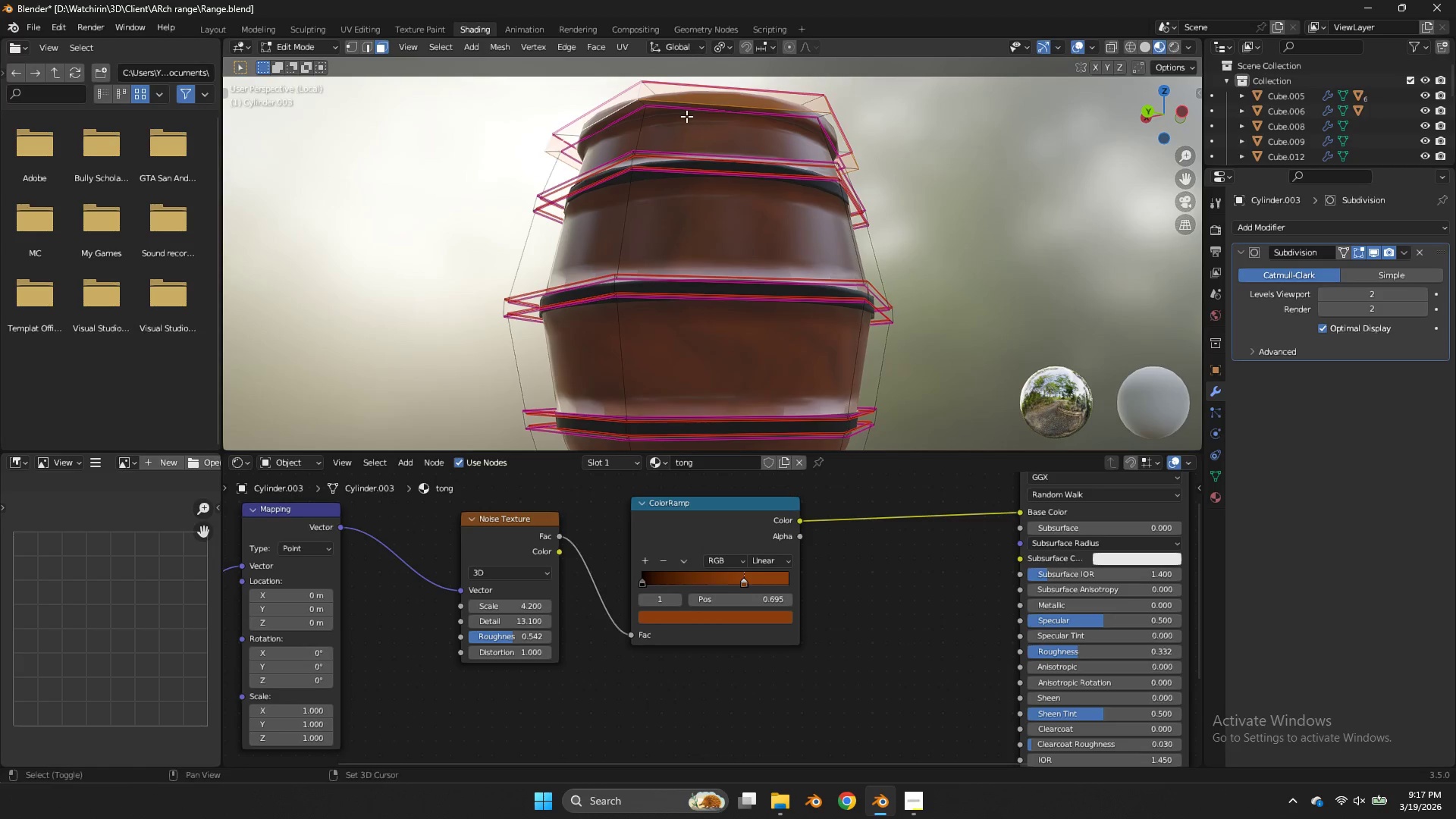 
hold_key(key=ShiftLeft, duration=1.41)
hold_key(key=AltLeft, duration=1.33)
left_click([641, 105])
 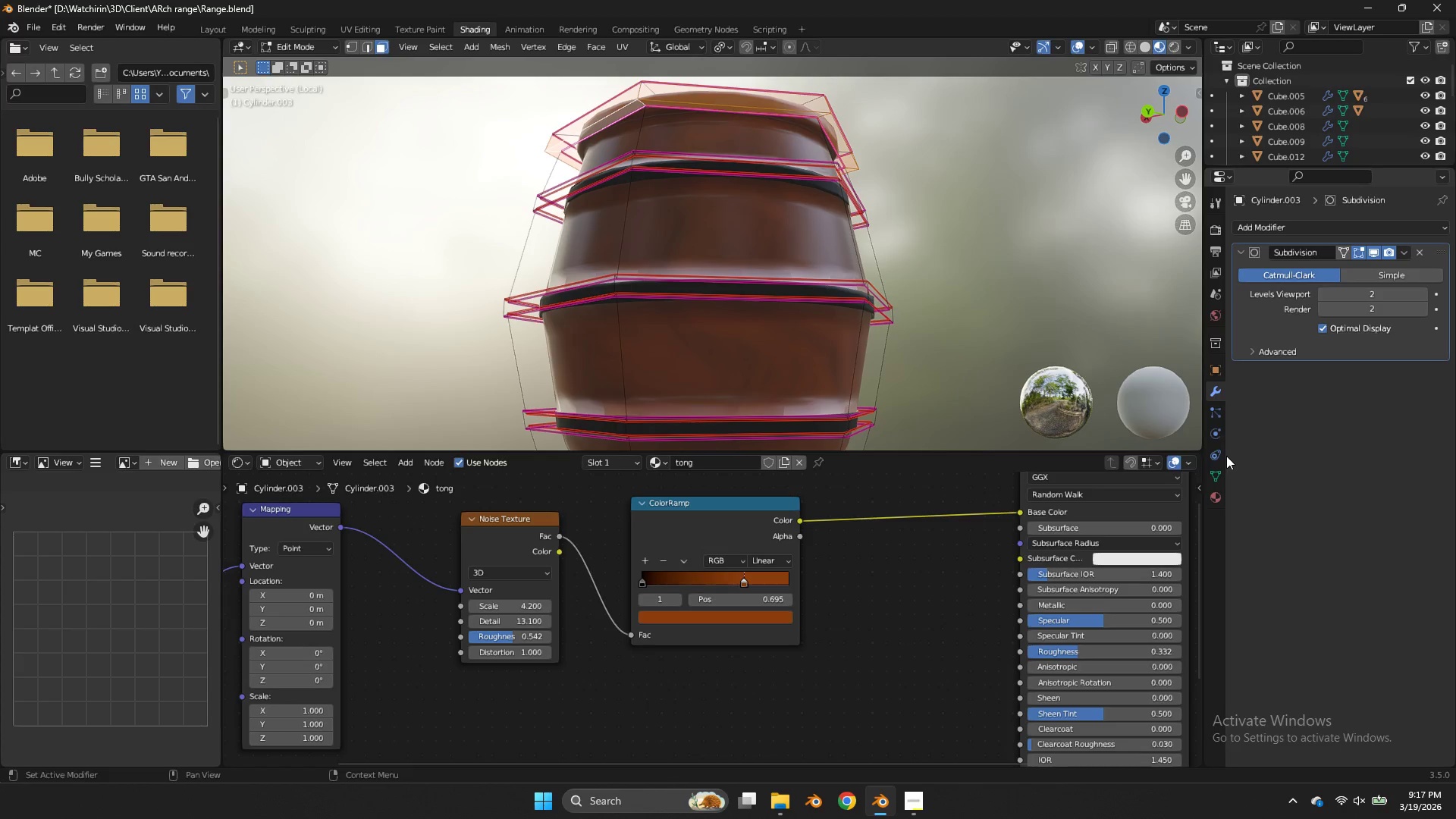 
left_click_drag(start_coordinate=[1163, 130], to_coordinate=[1183, 243])
 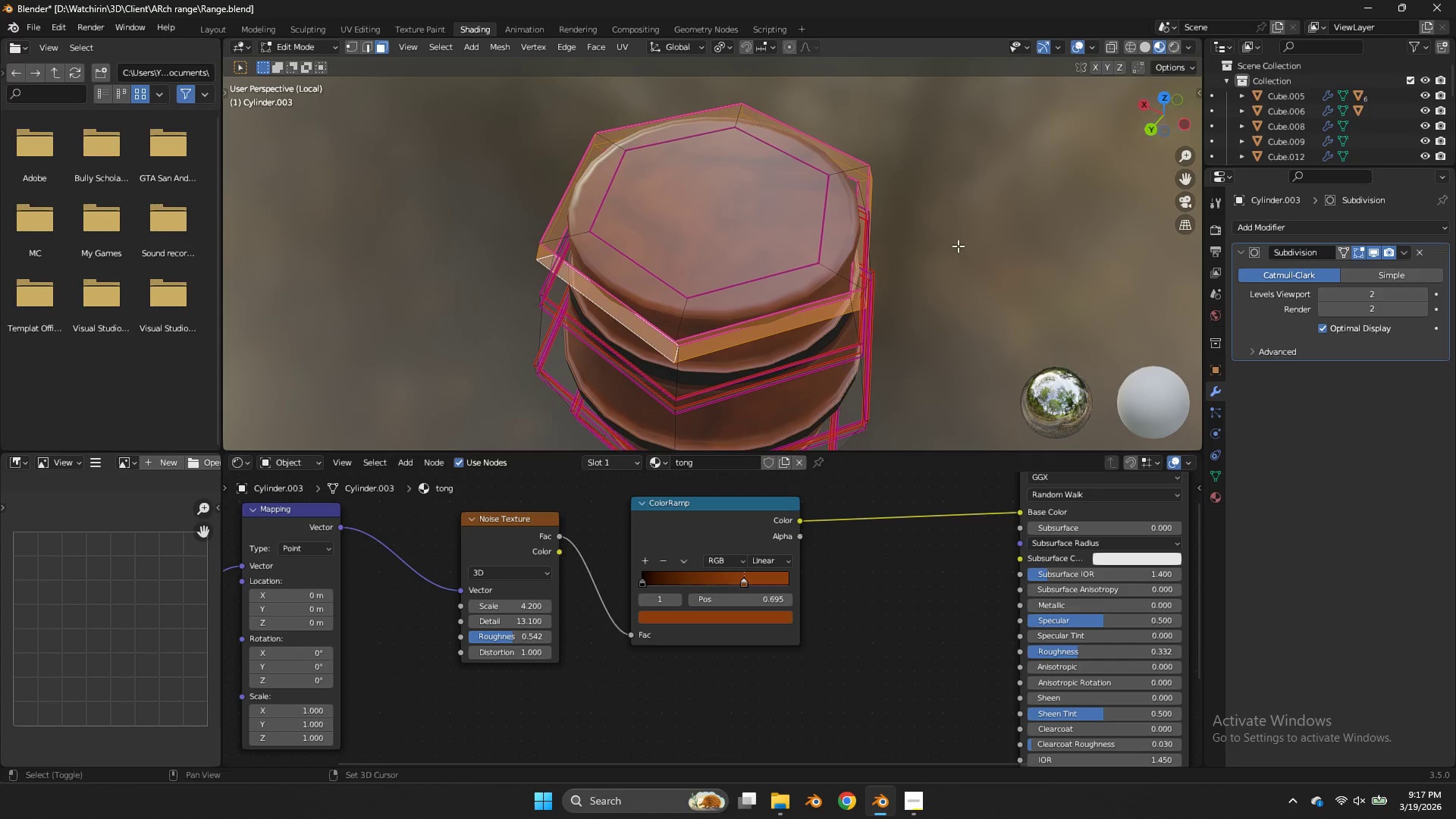 
hold_key(key=ShiftLeft, duration=1.11)
 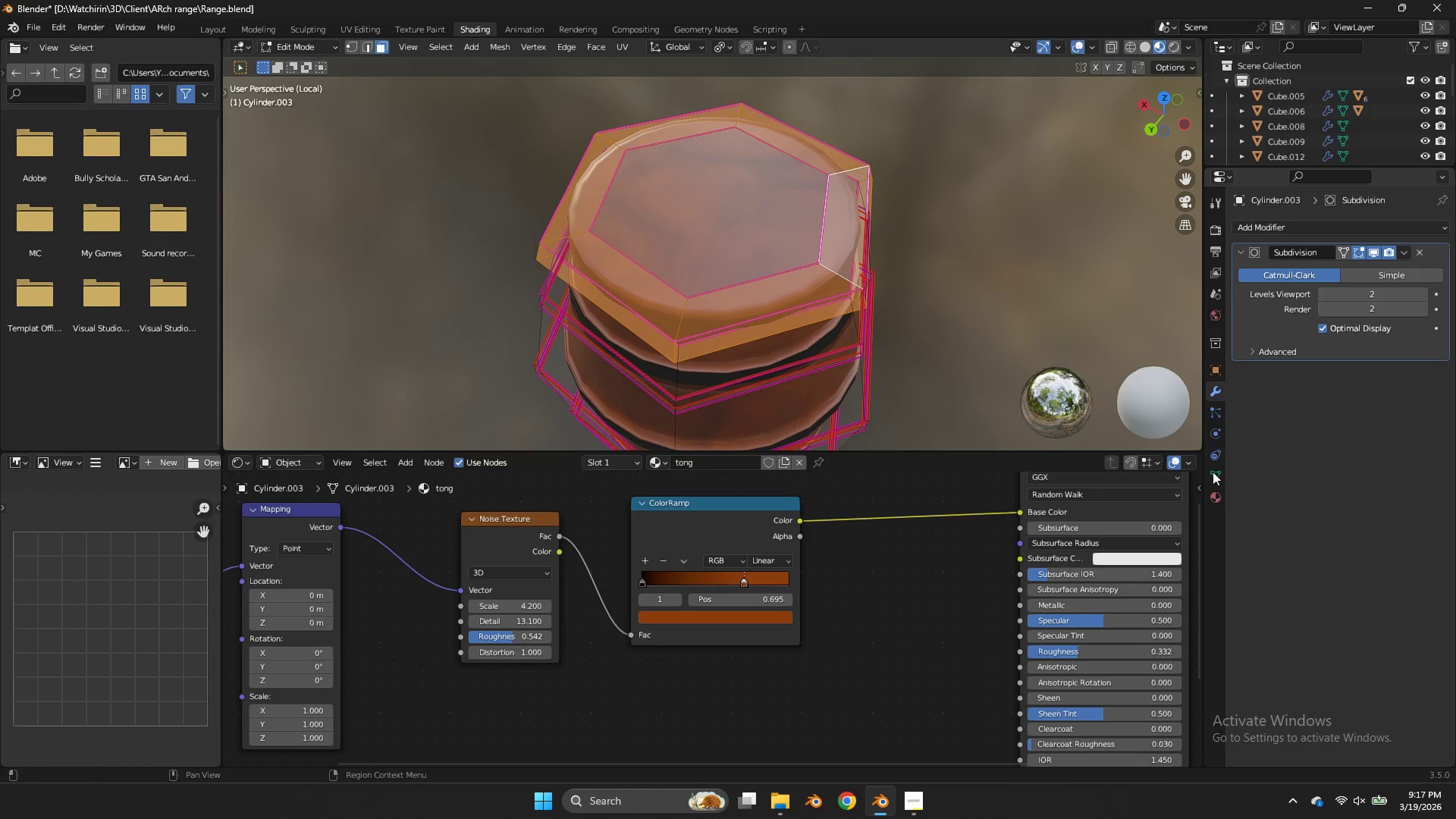 
hold_key(key=AltLeft, duration=0.91)
 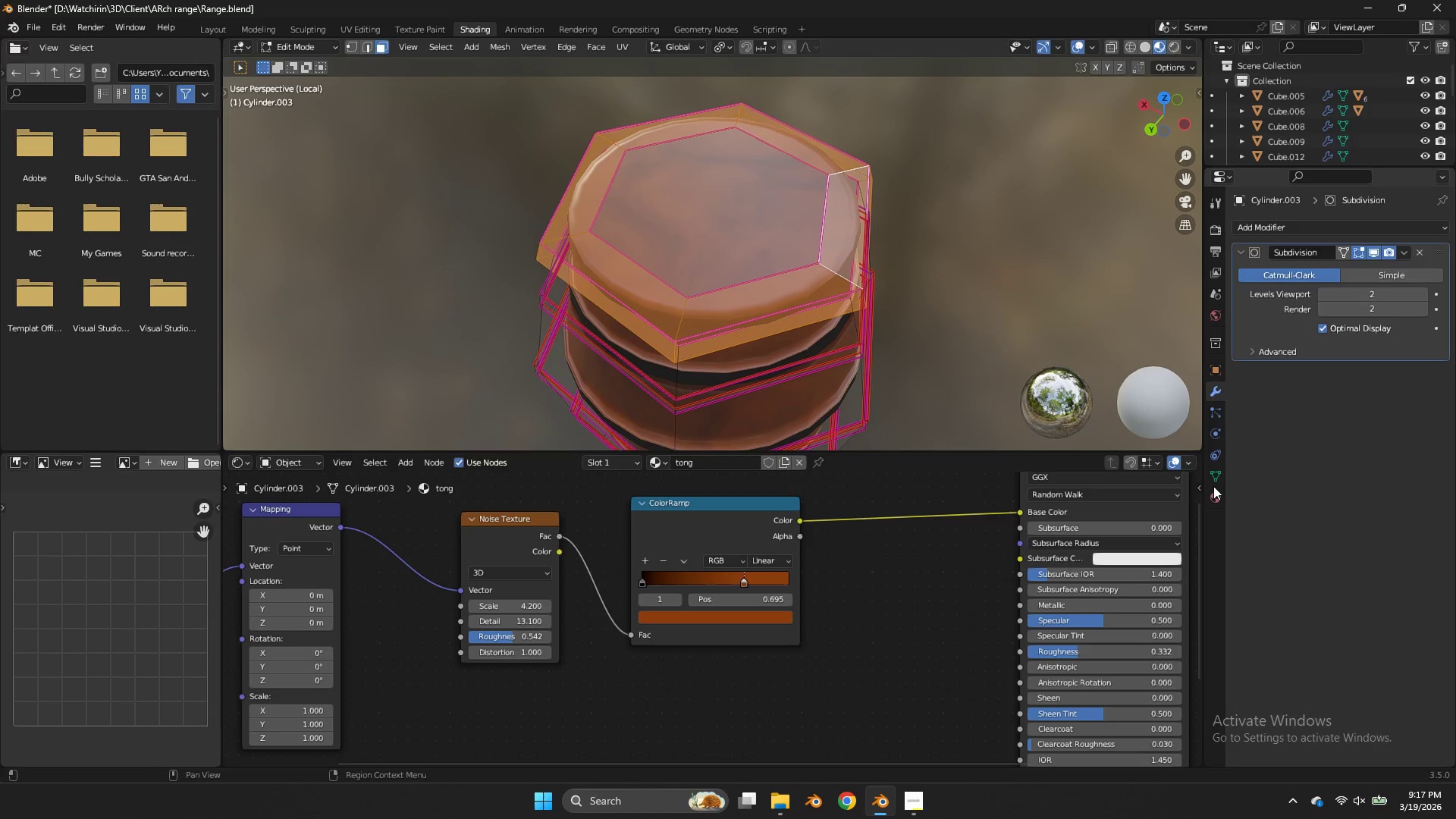 
left_click([1213, 486])
 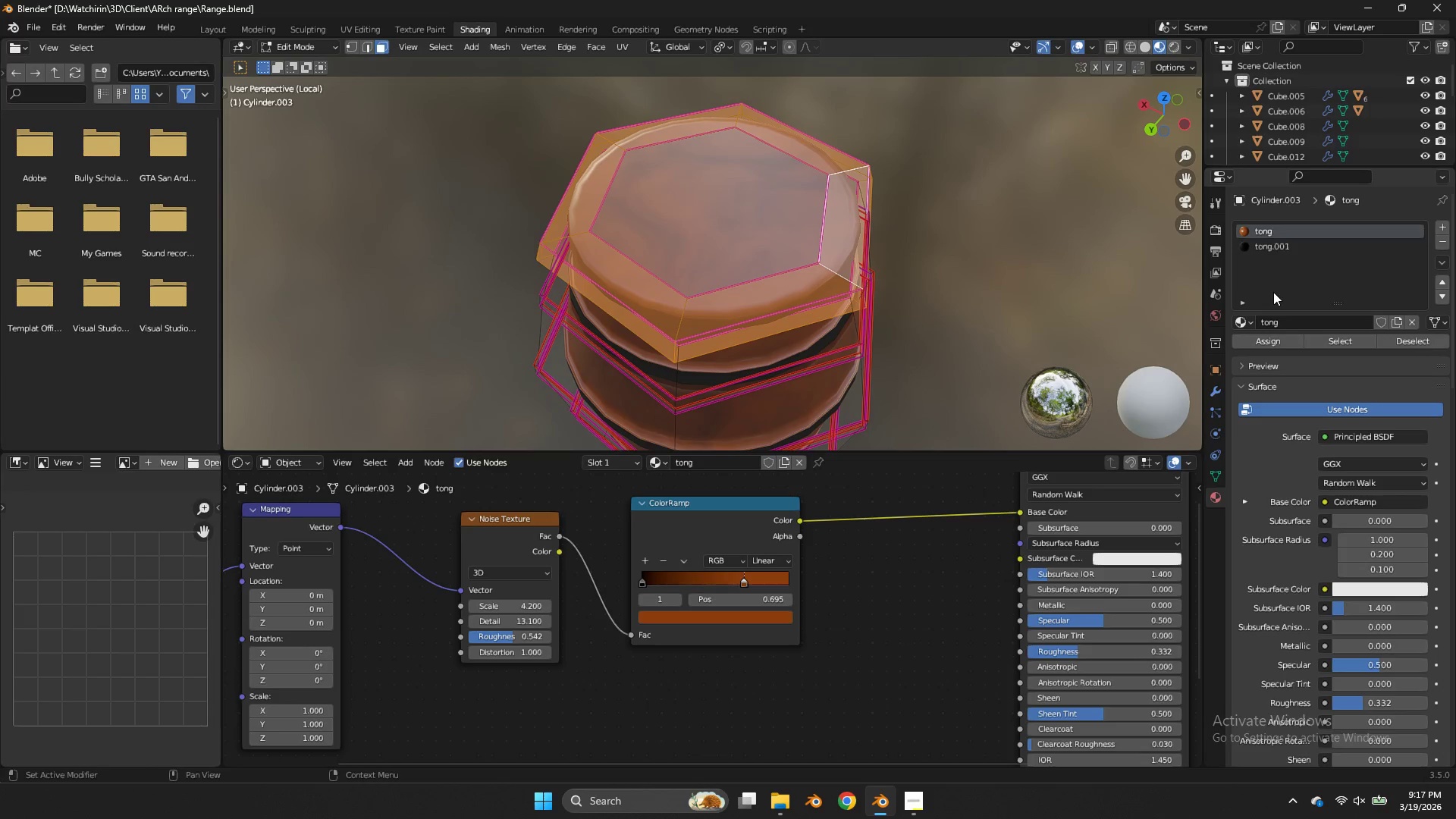 
left_click([1284, 239])
 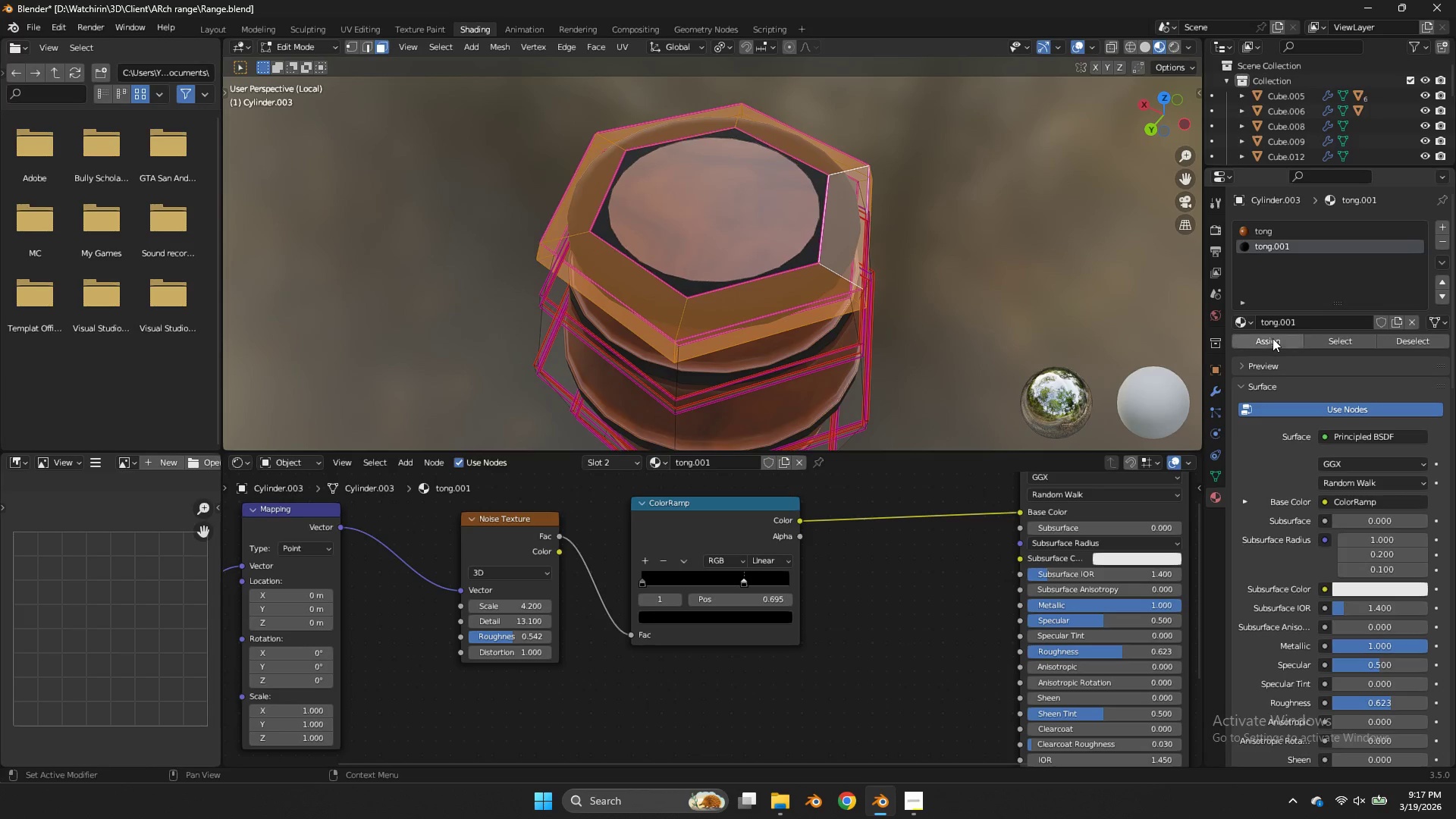 
double_click([949, 224])
 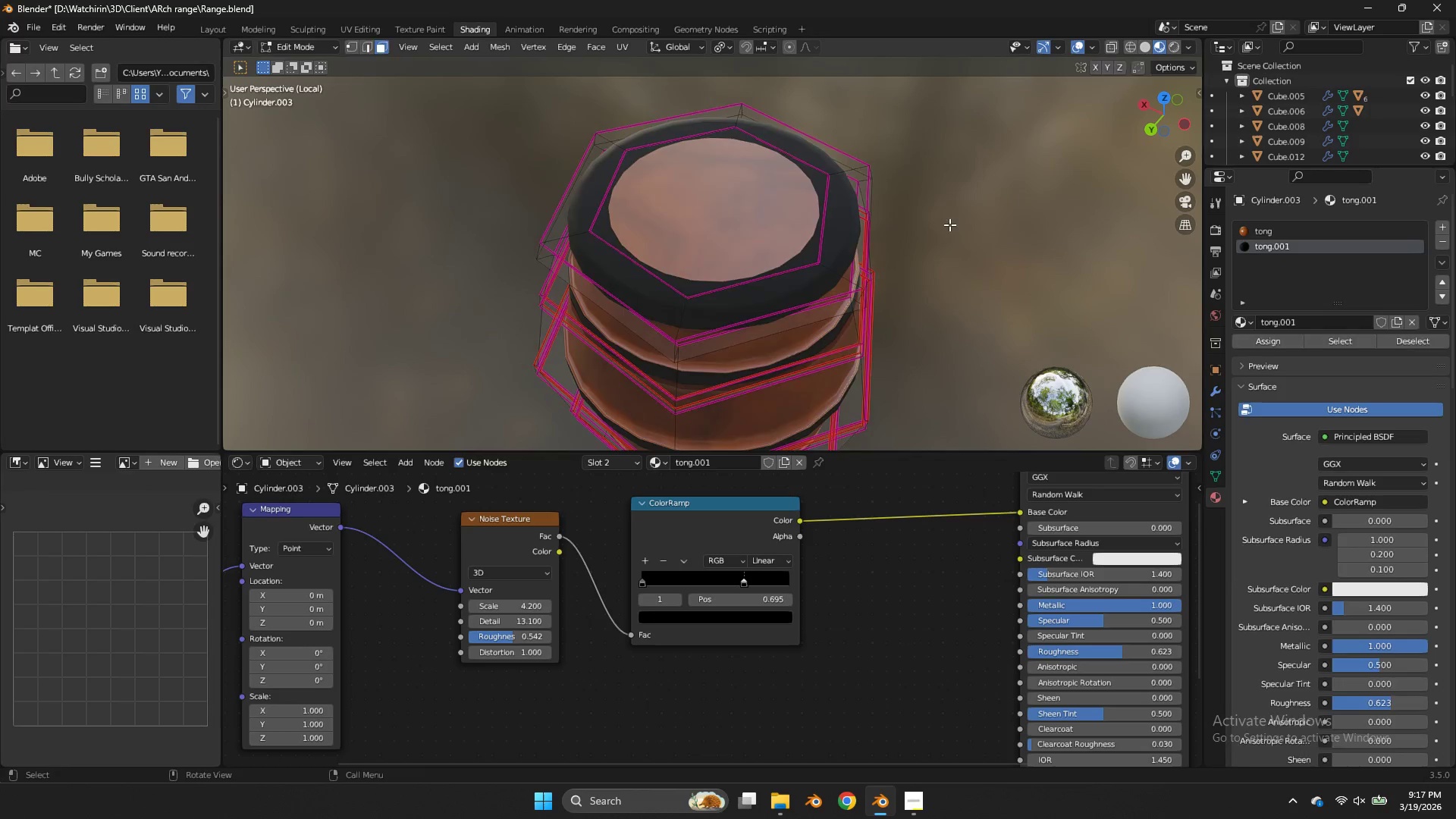 
key(Tab)
 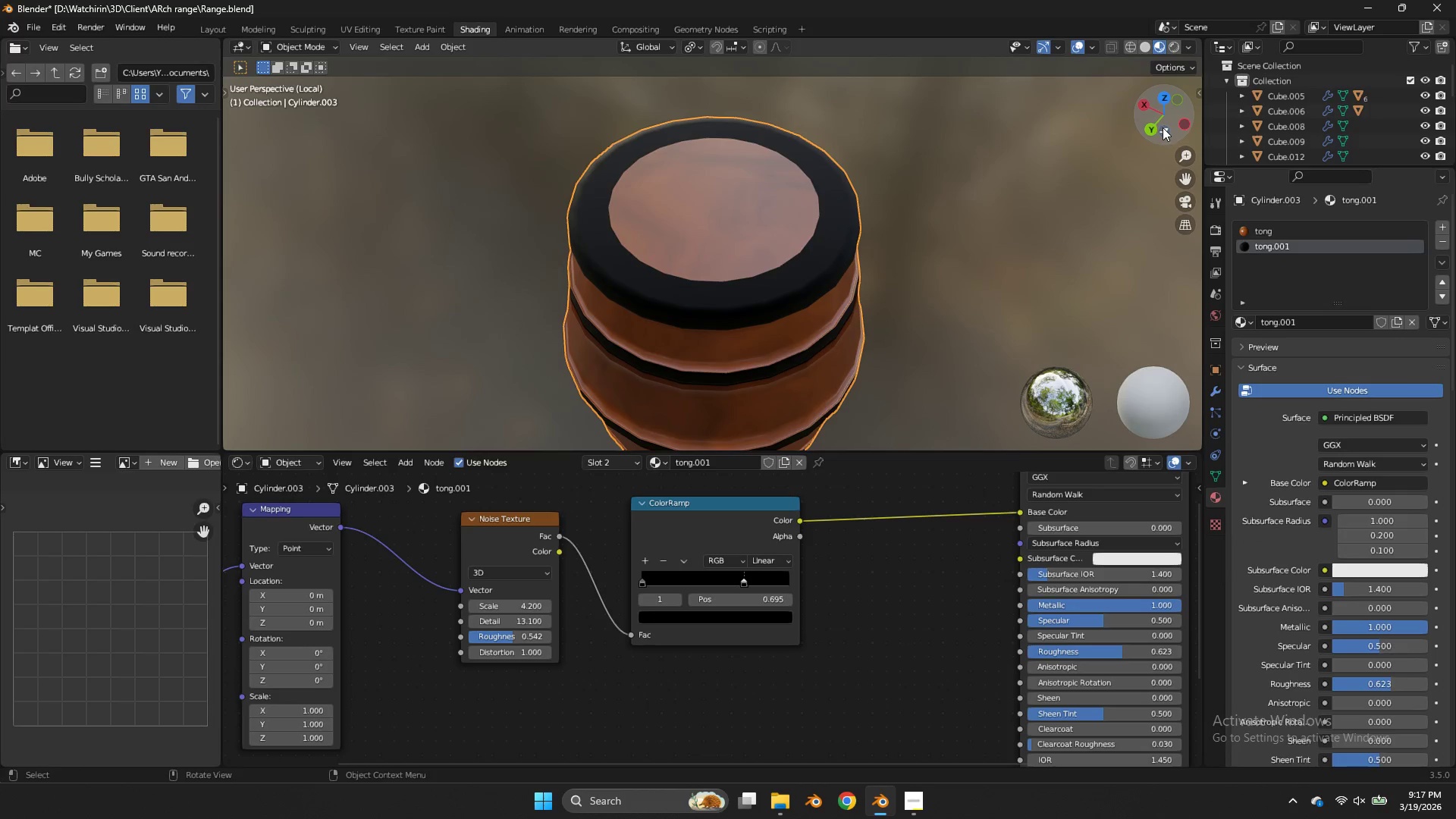 
left_click_drag(start_coordinate=[1164, 127], to_coordinate=[243, 80])
 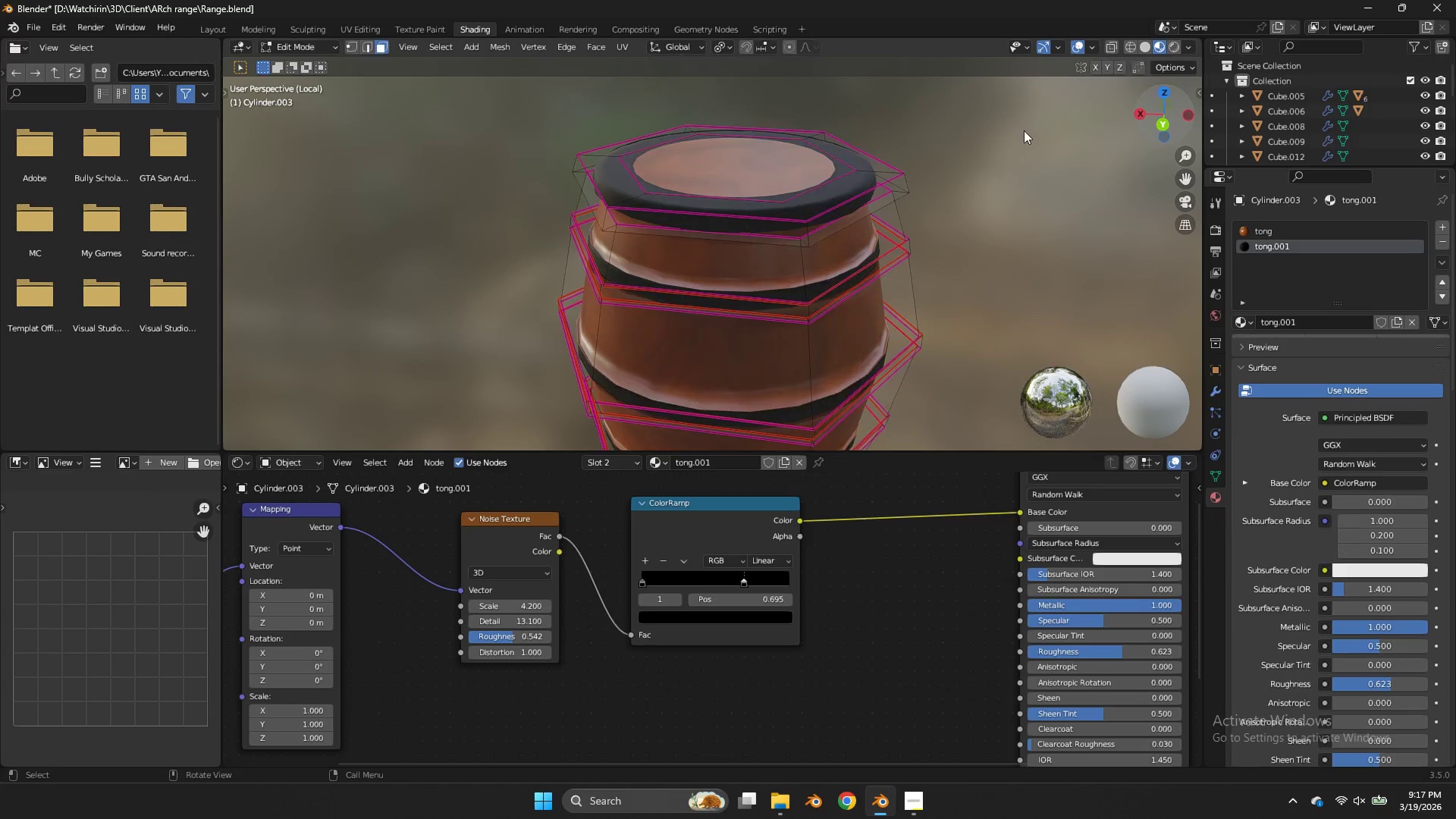 
key(Tab)
 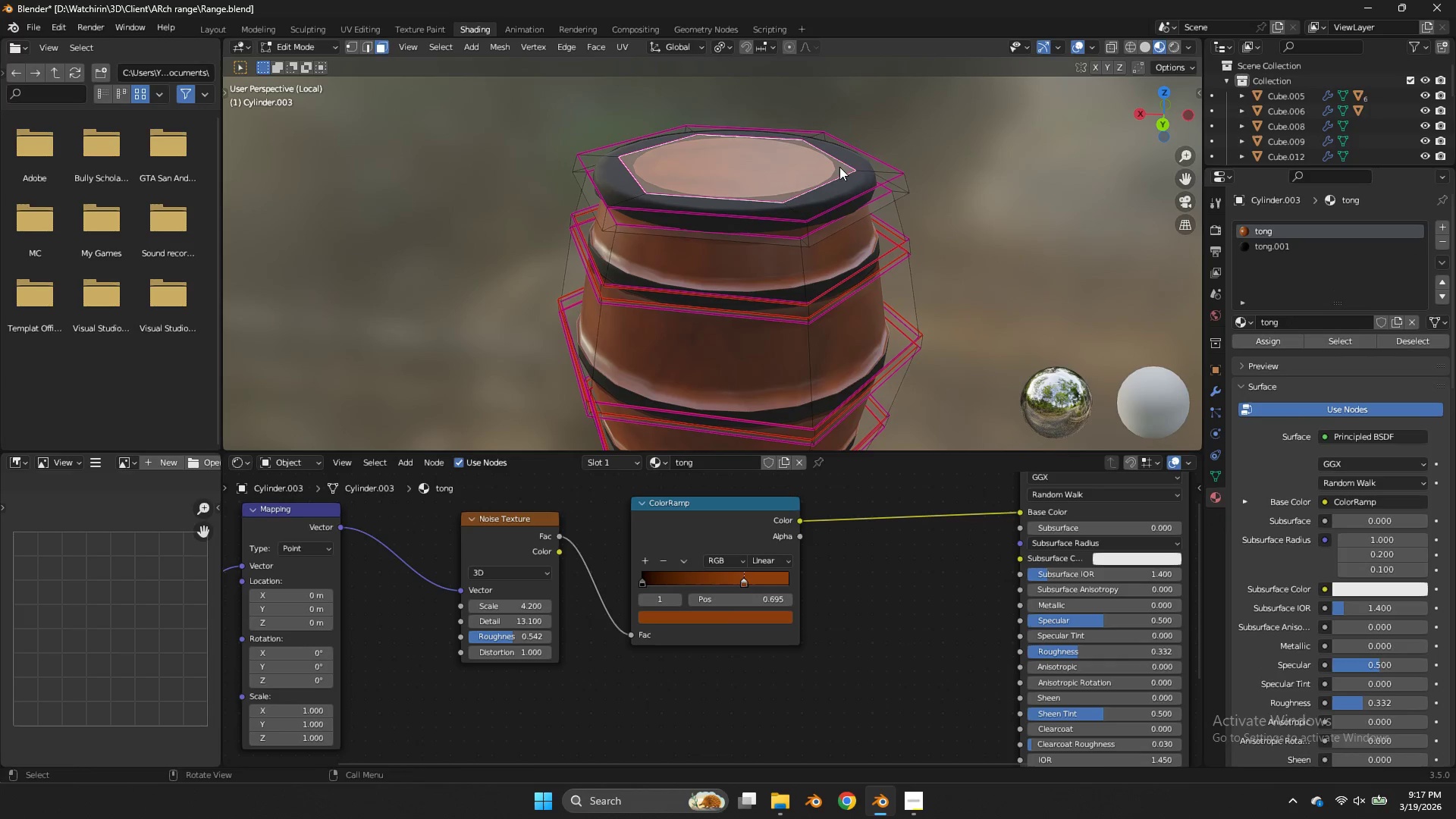 
key(S)
 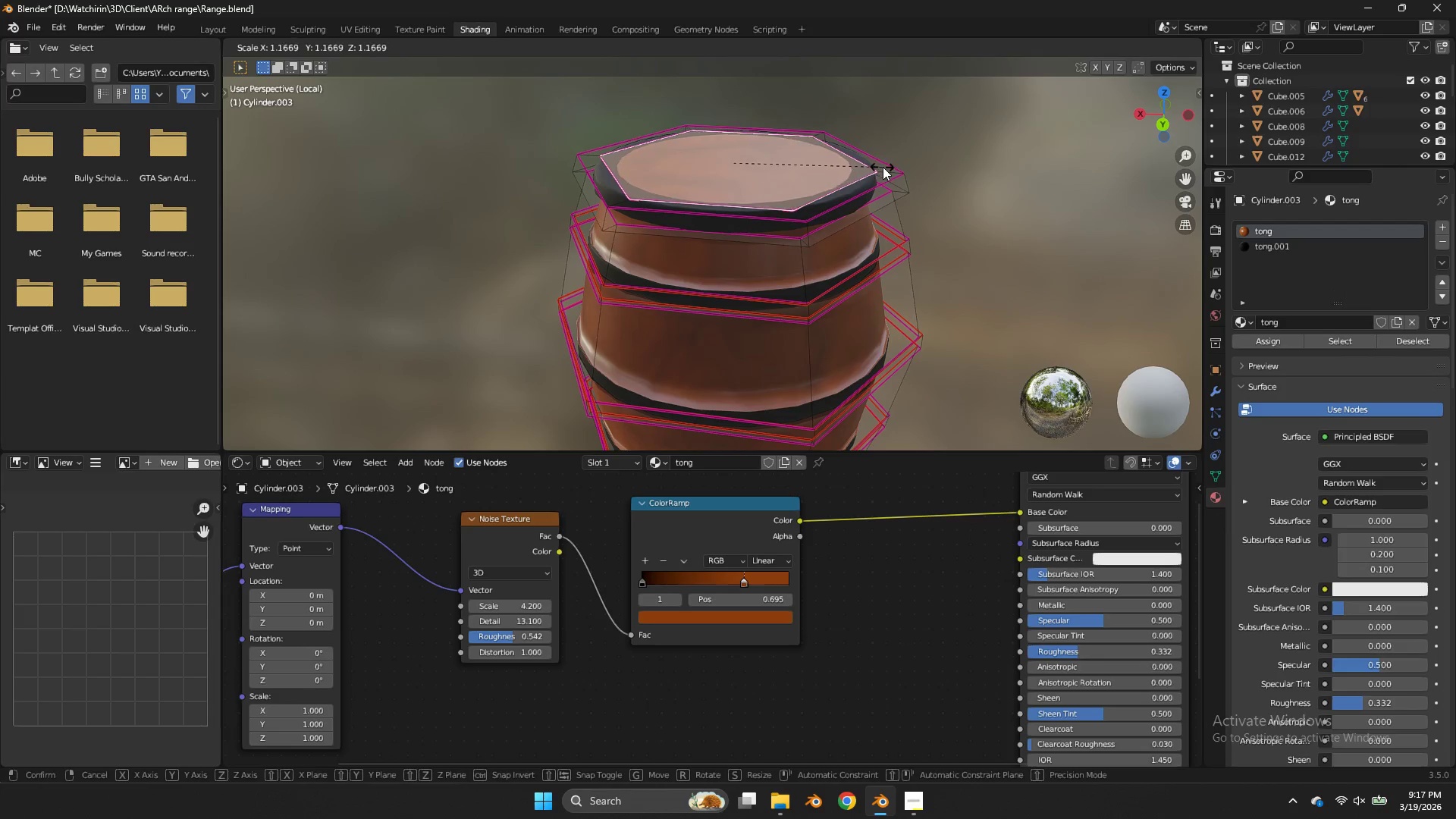 
left_click([885, 167])
 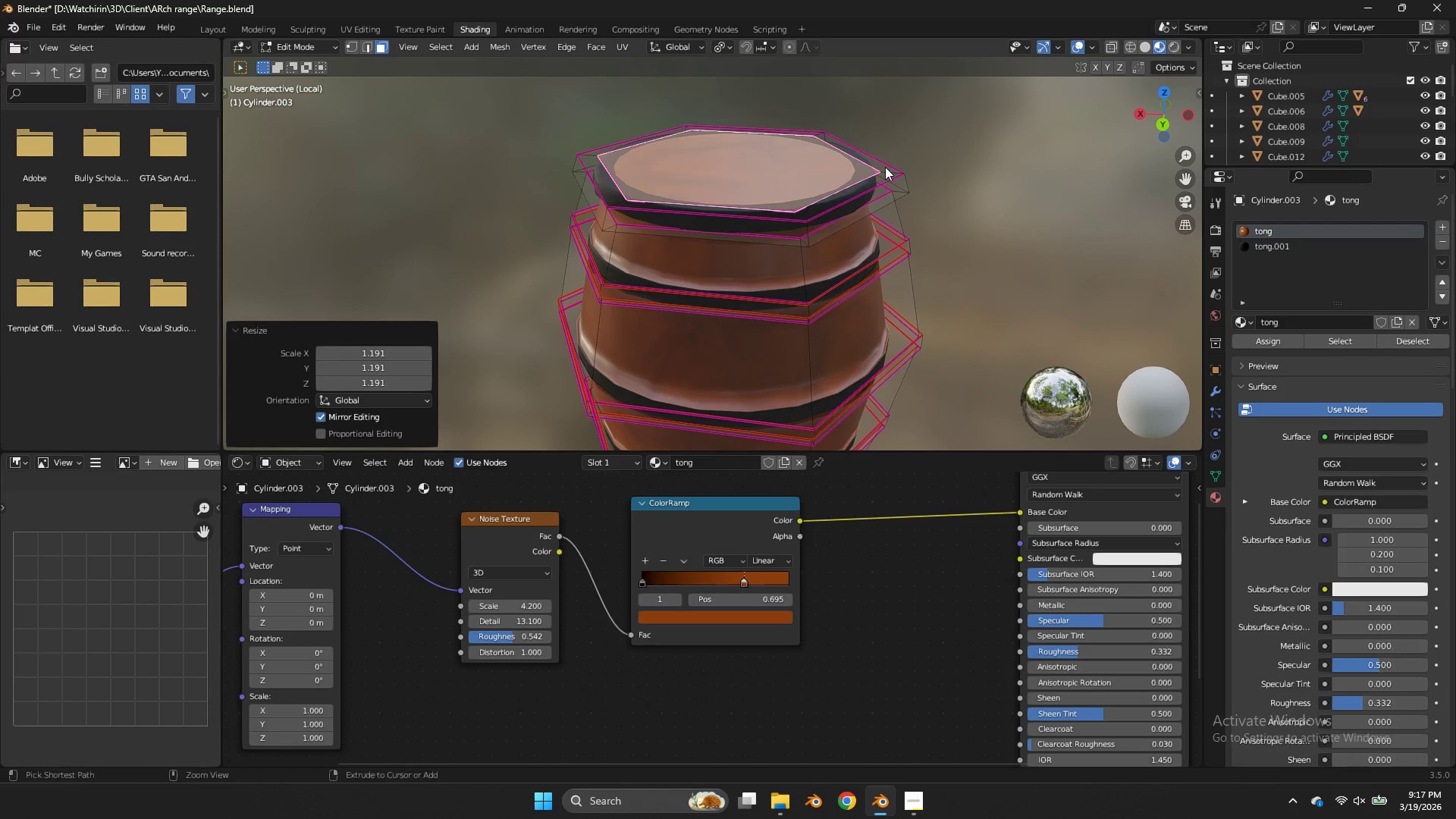 
key(Control+ControlLeft)
 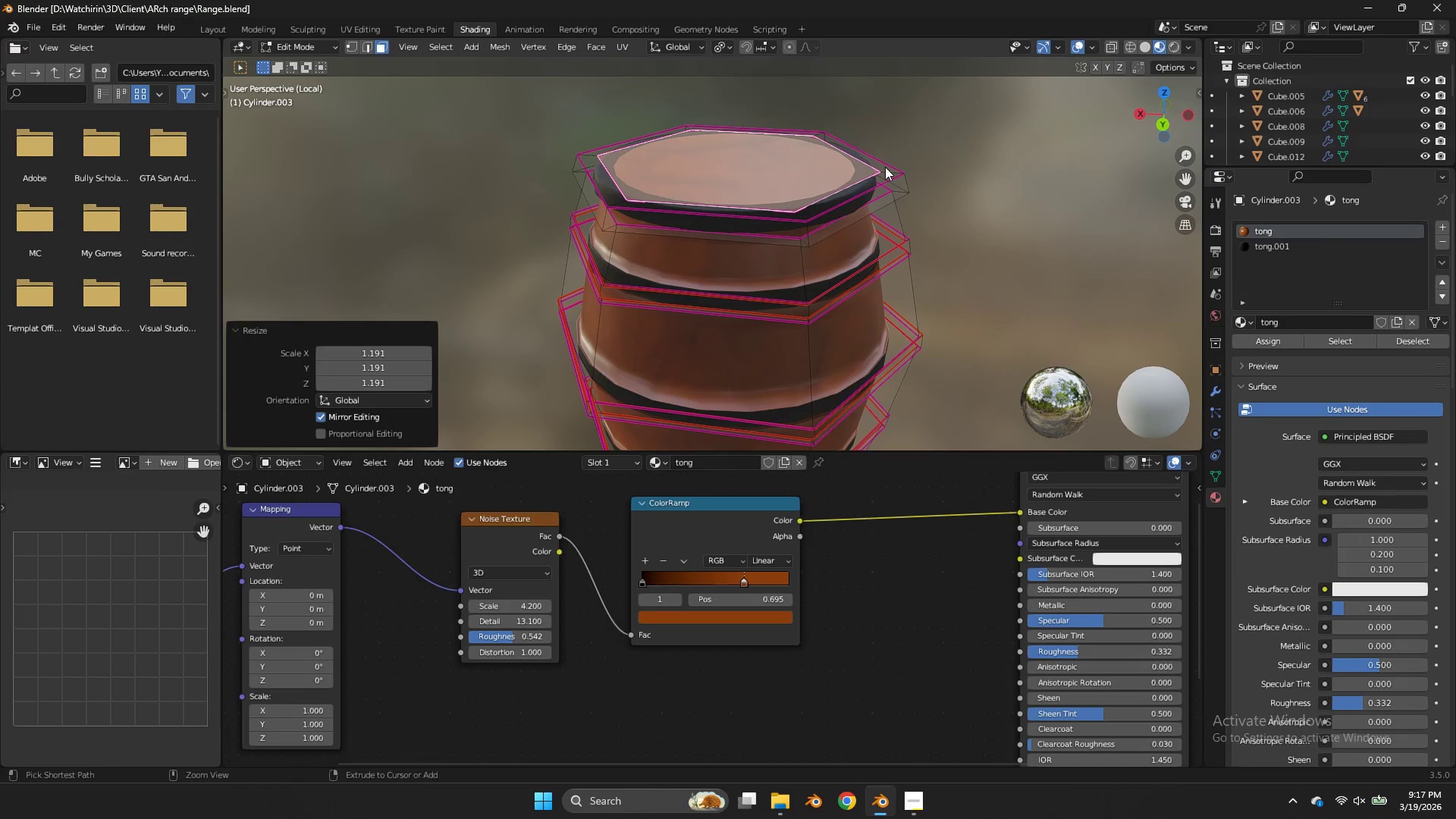 
key(Control+S)
 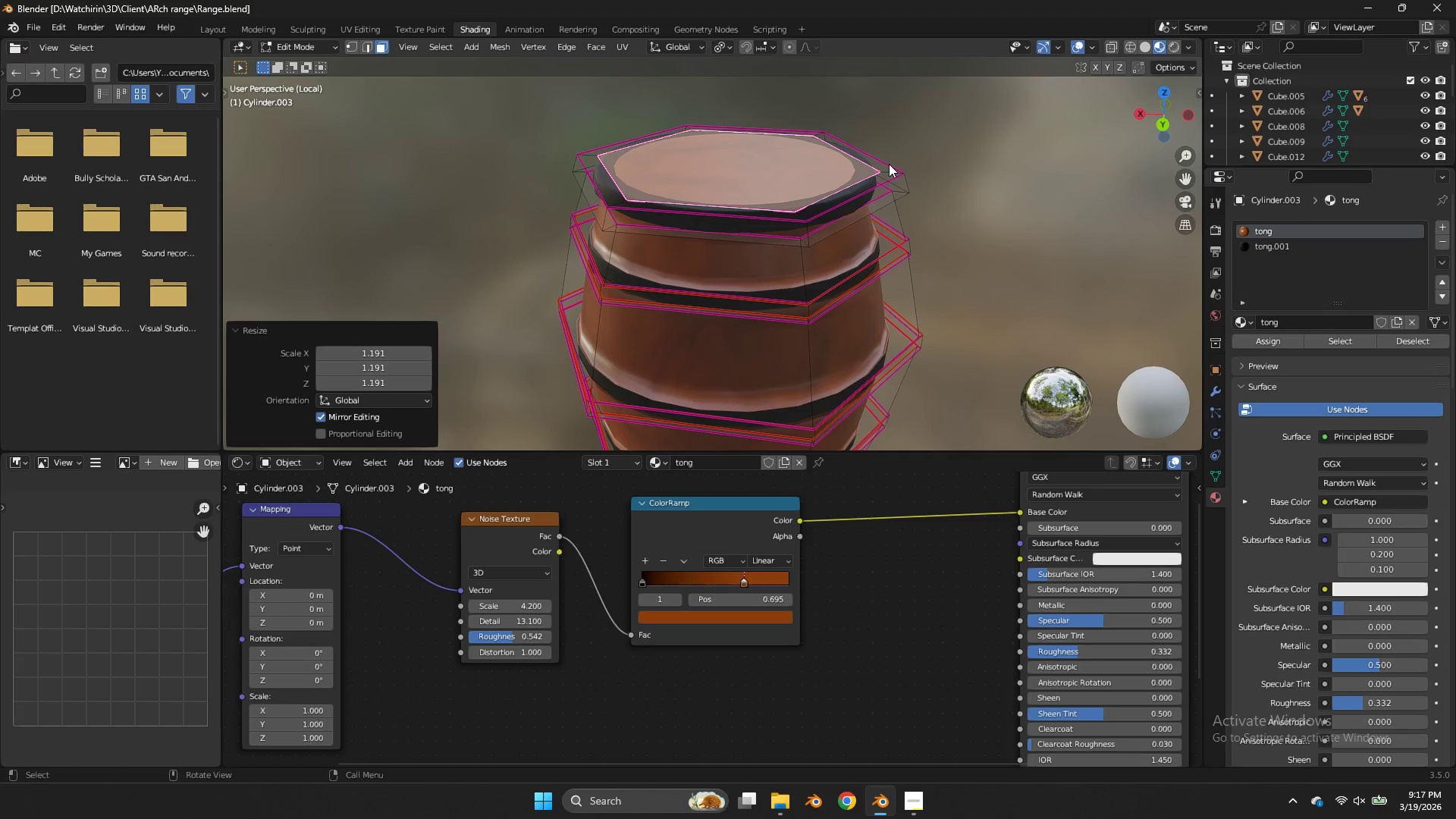 
wait(17.64)
 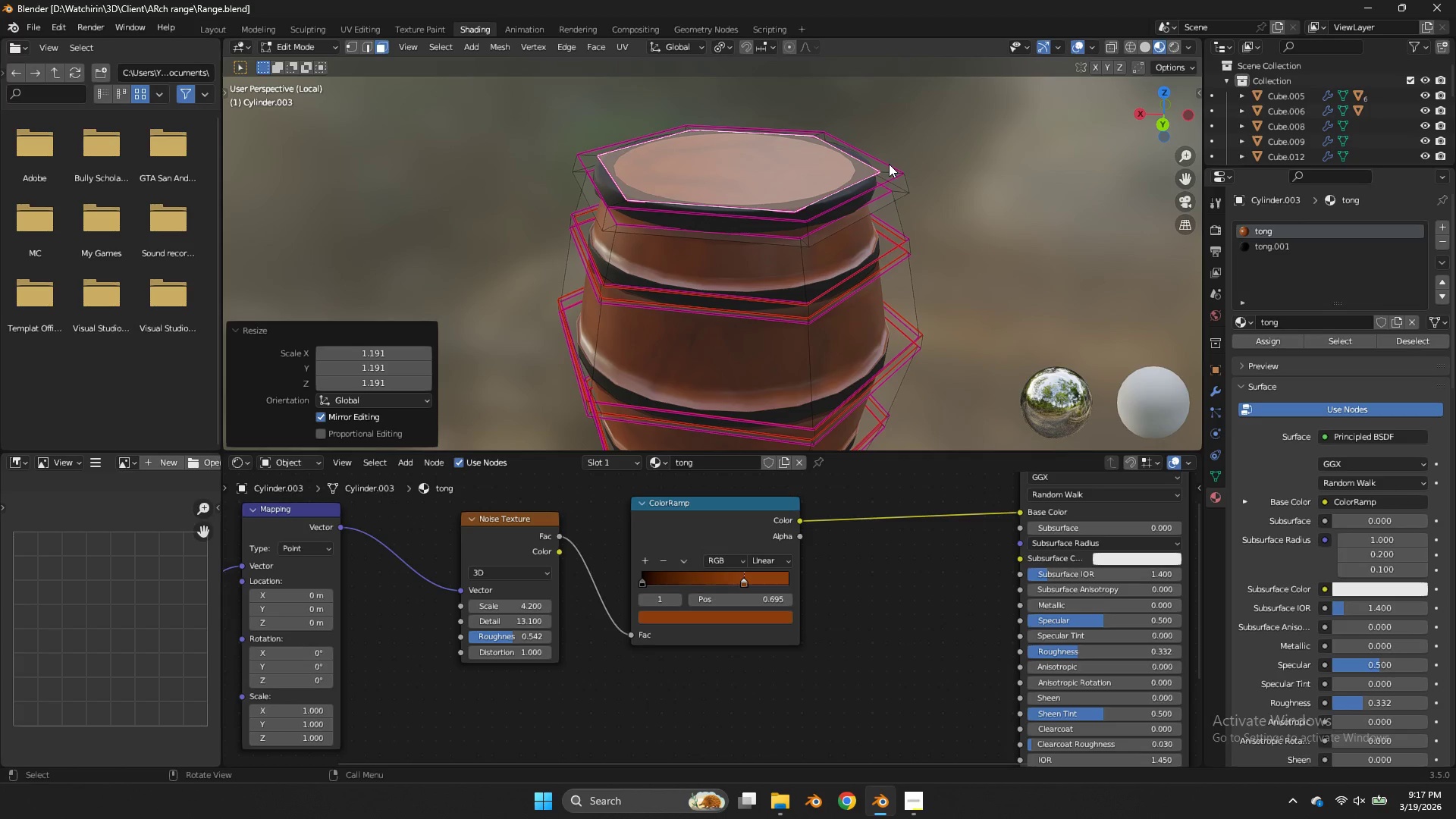 
key(NumpadDivide)
 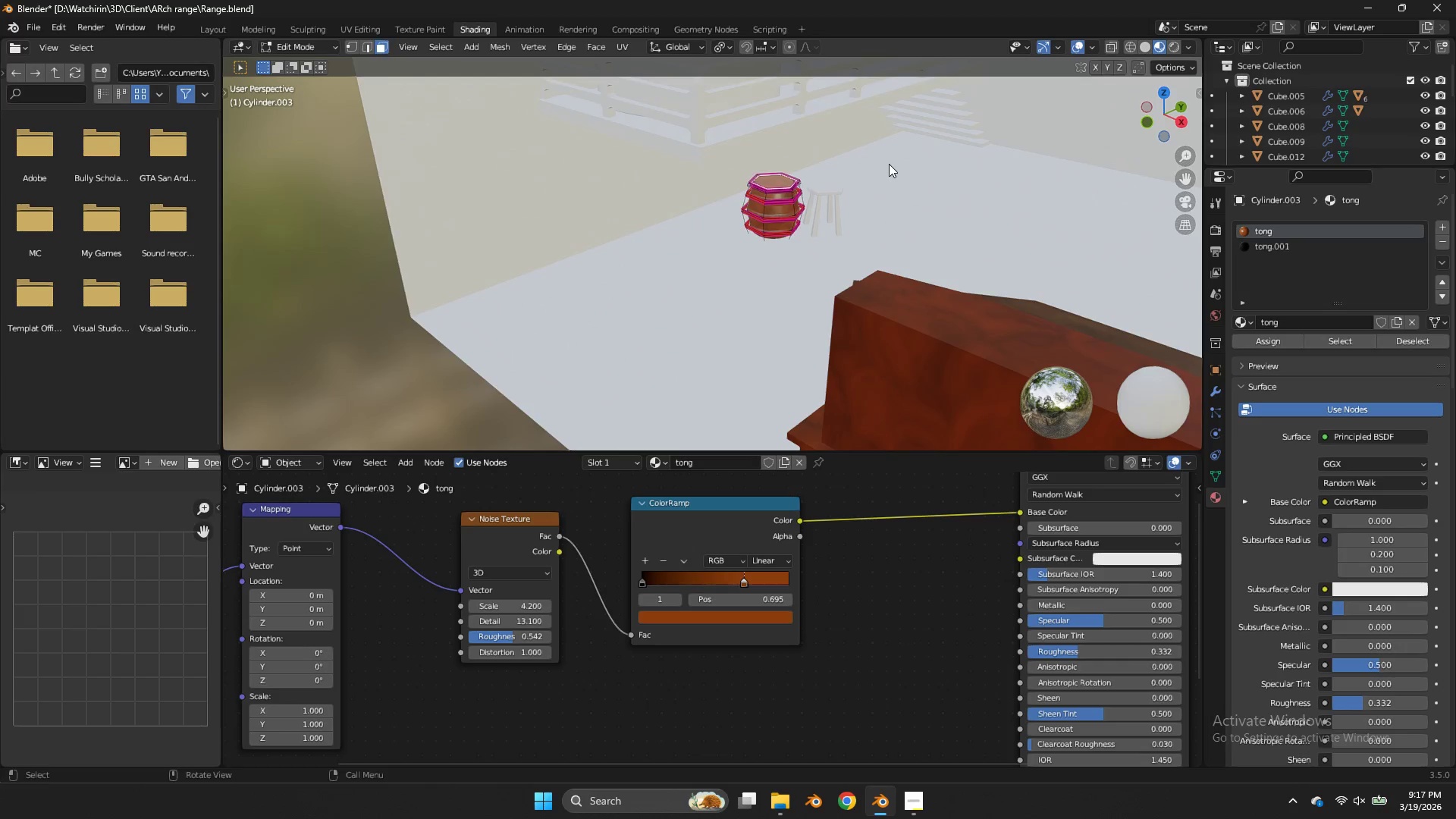 
key(Tab)
 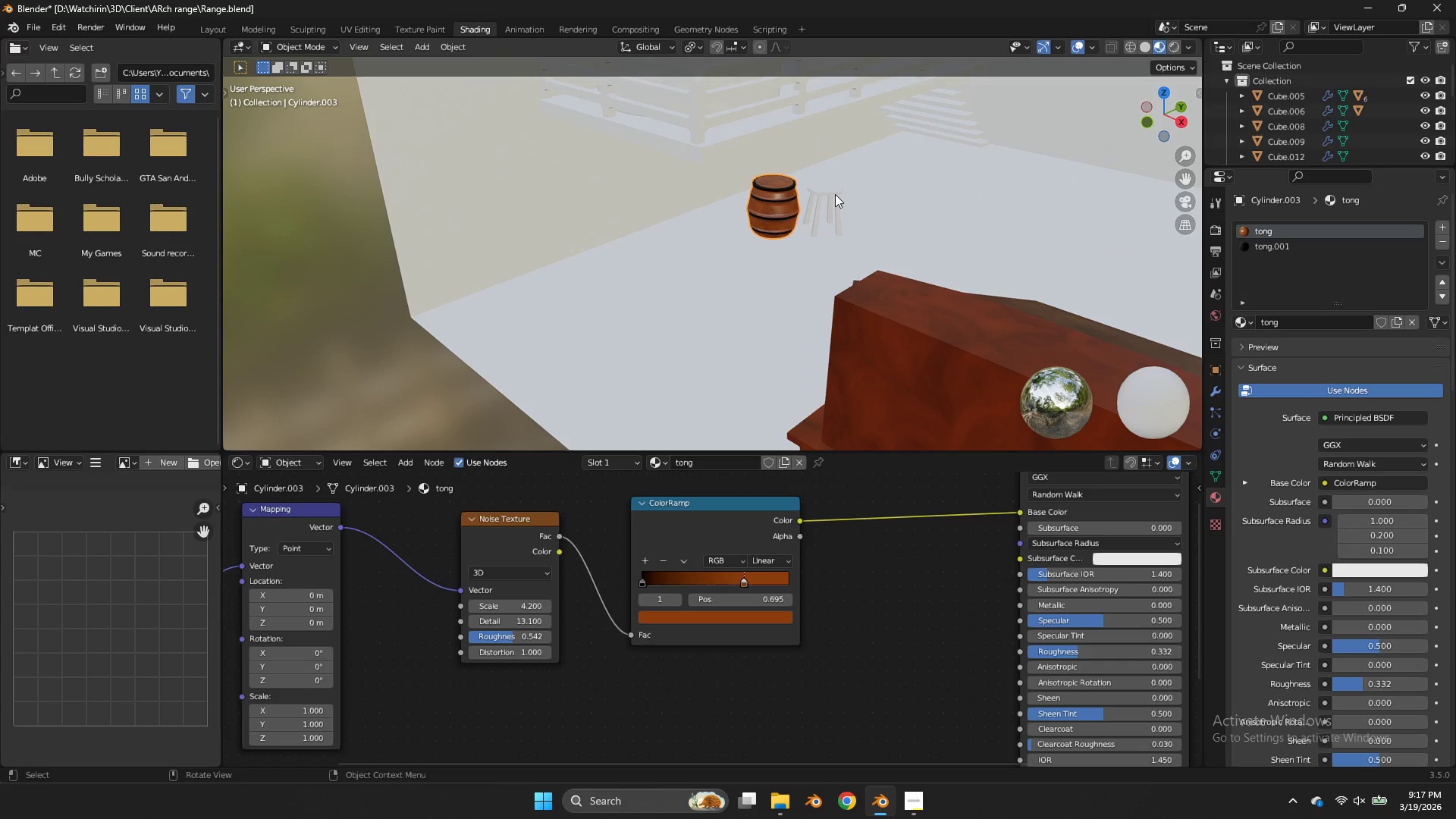 
left_click([835, 194])
 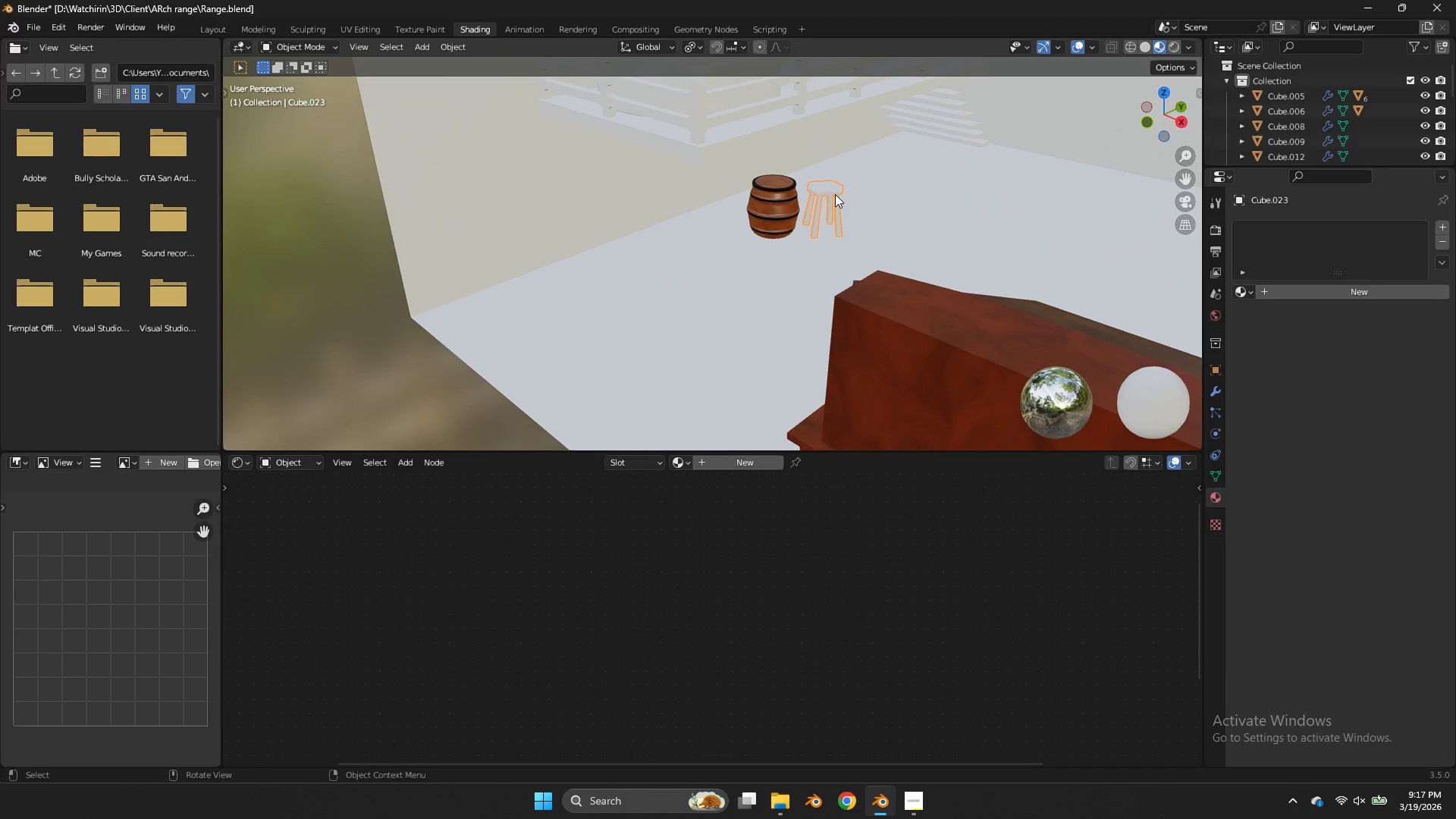 
key(NumpadDivide)
 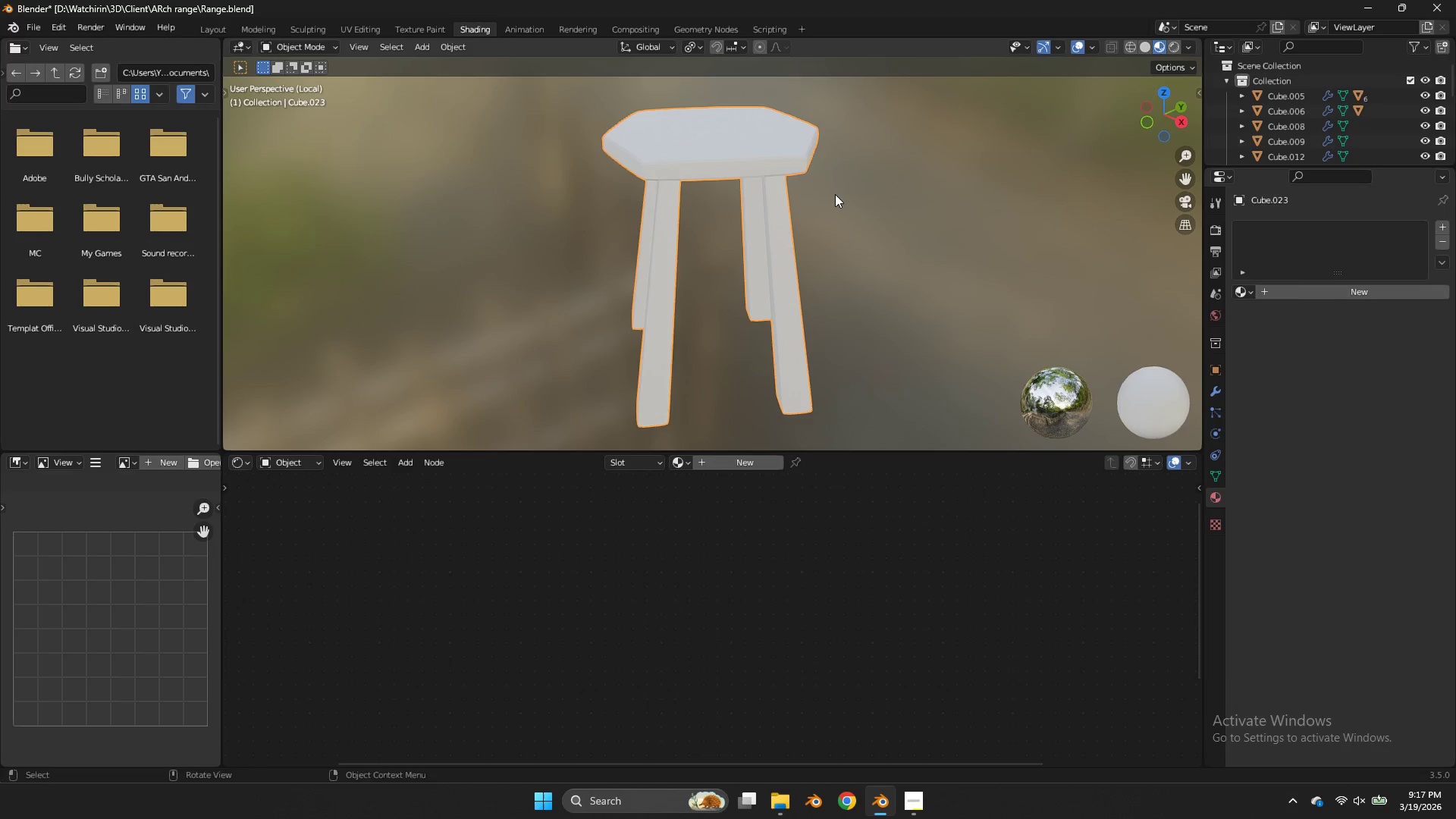 
key(Tab)
 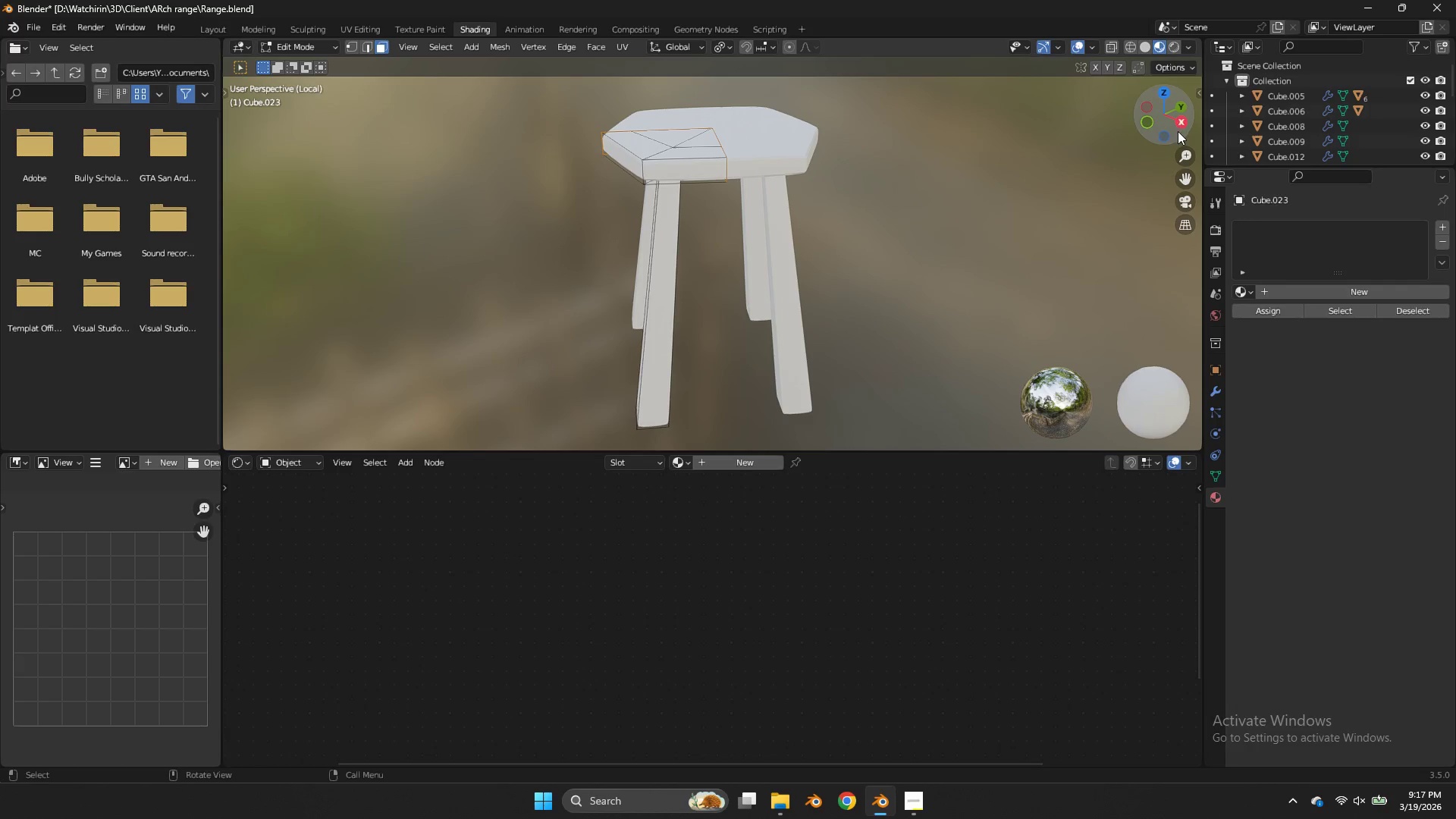 
left_click_drag(start_coordinate=[1176, 124], to_coordinate=[1185, 155])
 